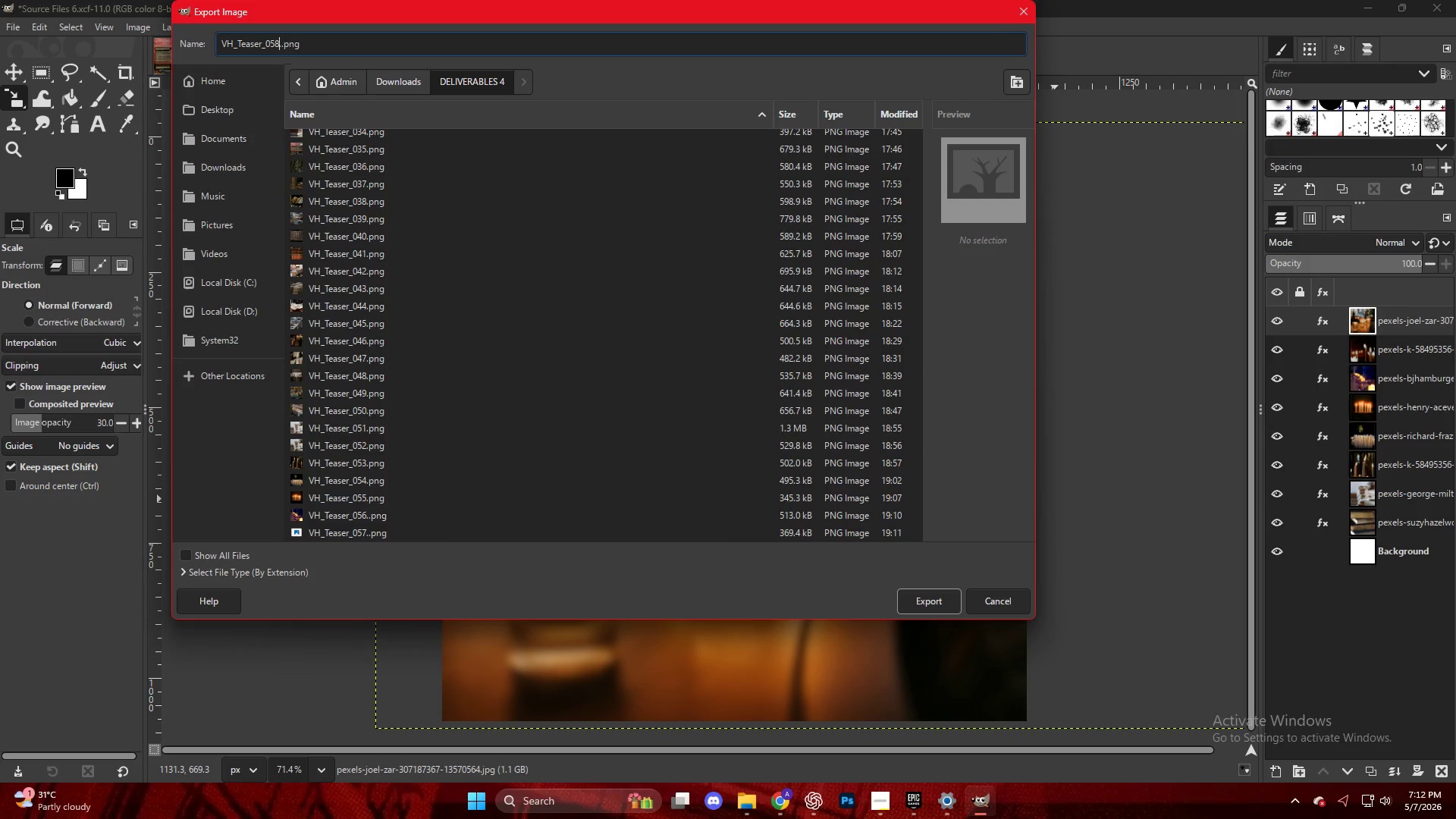 
key(NumpadEnter)
 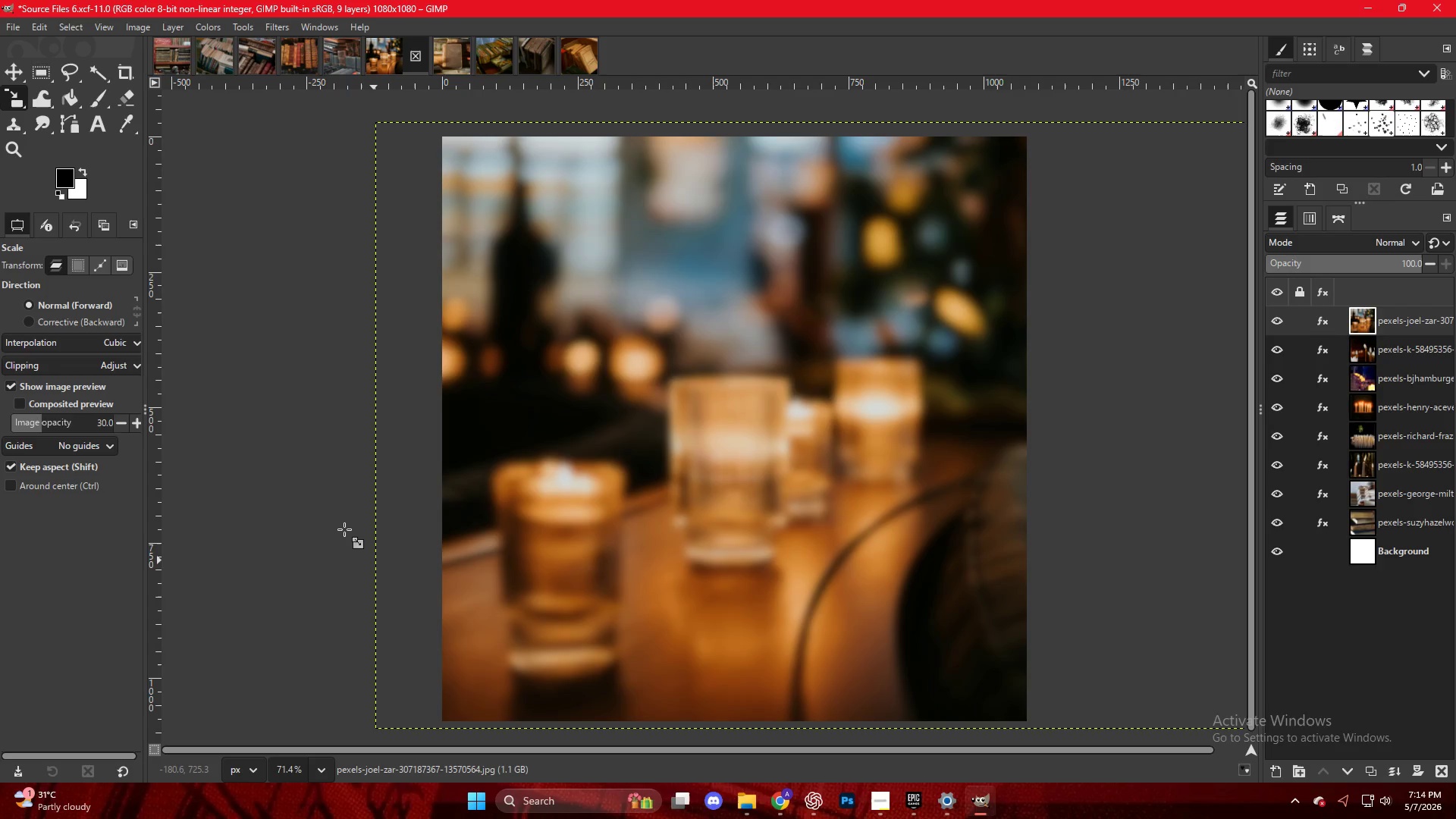 
wait(96.73)
 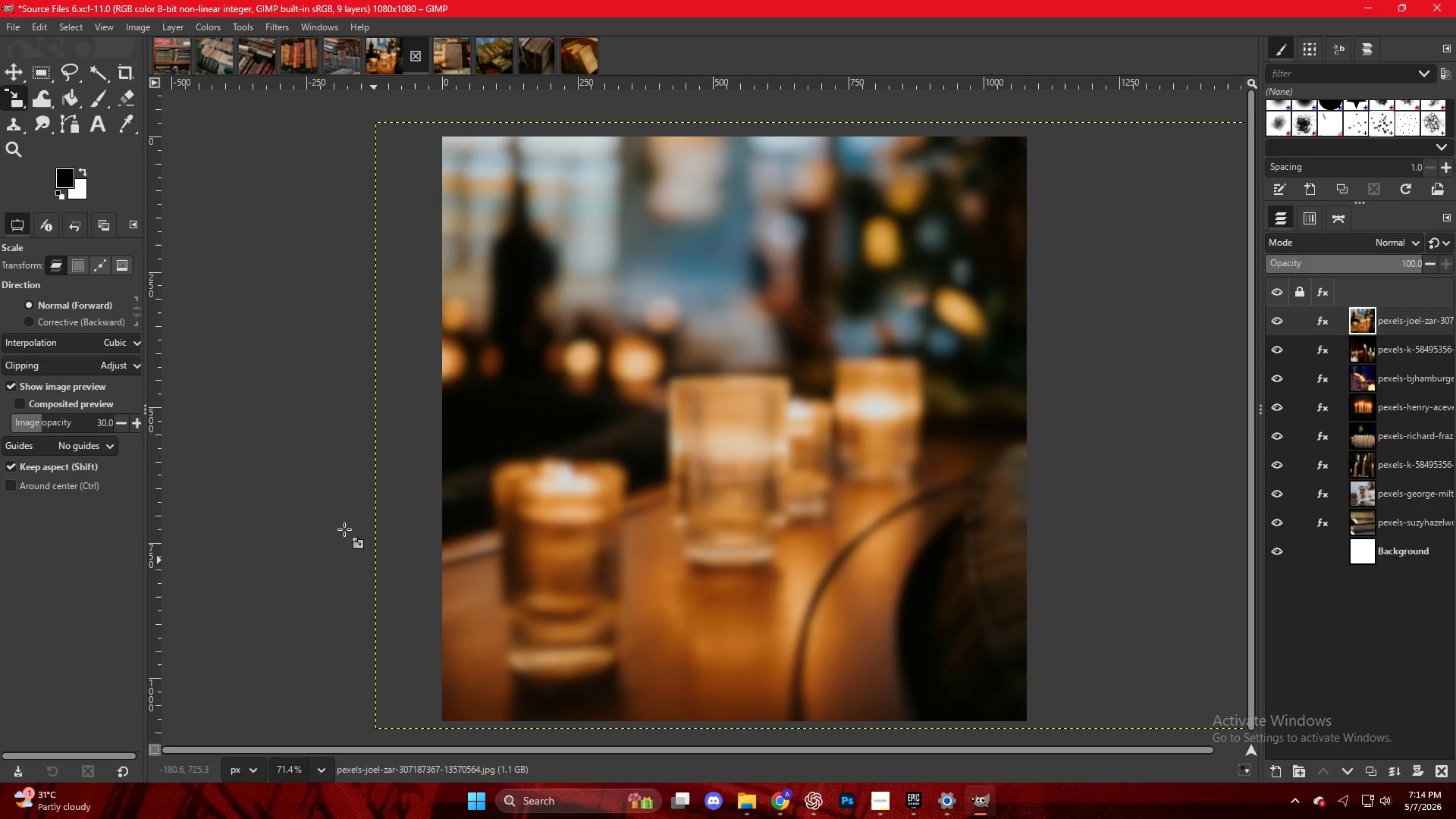 
left_click([1171, 469])
 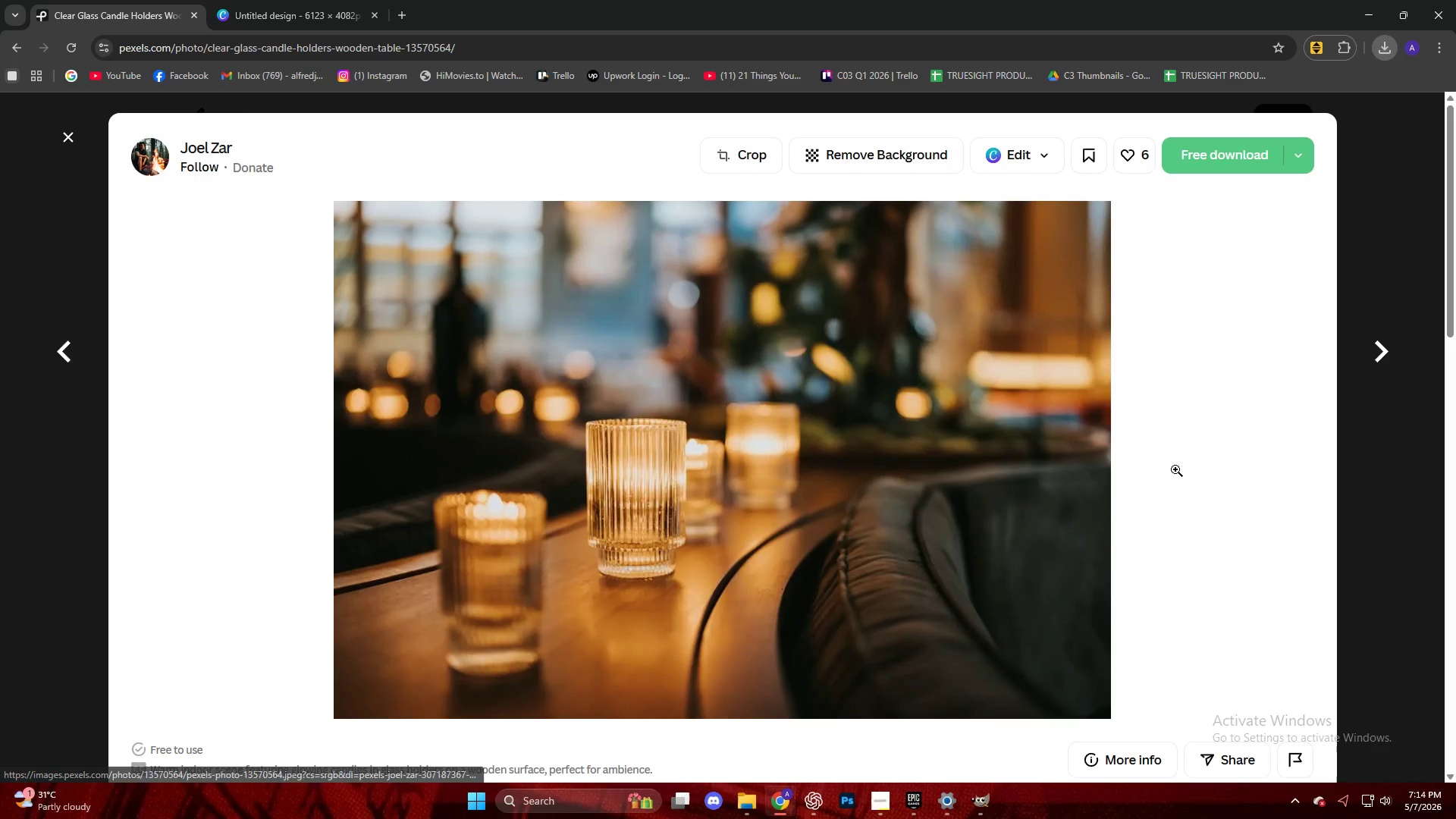 
scroll: coordinate [1181, 466], scroll_direction: down, amount: 6.0
 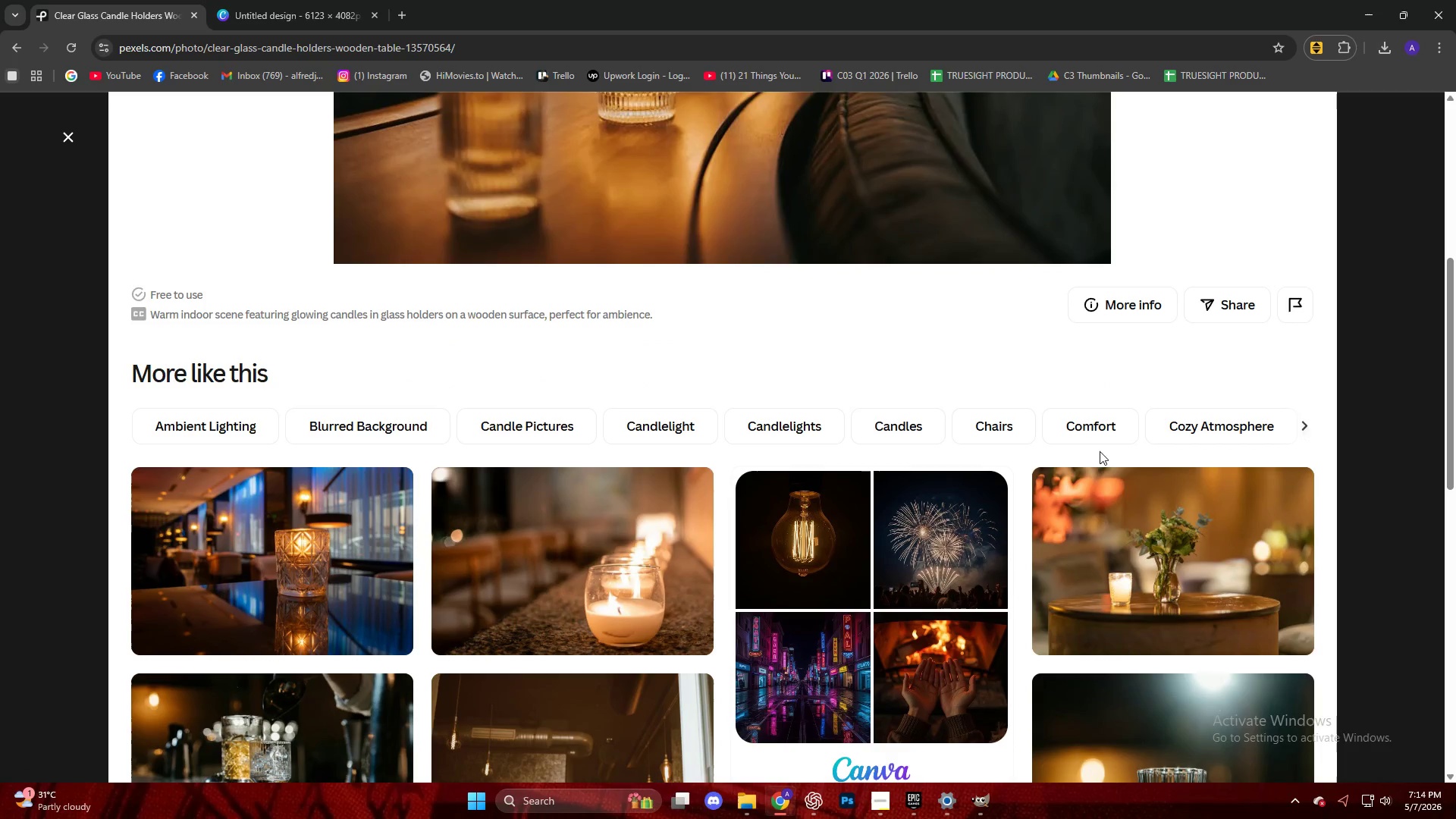 
key(Escape)
 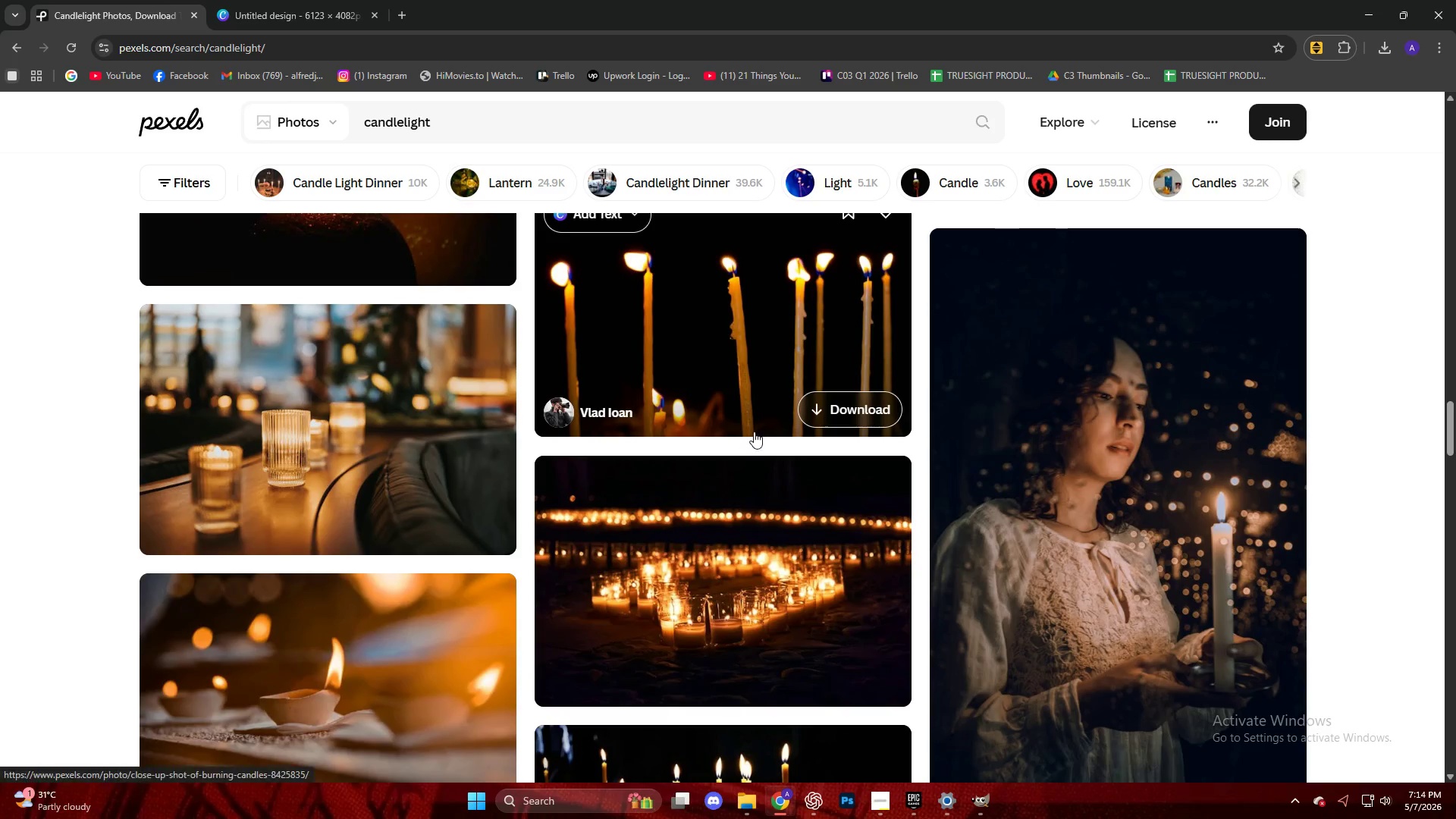 
scroll: coordinate [5, 388], scroll_direction: down, amount: 36.0
 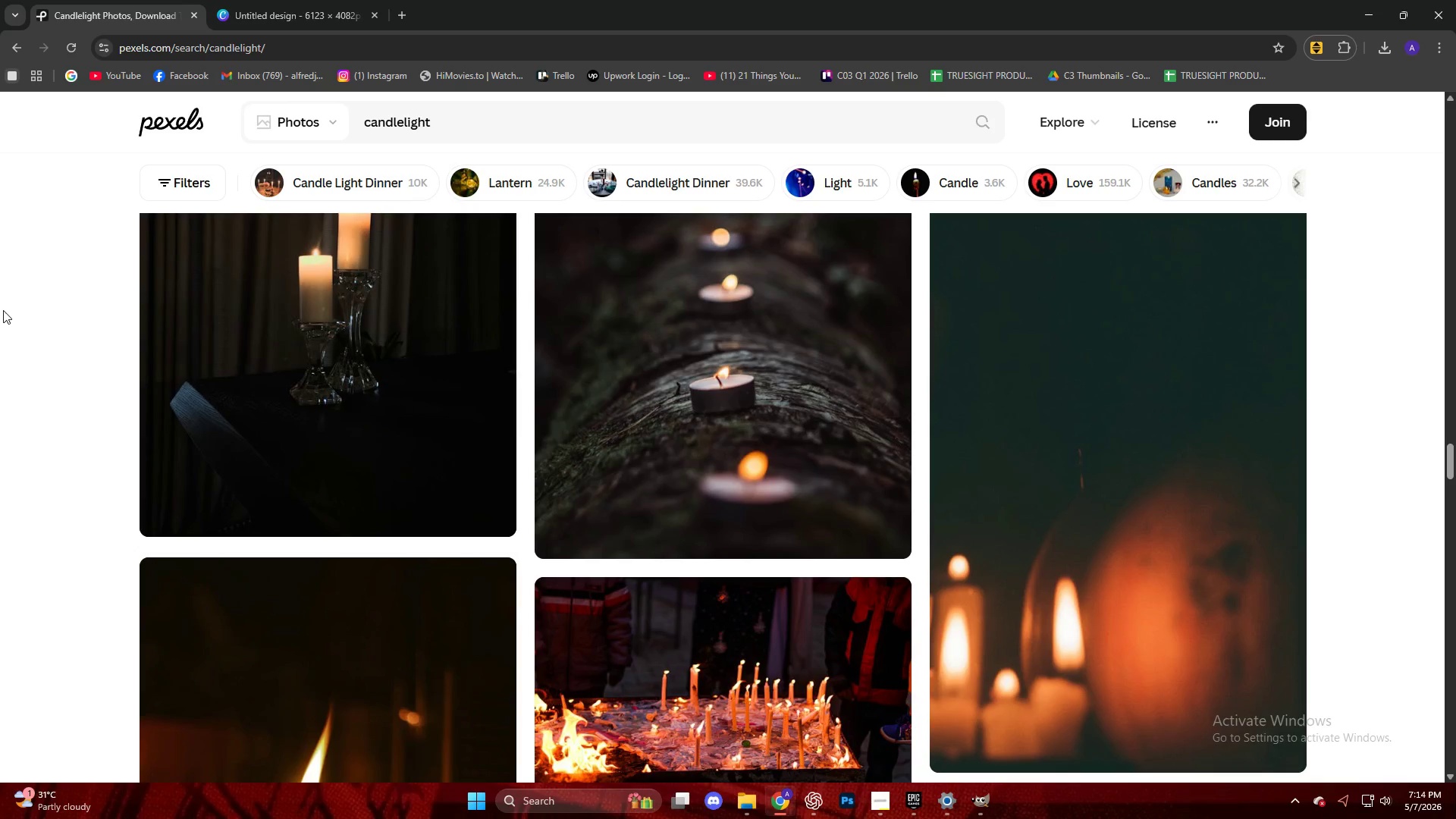 
wait(11.42)
 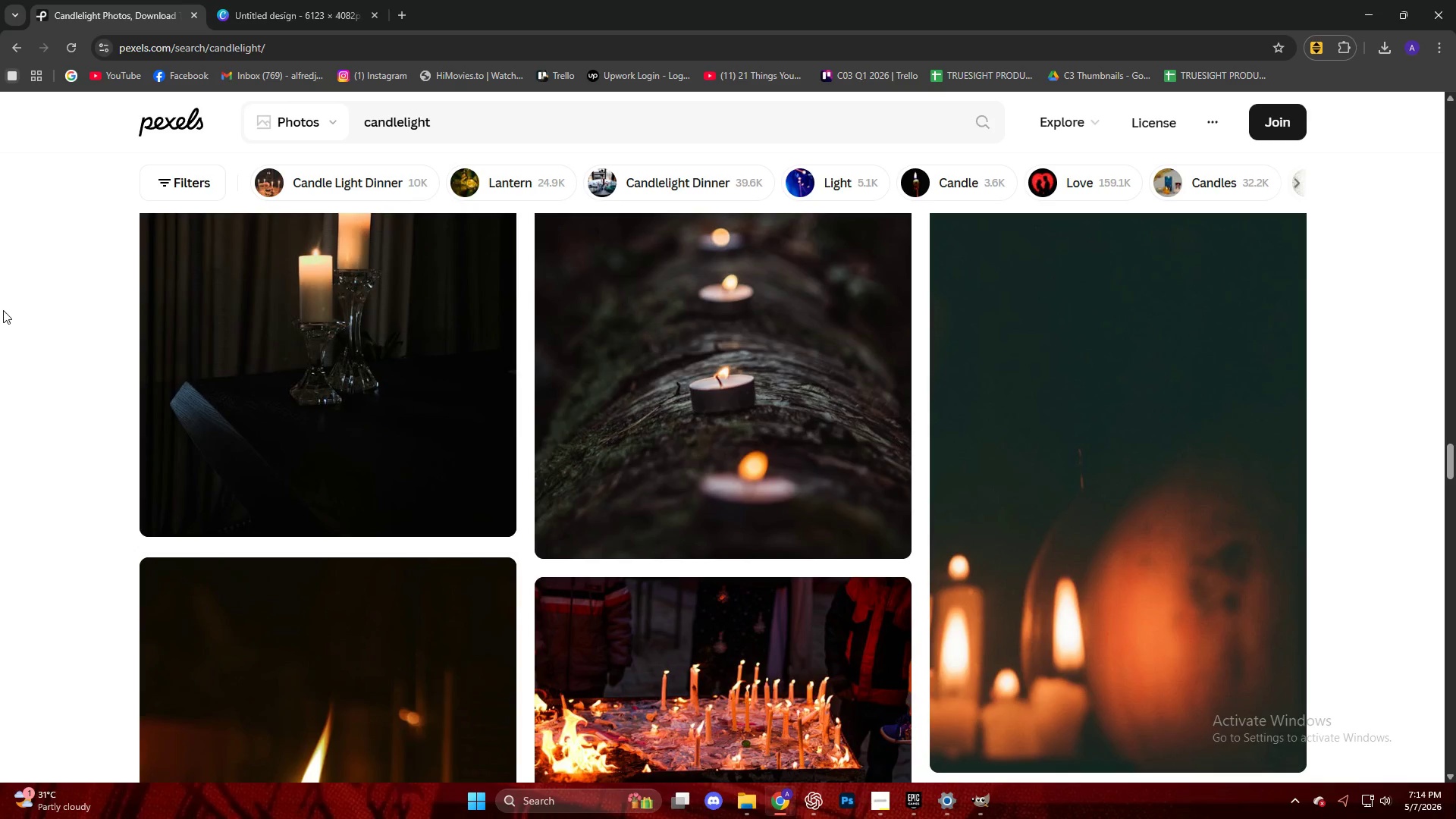 
scroll: coordinate [11, 329], scroll_direction: up, amount: 2.0
 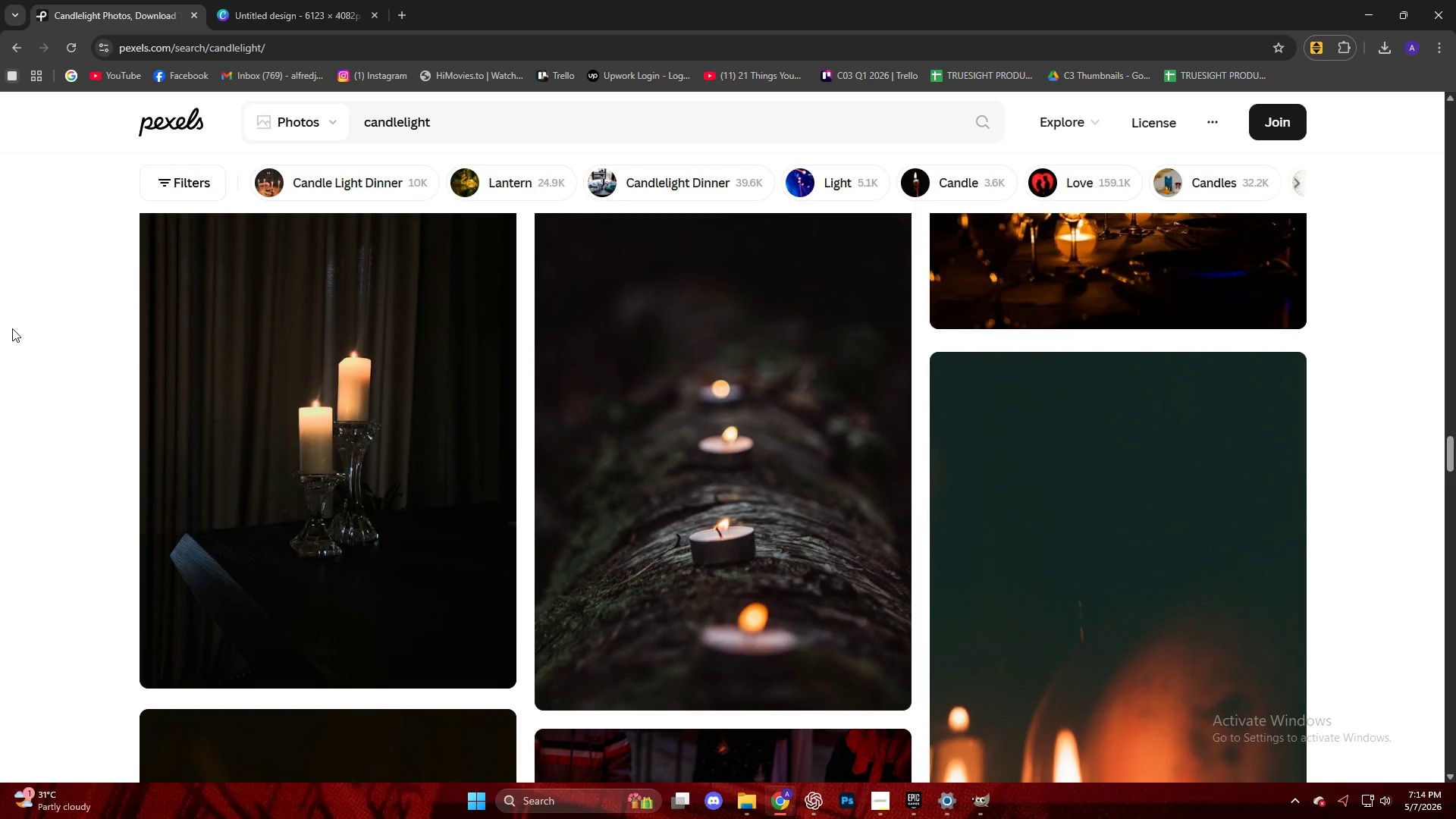 
wait(8.98)
 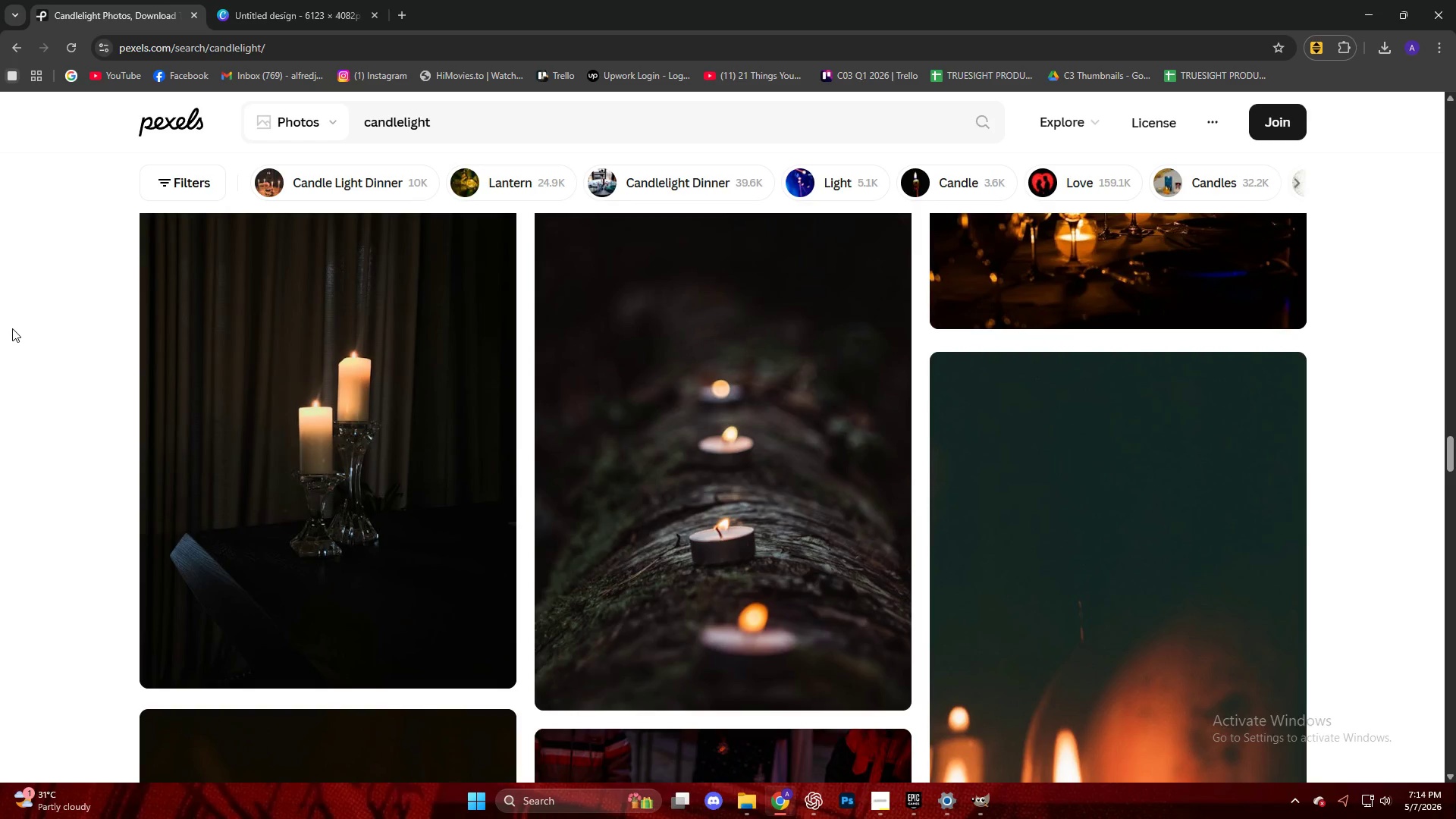 
scroll: coordinate [109, 347], scroll_direction: down, amount: 21.0
 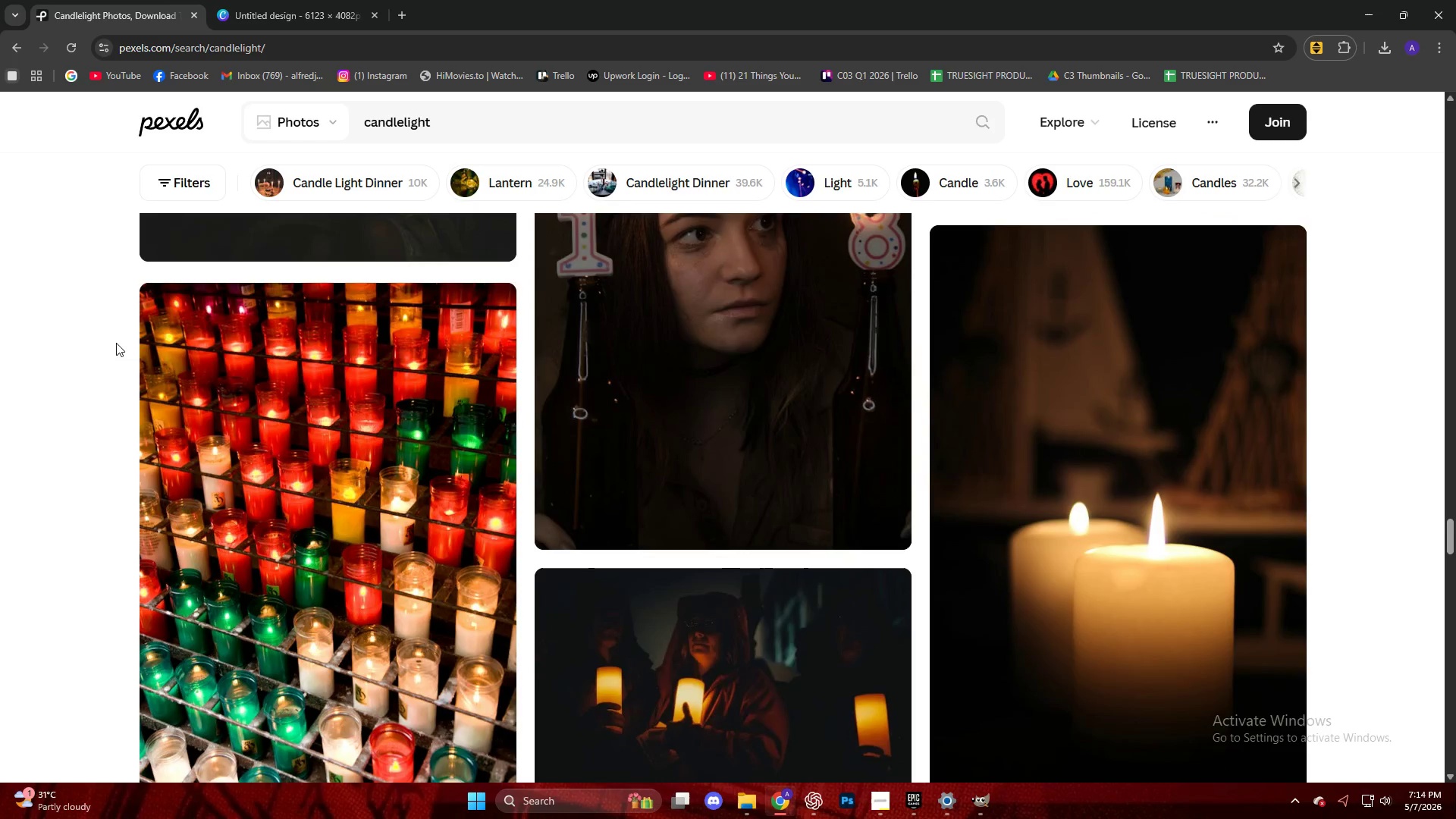 
scroll: coordinate [116, 345], scroll_direction: down, amount: 5.0
 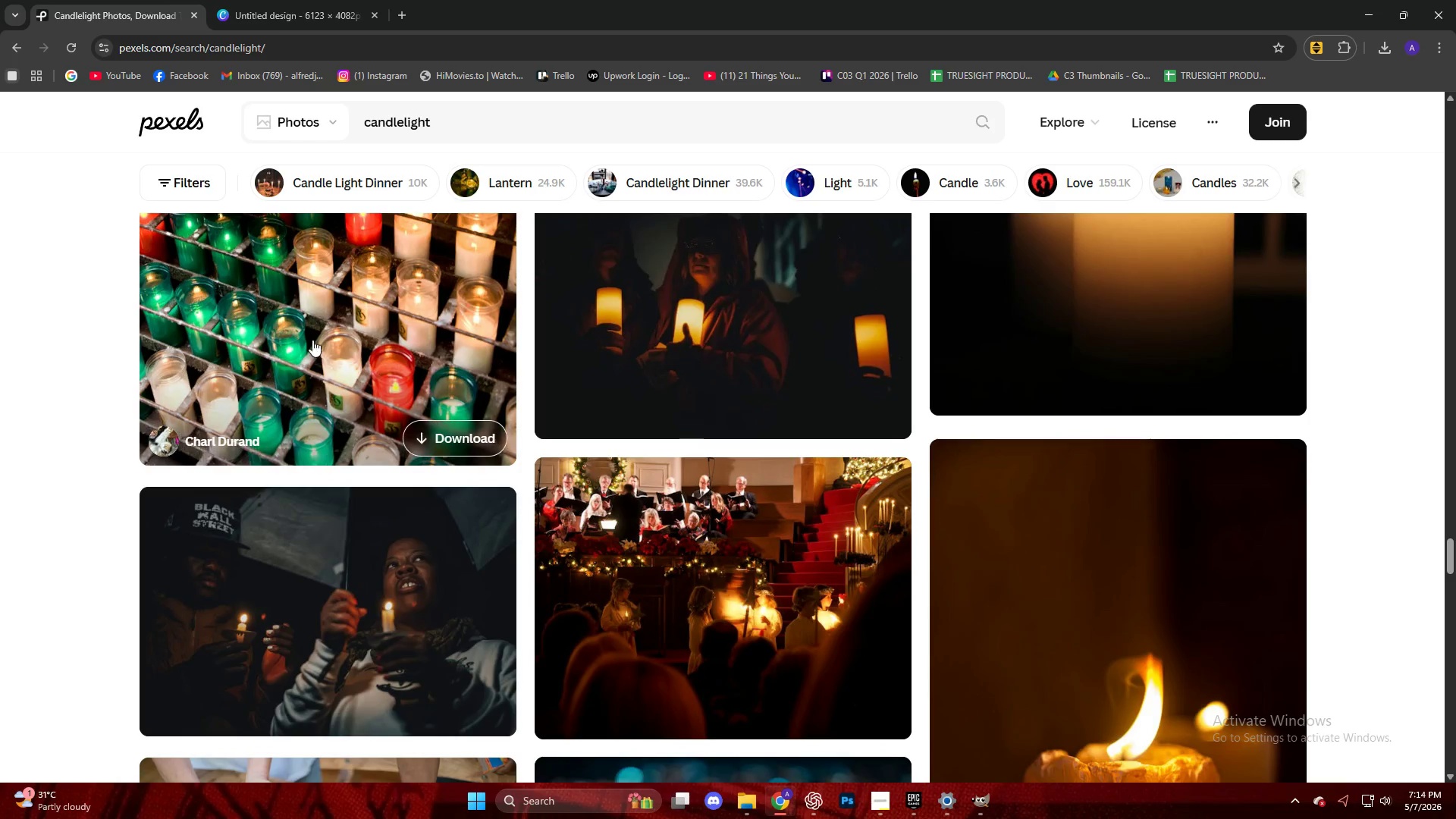 
left_click([305, 320])
 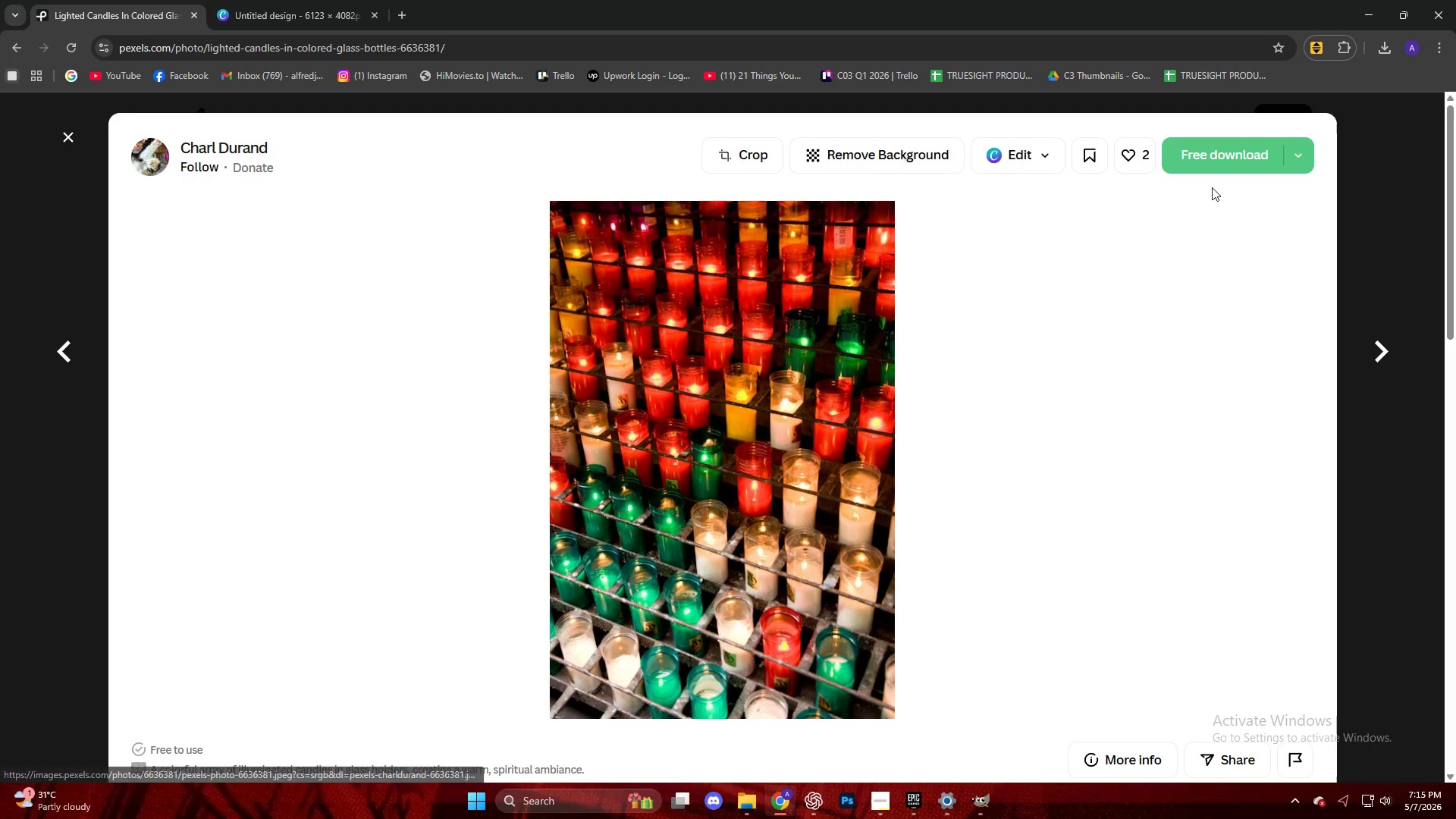 
key(Escape)
 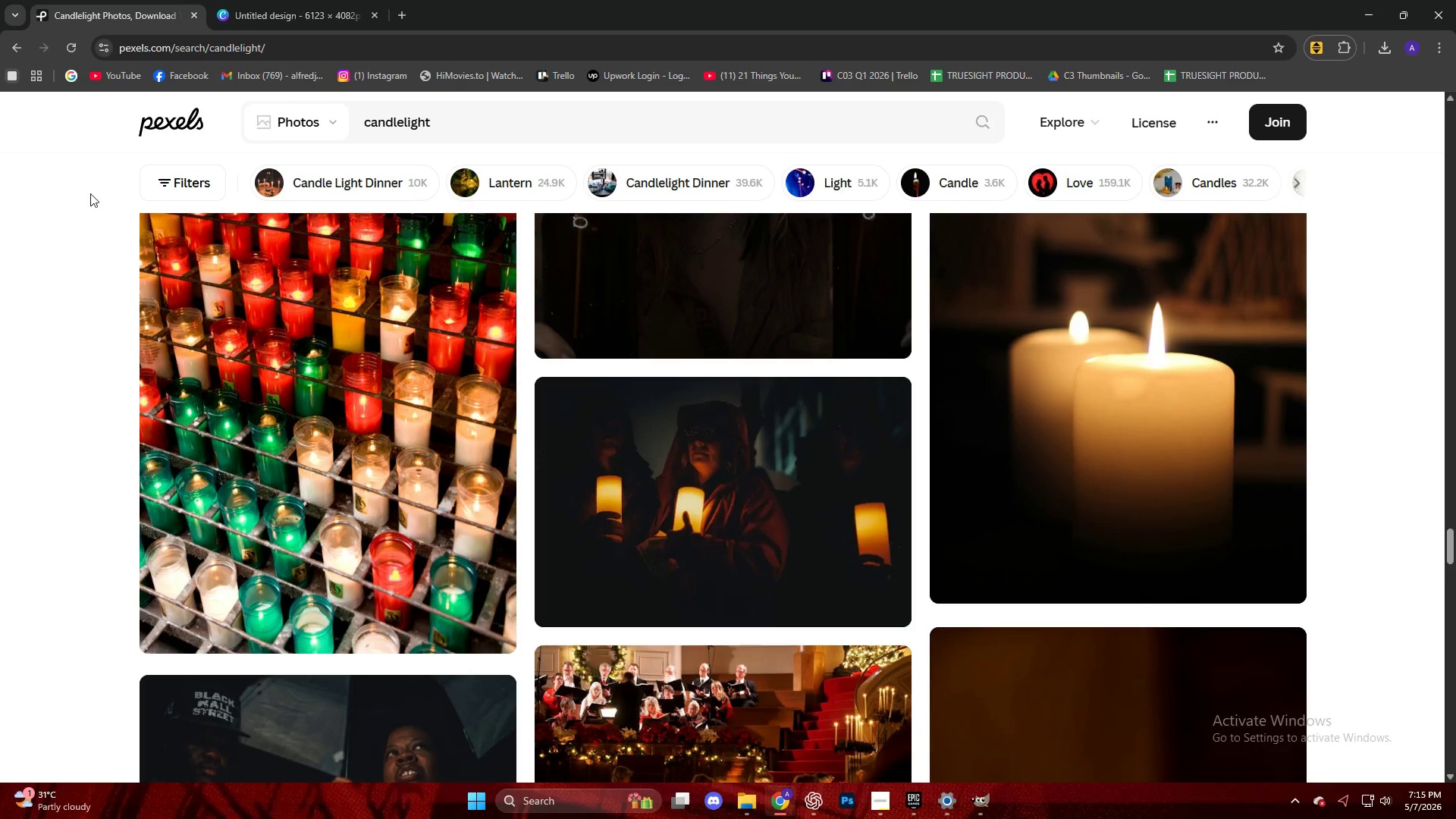 
scroll: coordinate [605, 438], scroll_direction: down, amount: 6.0
 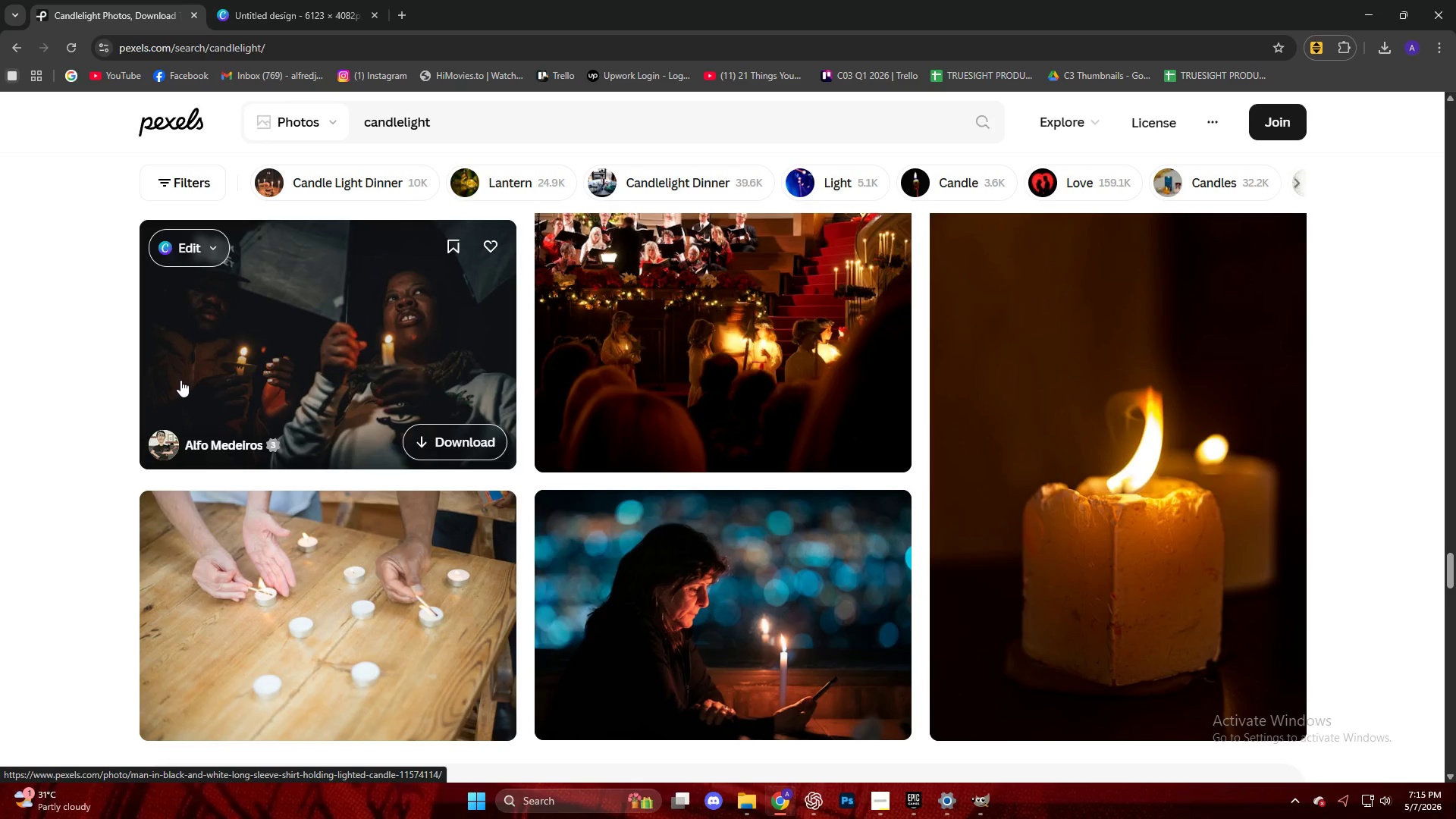 
wait(5.93)
 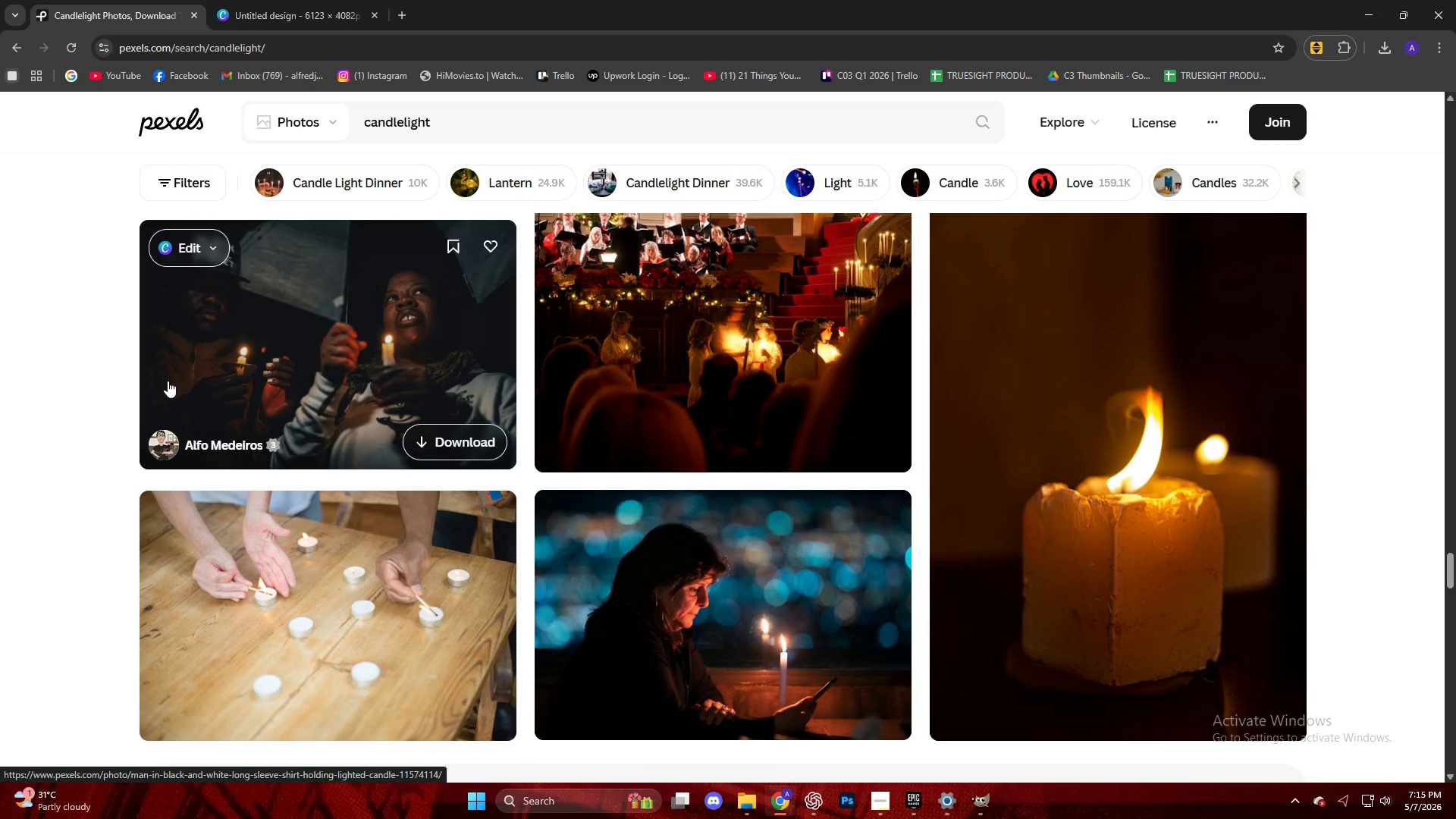 
scroll: coordinate [206, 356], scroll_direction: down, amount: 12.0
 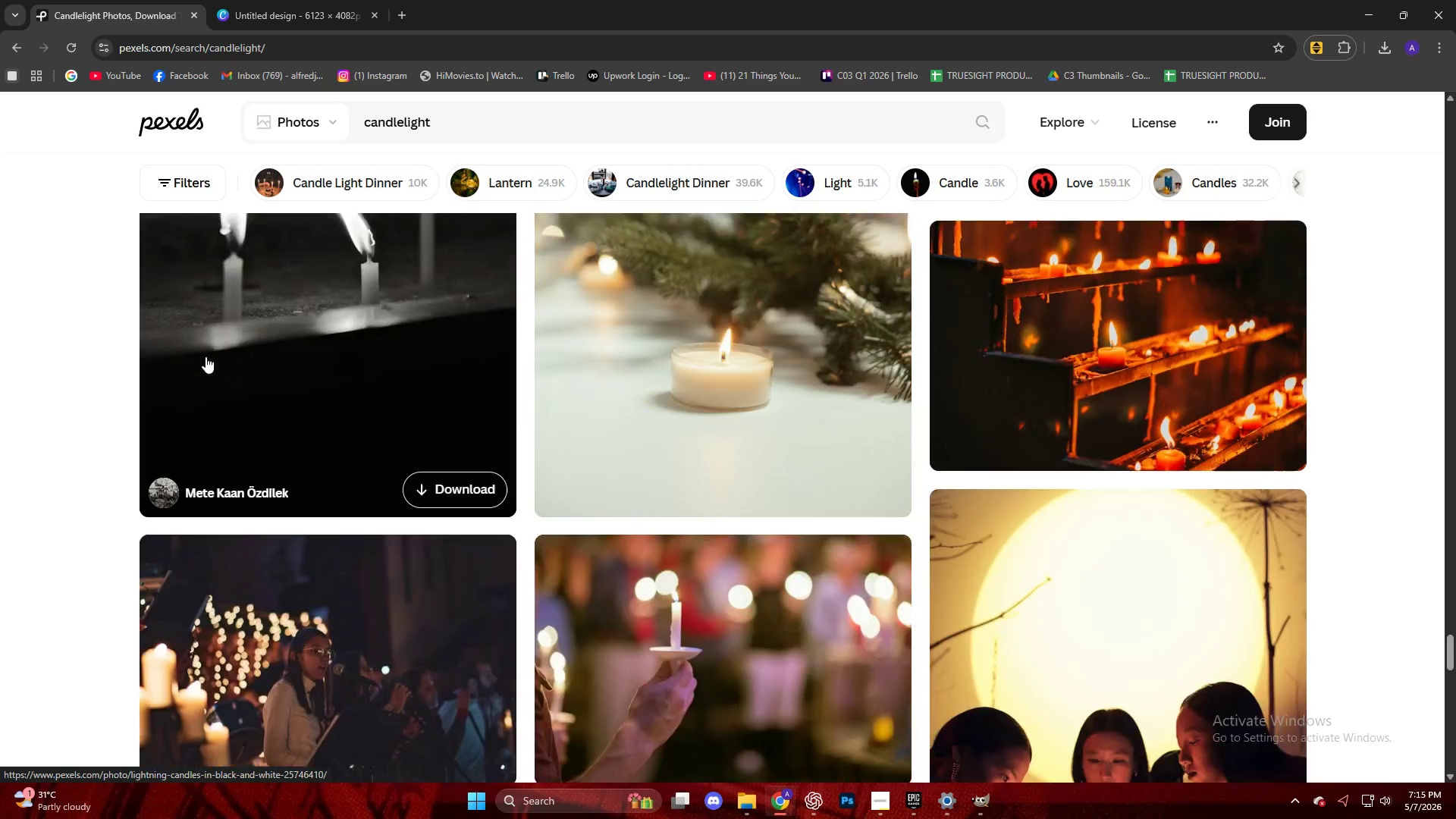 
left_click([610, 306])
 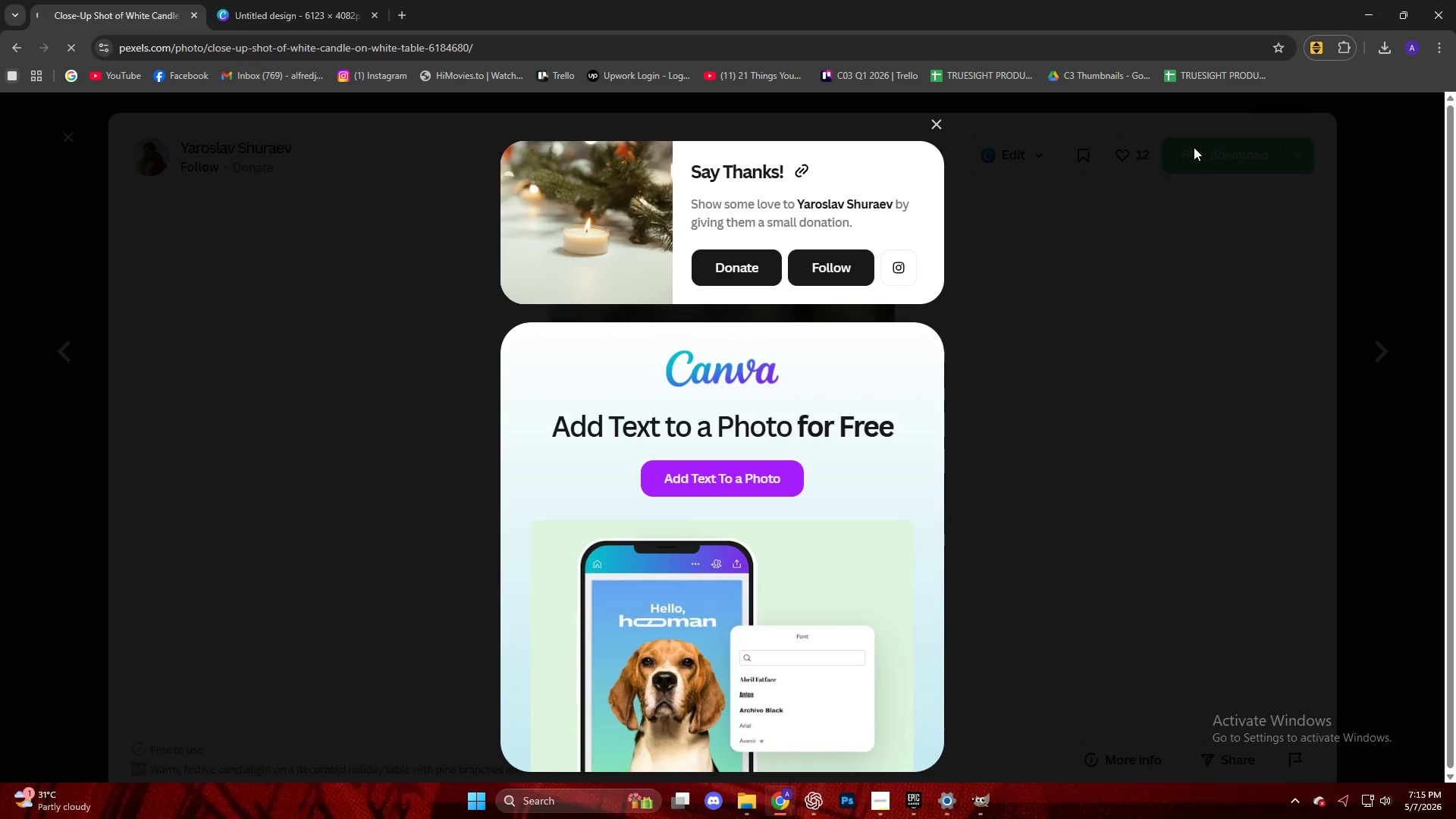 
left_click([937, 125])
 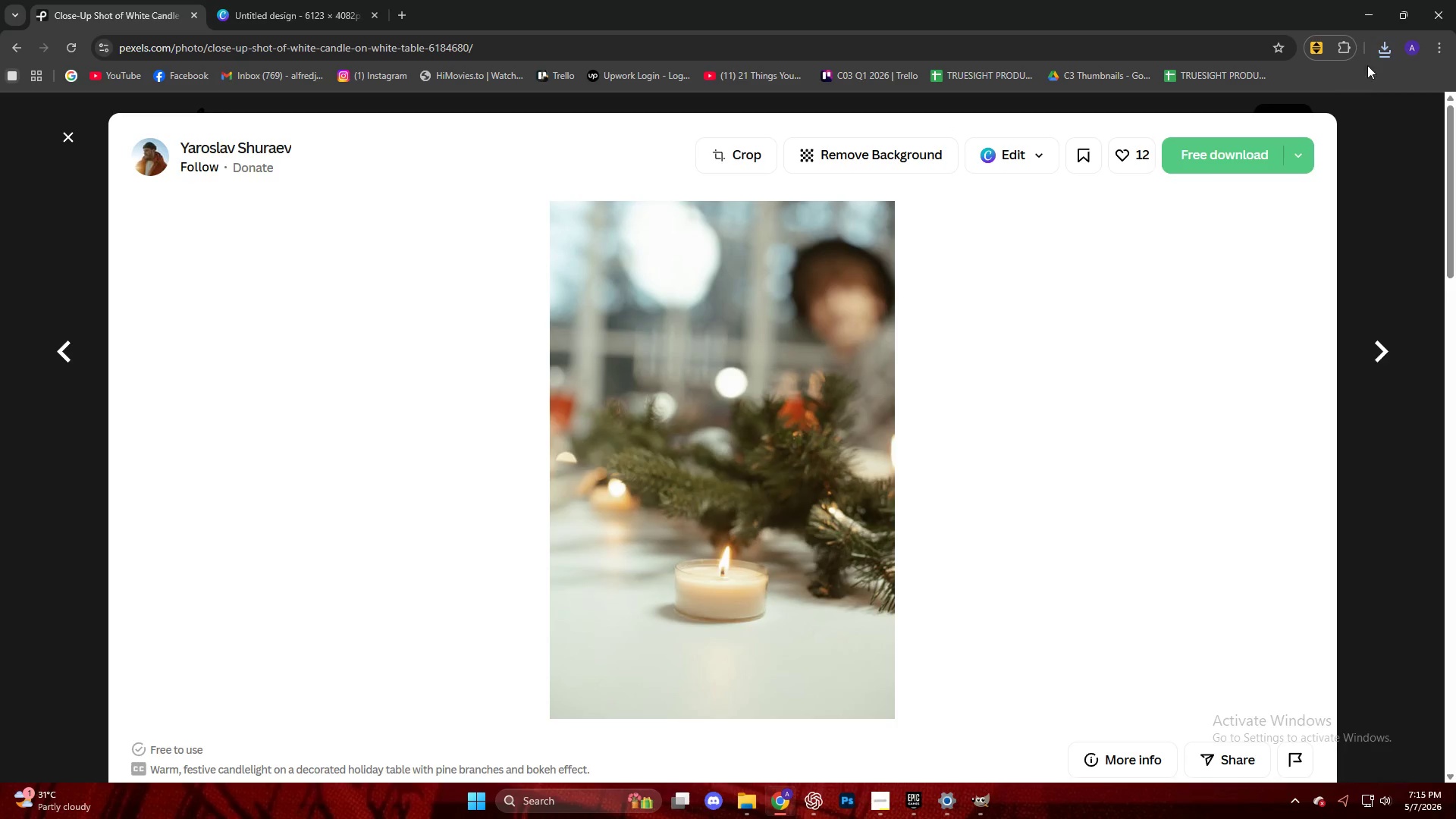 
left_click([1379, 58])
 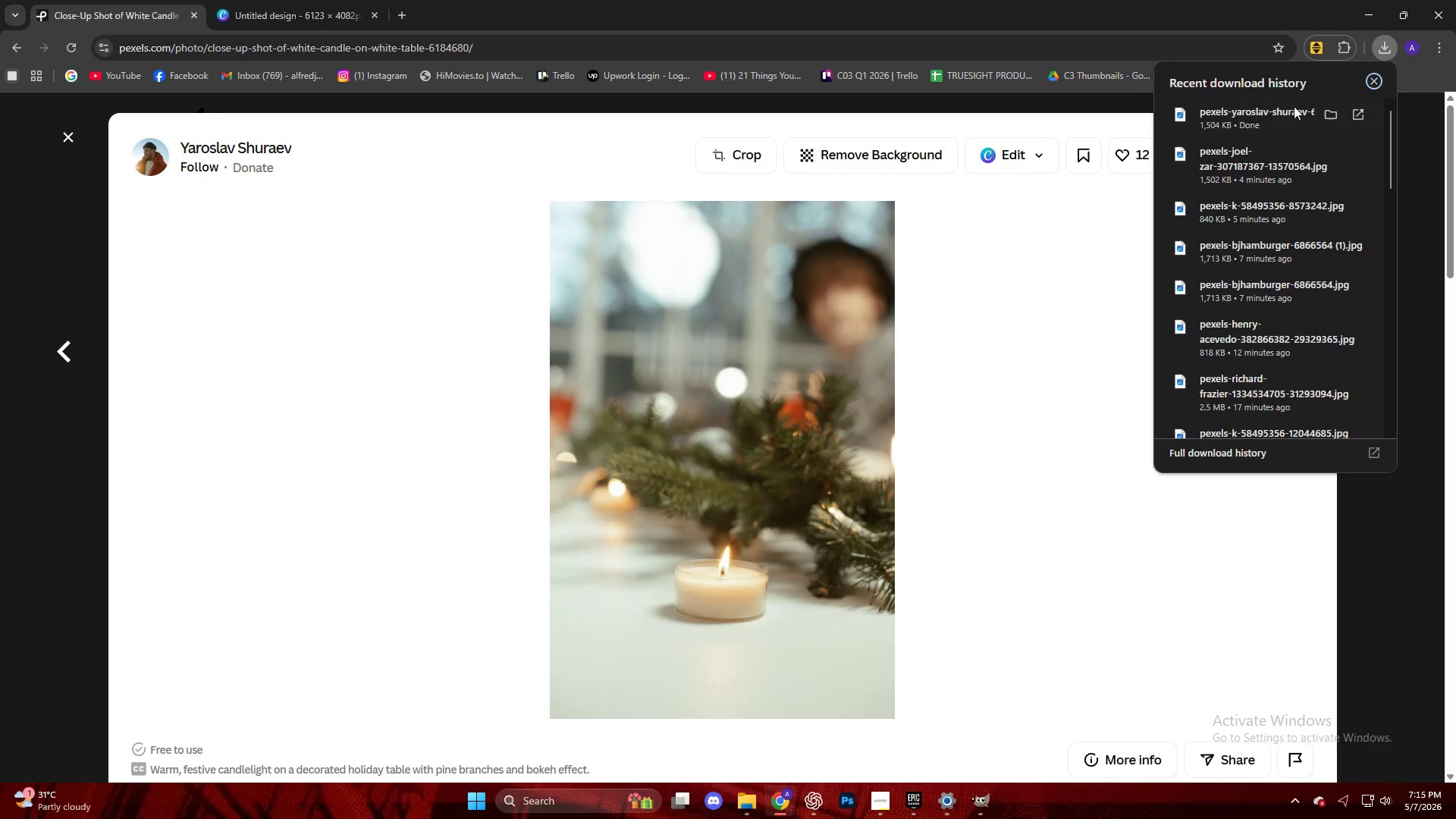 
left_click_drag(start_coordinate=[1266, 121], to_coordinate=[856, 472])
 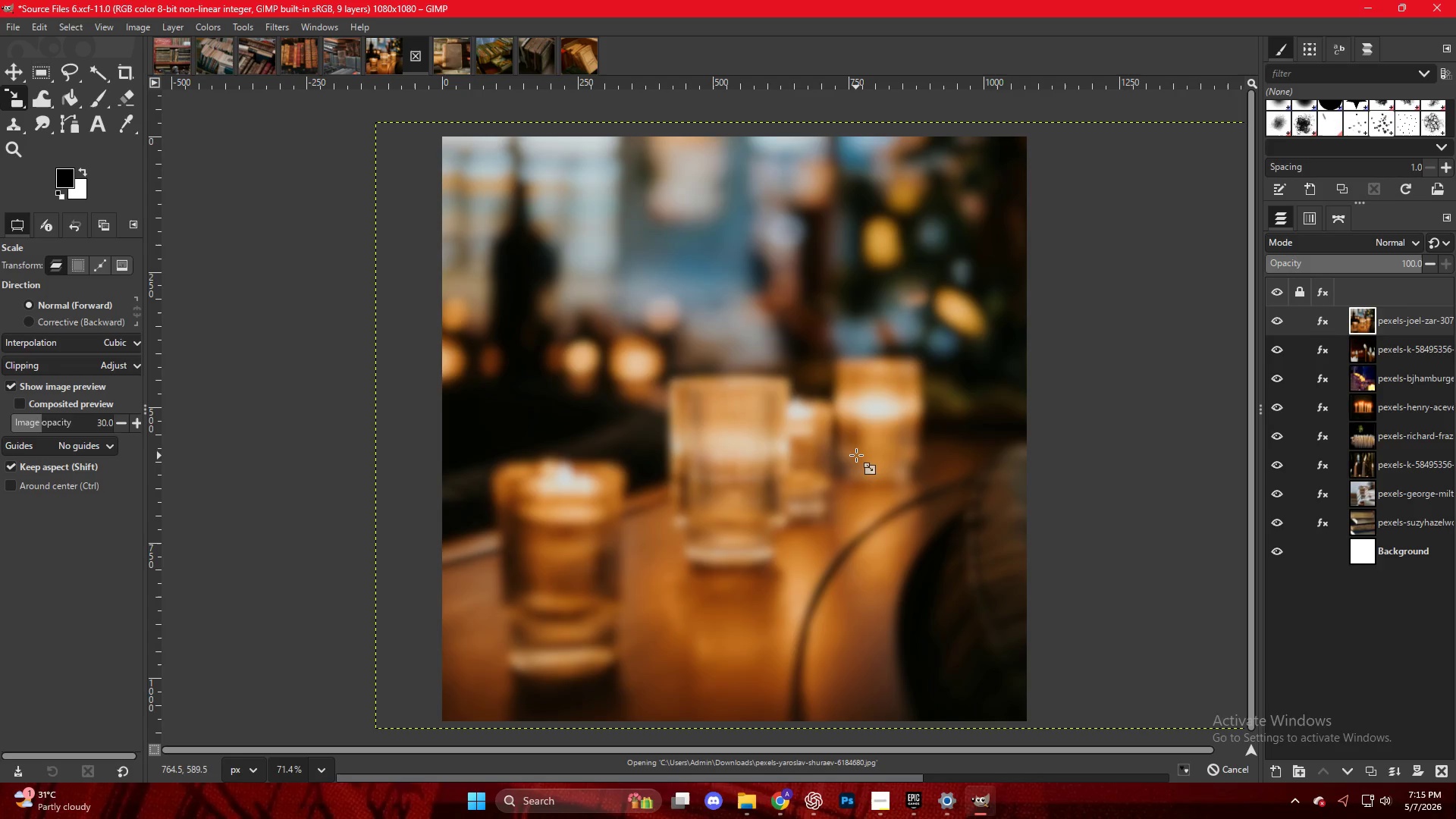 
hold_key(key=ControlLeft, duration=5.3)
scroll: coordinate [854, 448], scroll_direction: down, amount: 17.0
 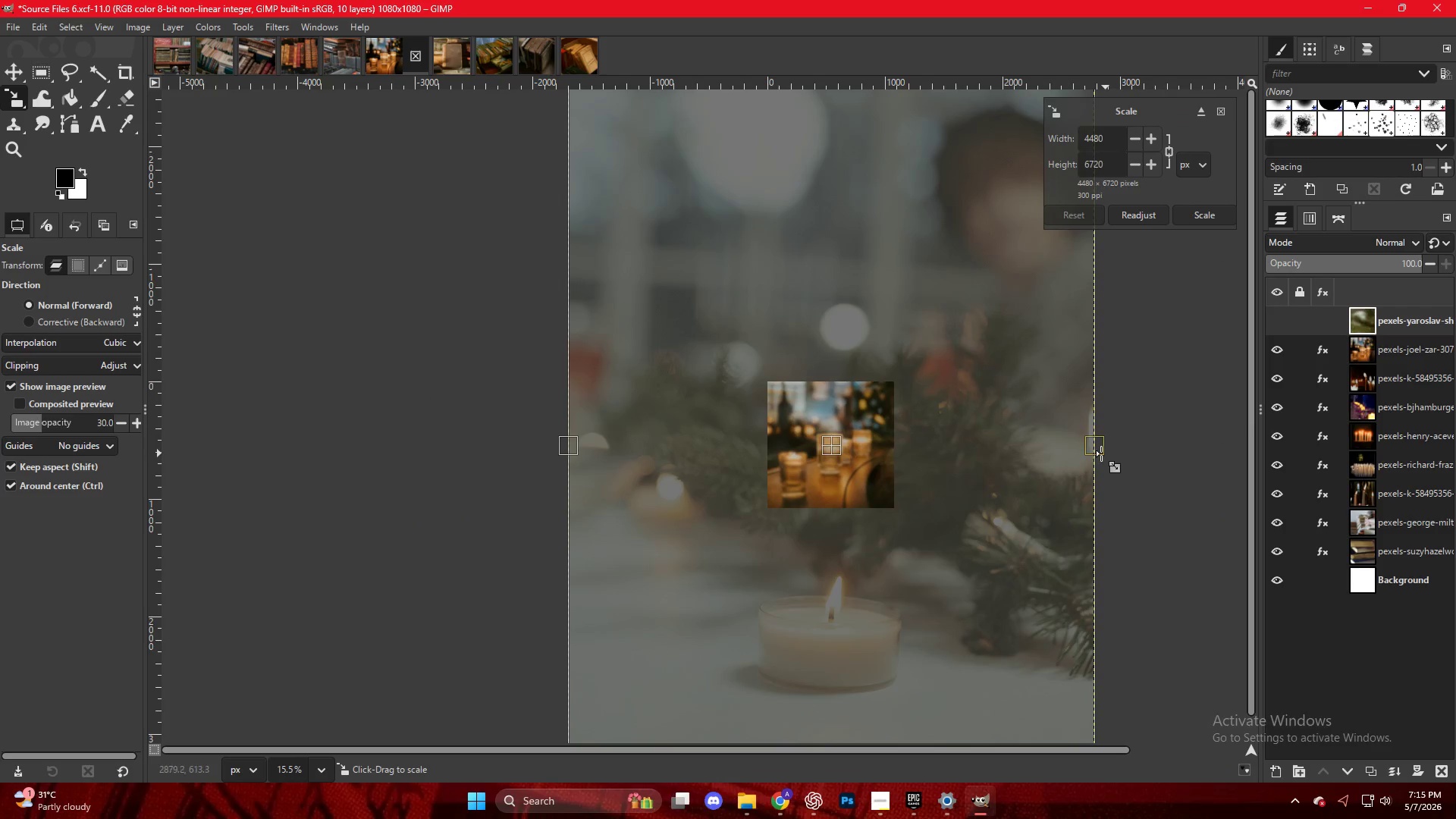 
left_click_drag(start_coordinate=[1098, 453], to_coordinate=[900, 446])
 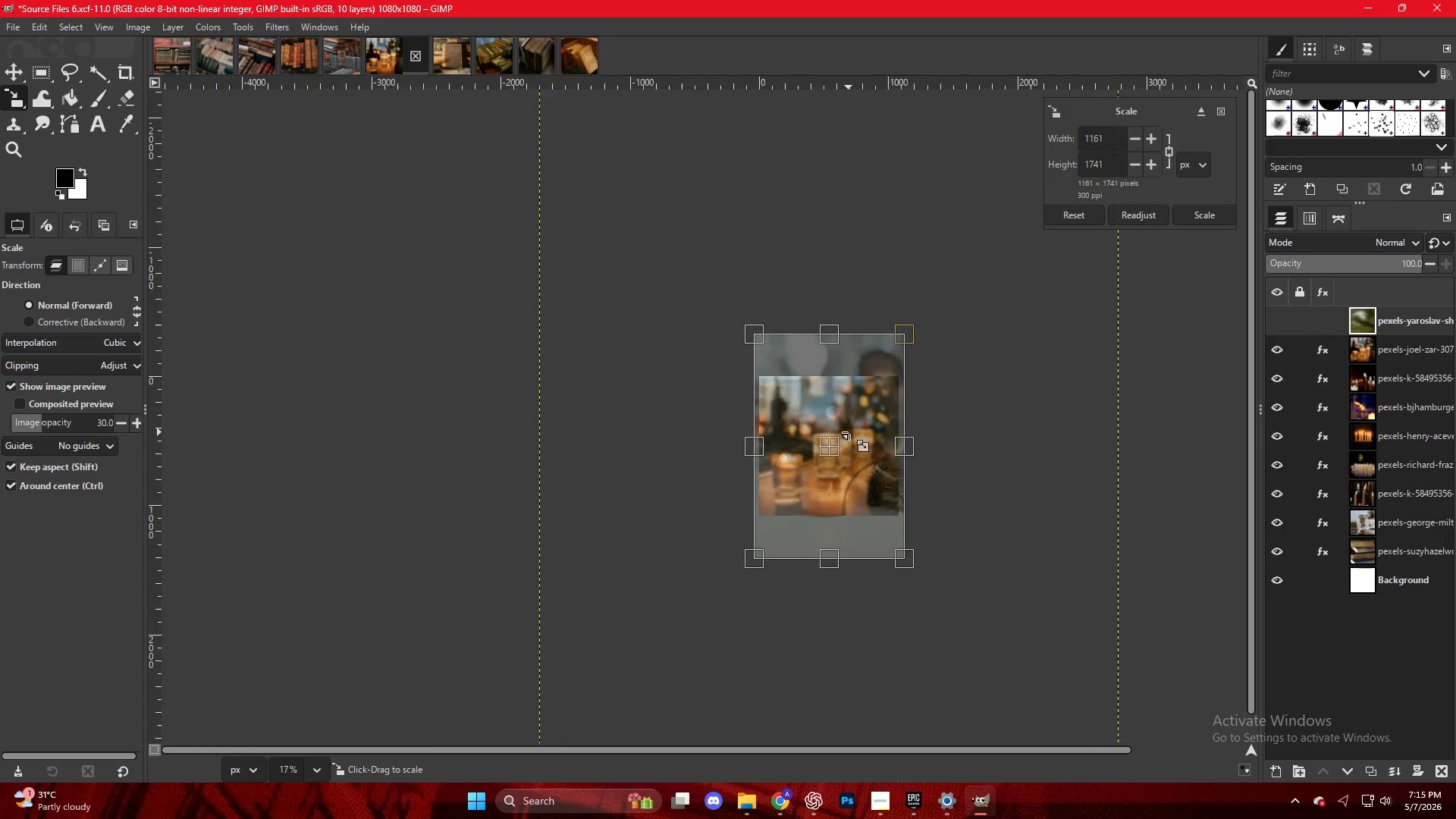 
scroll: coordinate [869, 435], scroll_direction: up, amount: 15.0
 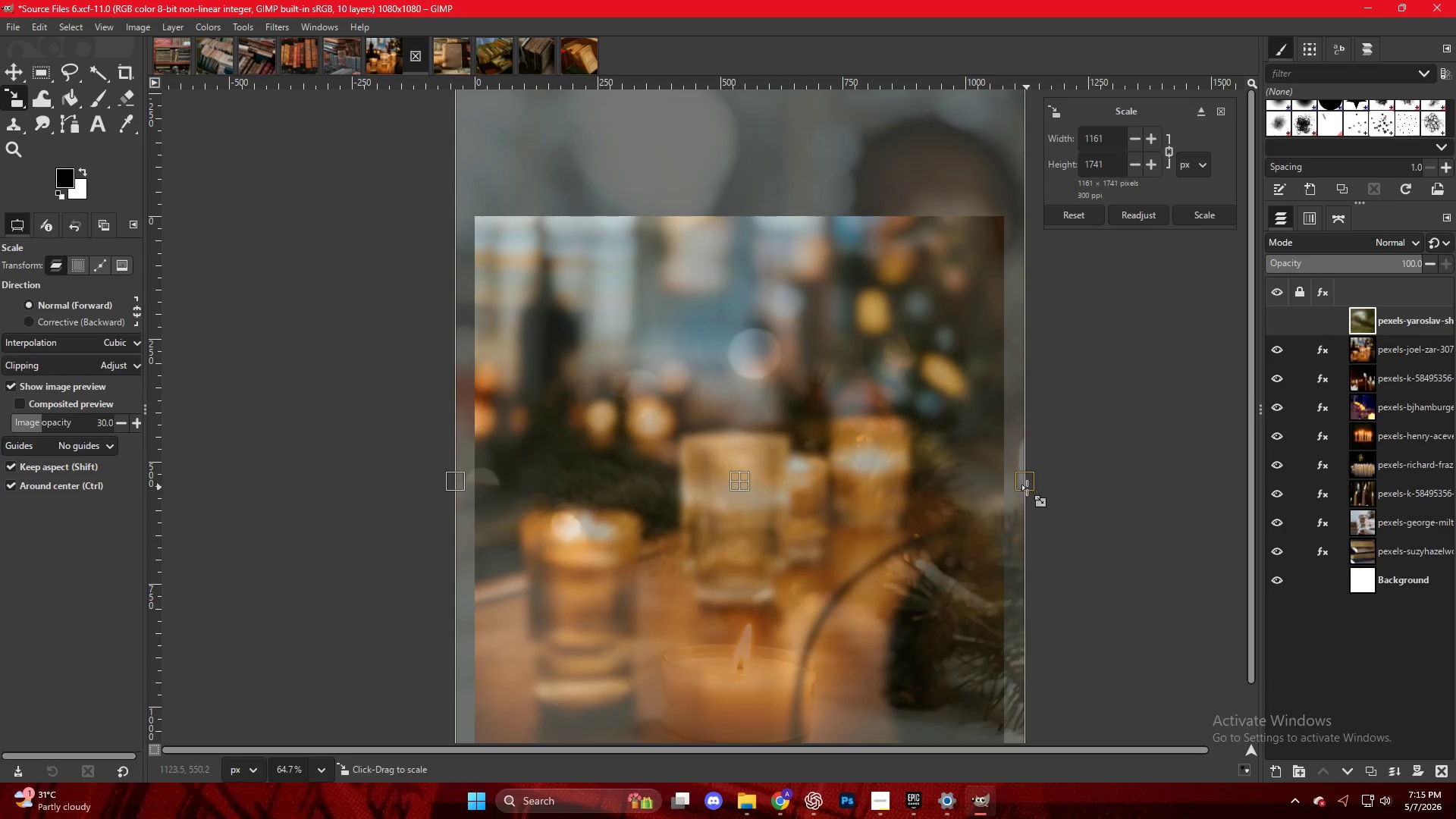 
left_click_drag(start_coordinate=[1024, 487], to_coordinate=[1012, 486])
 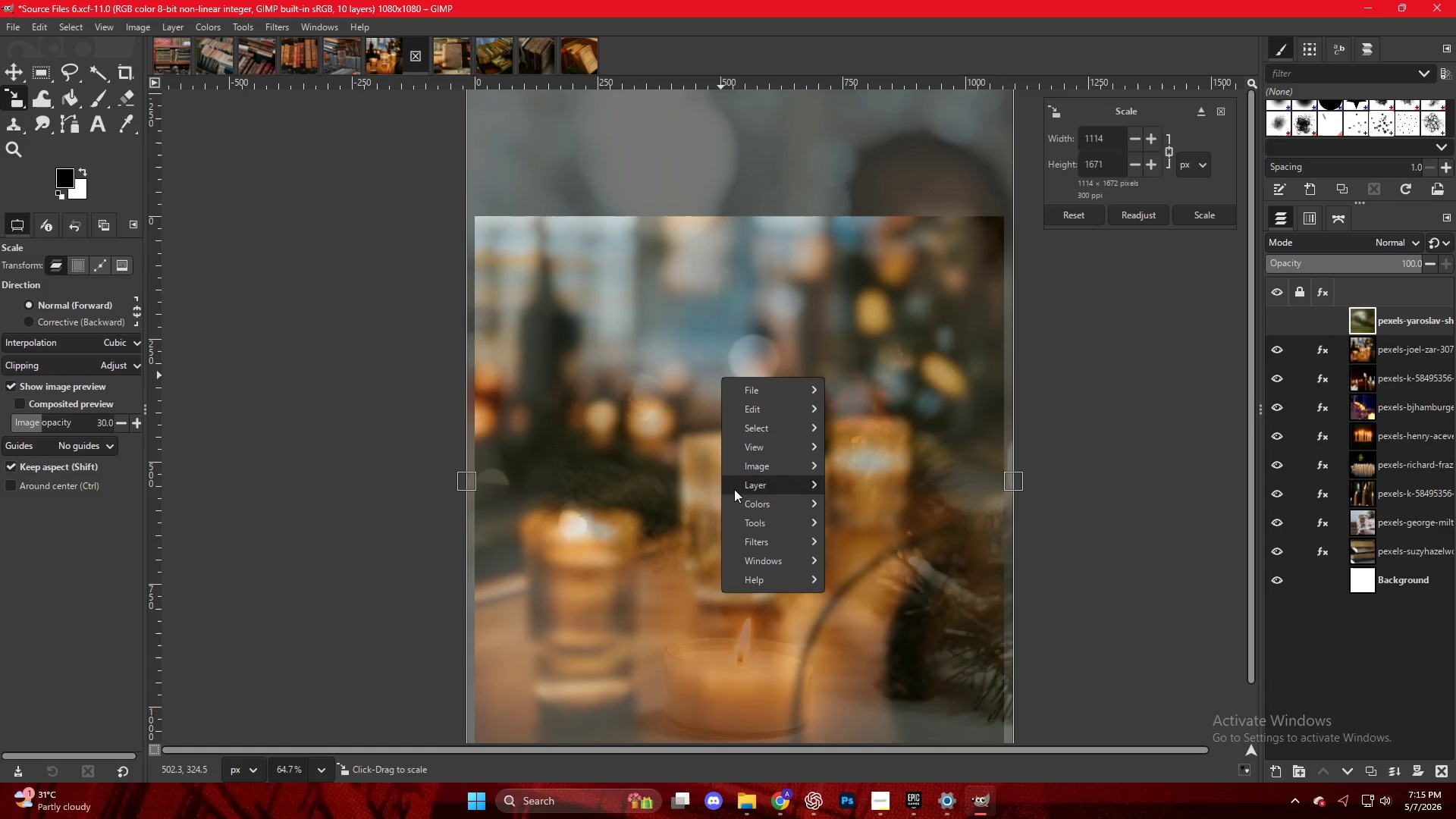 
mouse_move([770, 542])
 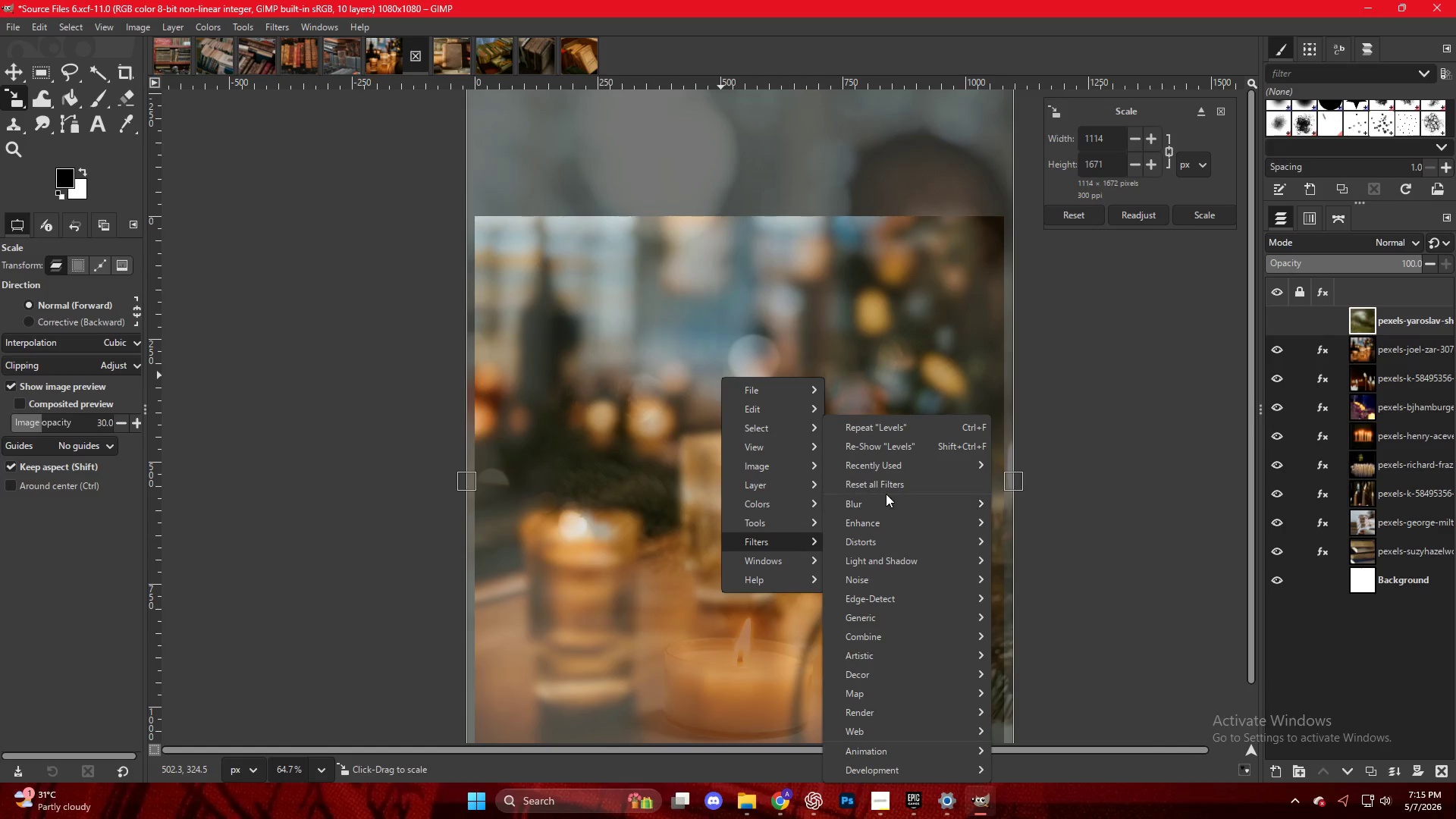 
double_click([921, 499])
 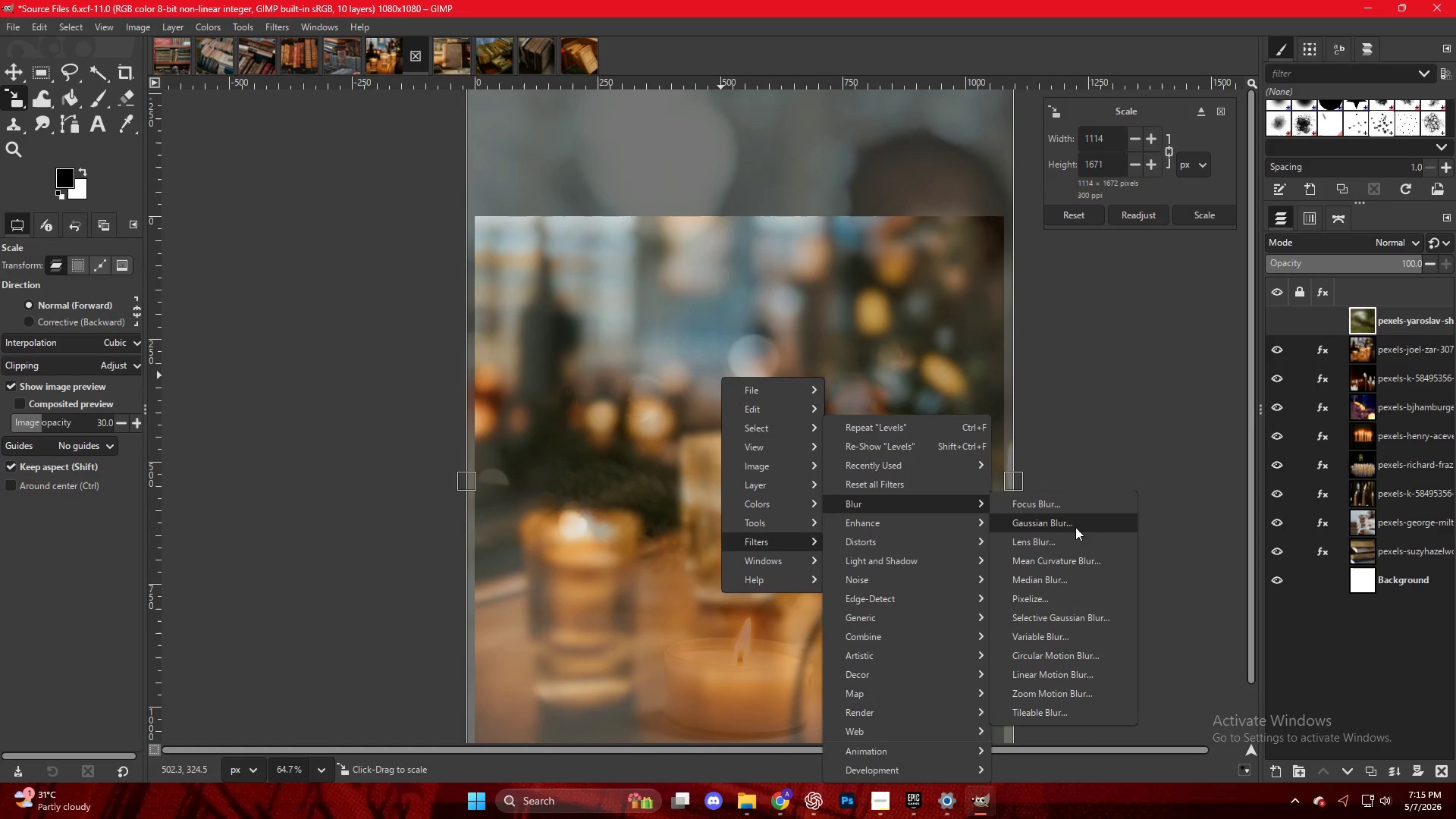 
left_click([1075, 527])
 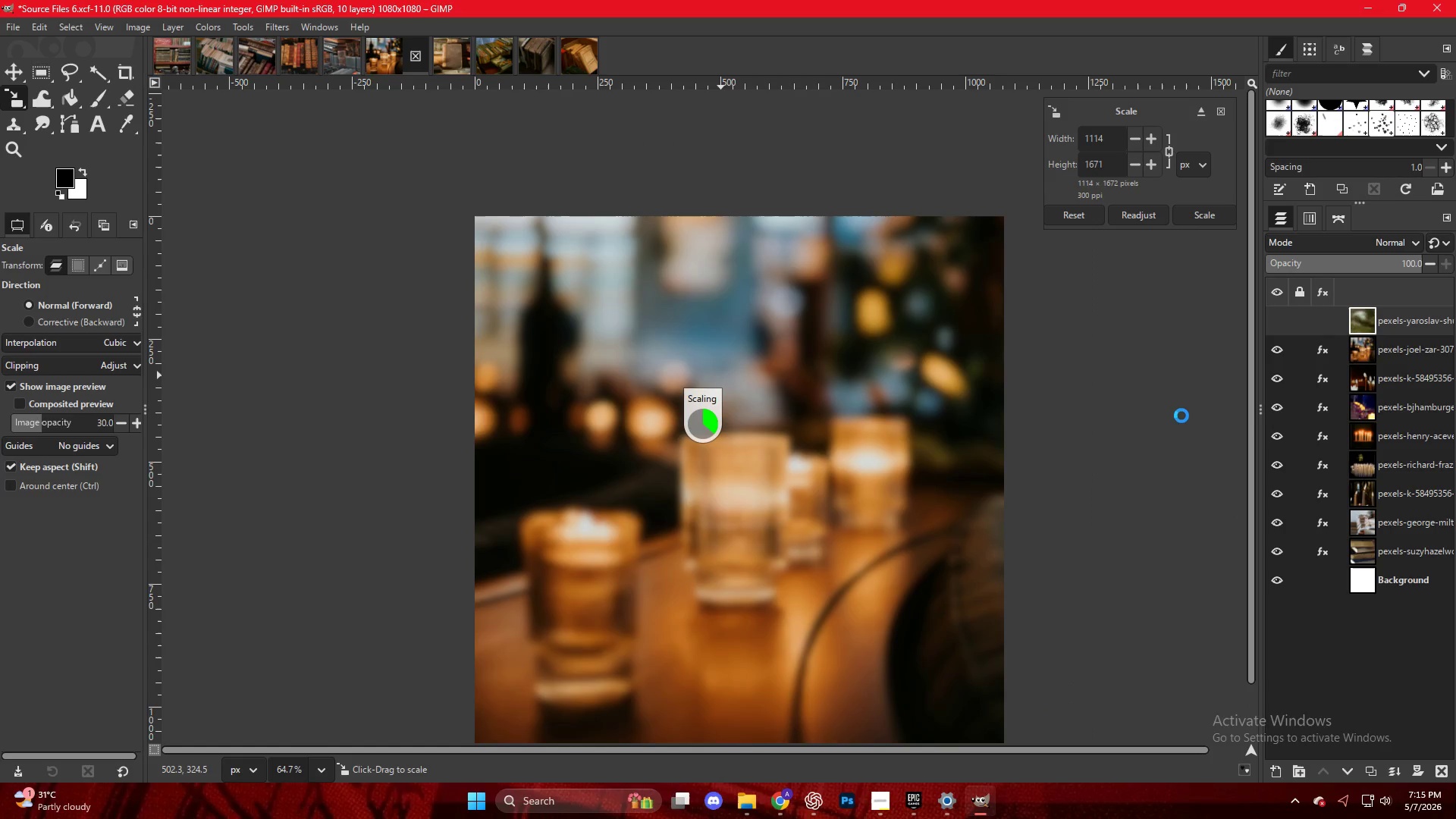 
mouse_move([1084, 377])
 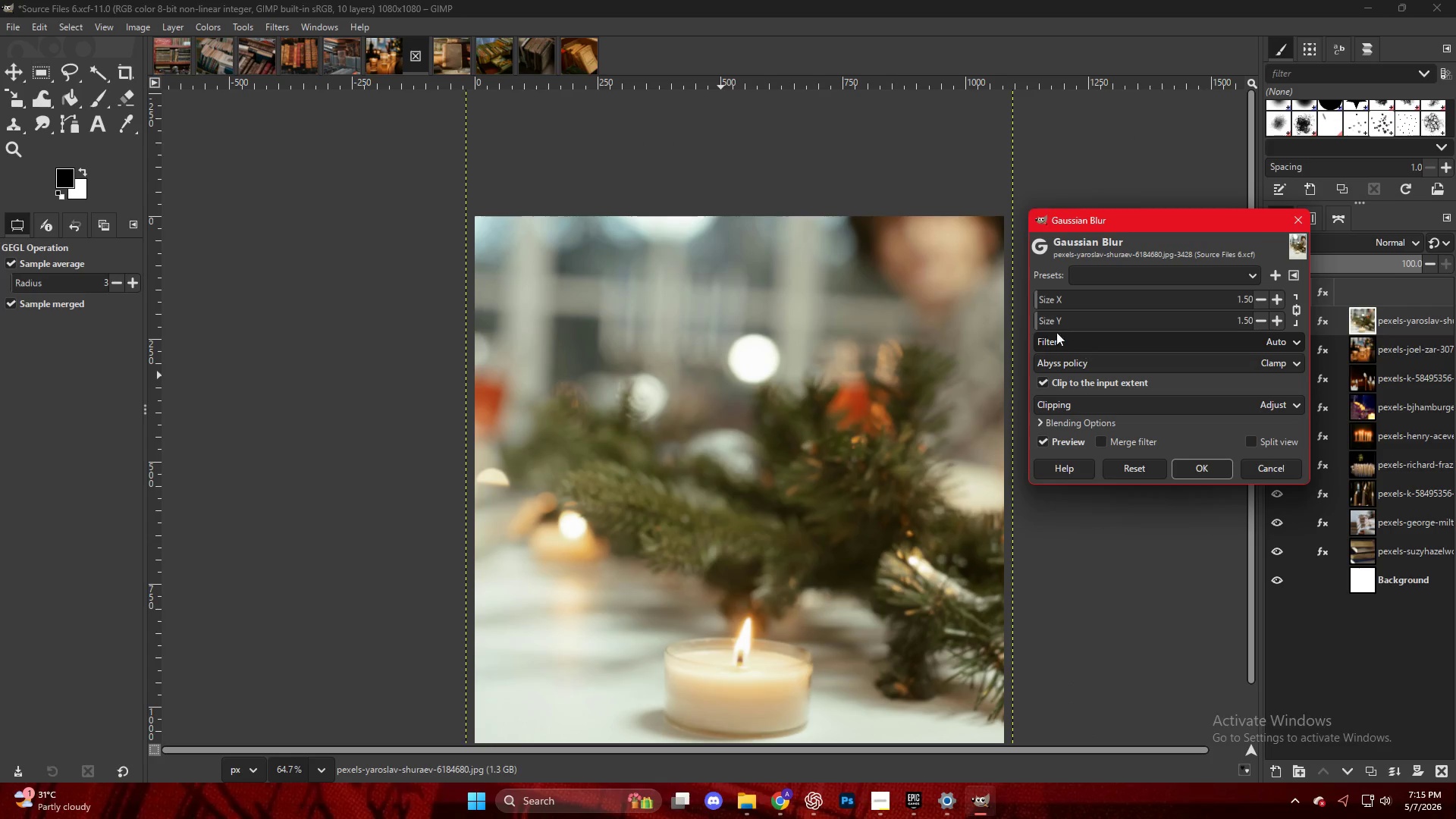 
mouse_move([1057, 306])
 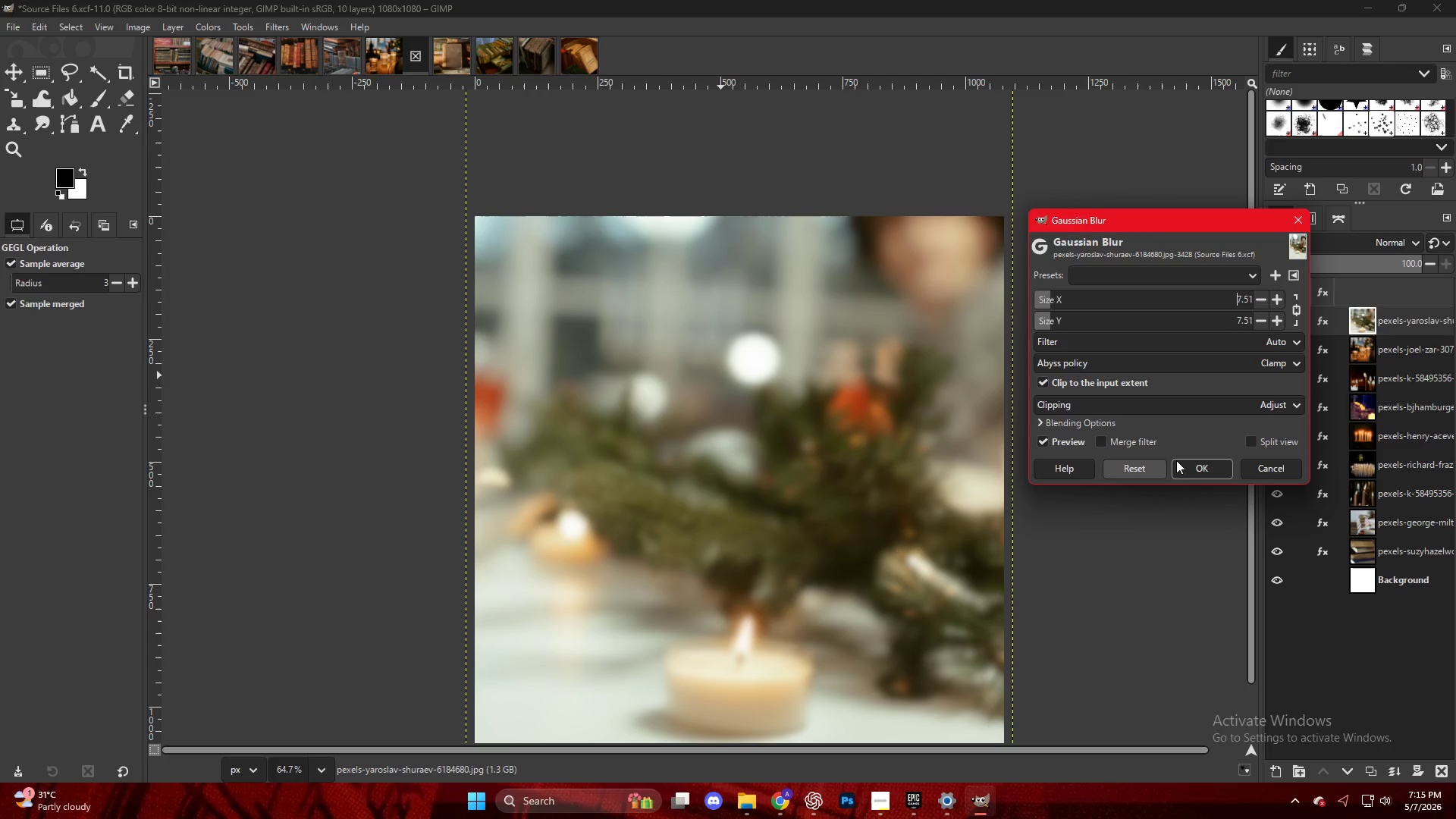 
left_click([1180, 460])
 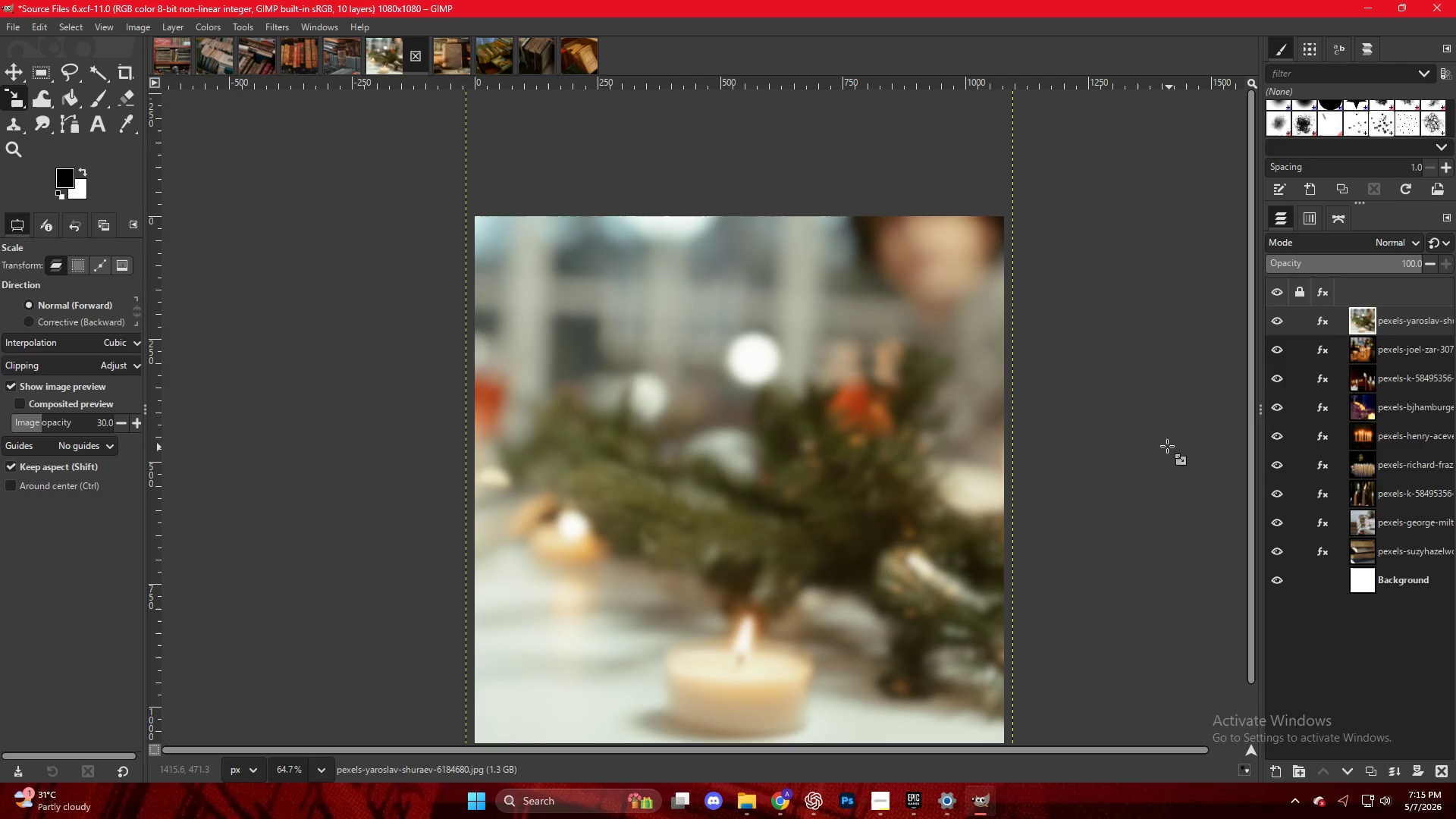 
key(Control+ControlLeft)
 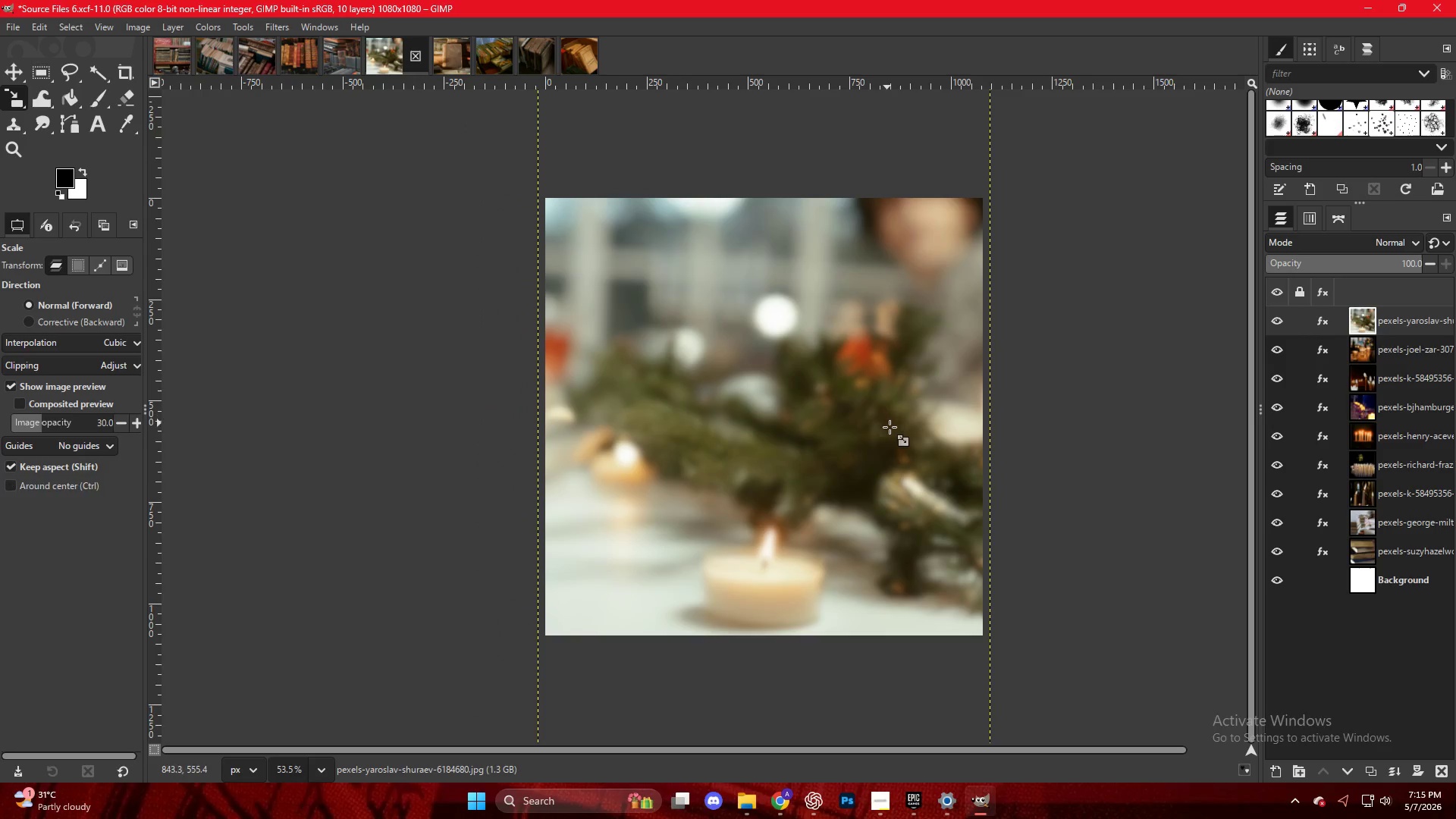 
key(Control+ControlLeft)
 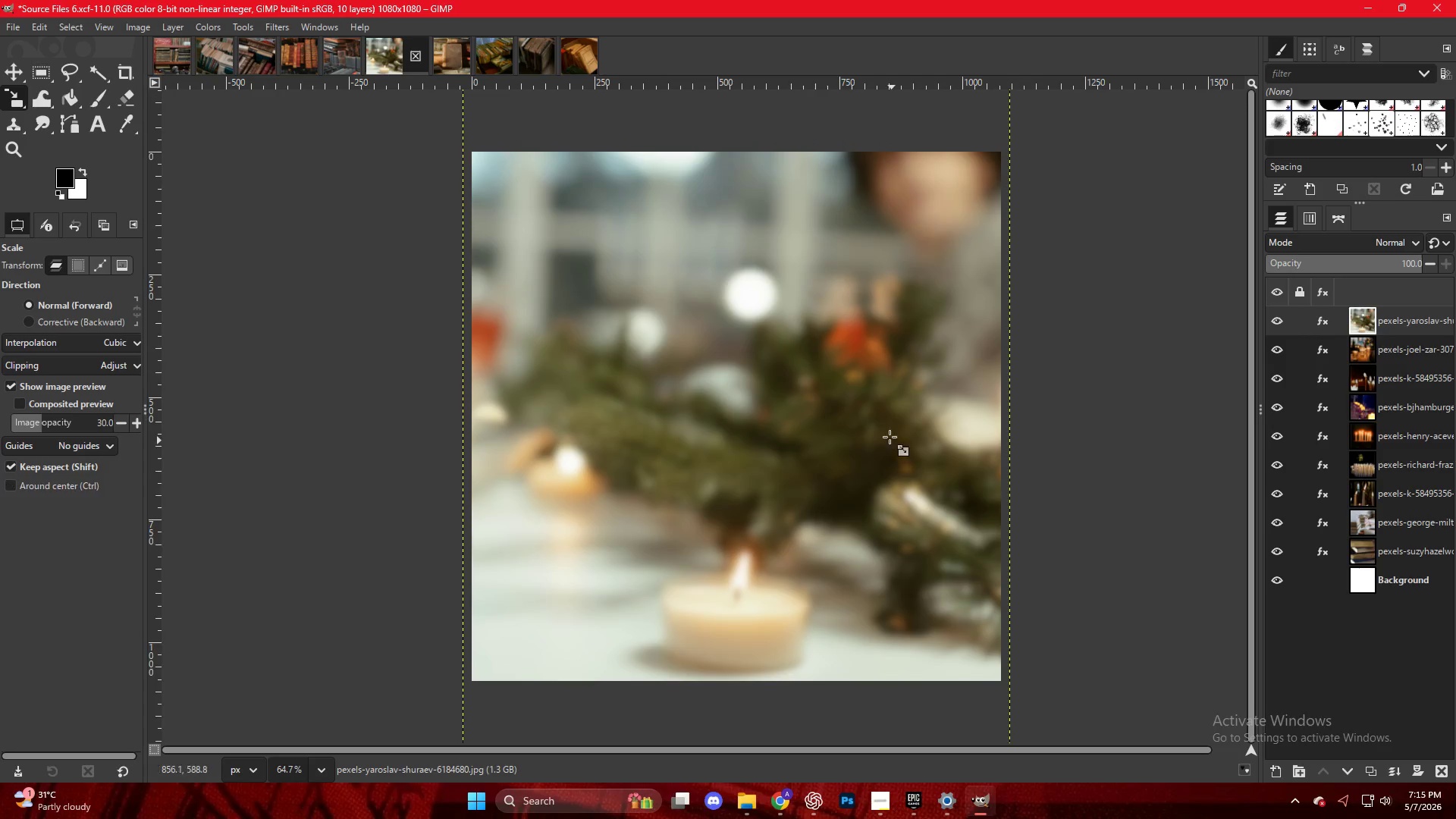 
right_click([814, 337])
 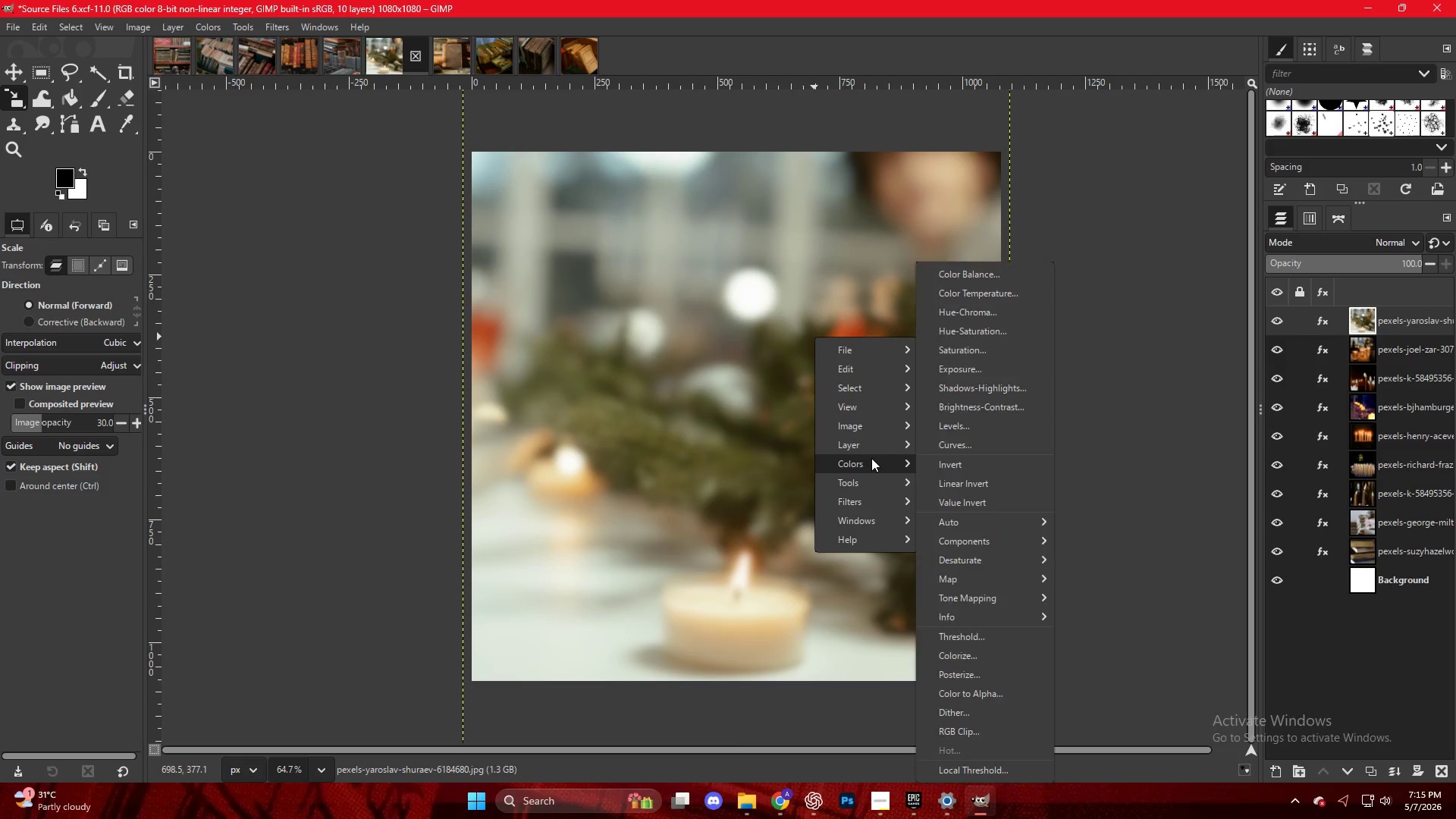 
scroll: coordinate [893, 444], scroll_direction: none, amount: 0.0
 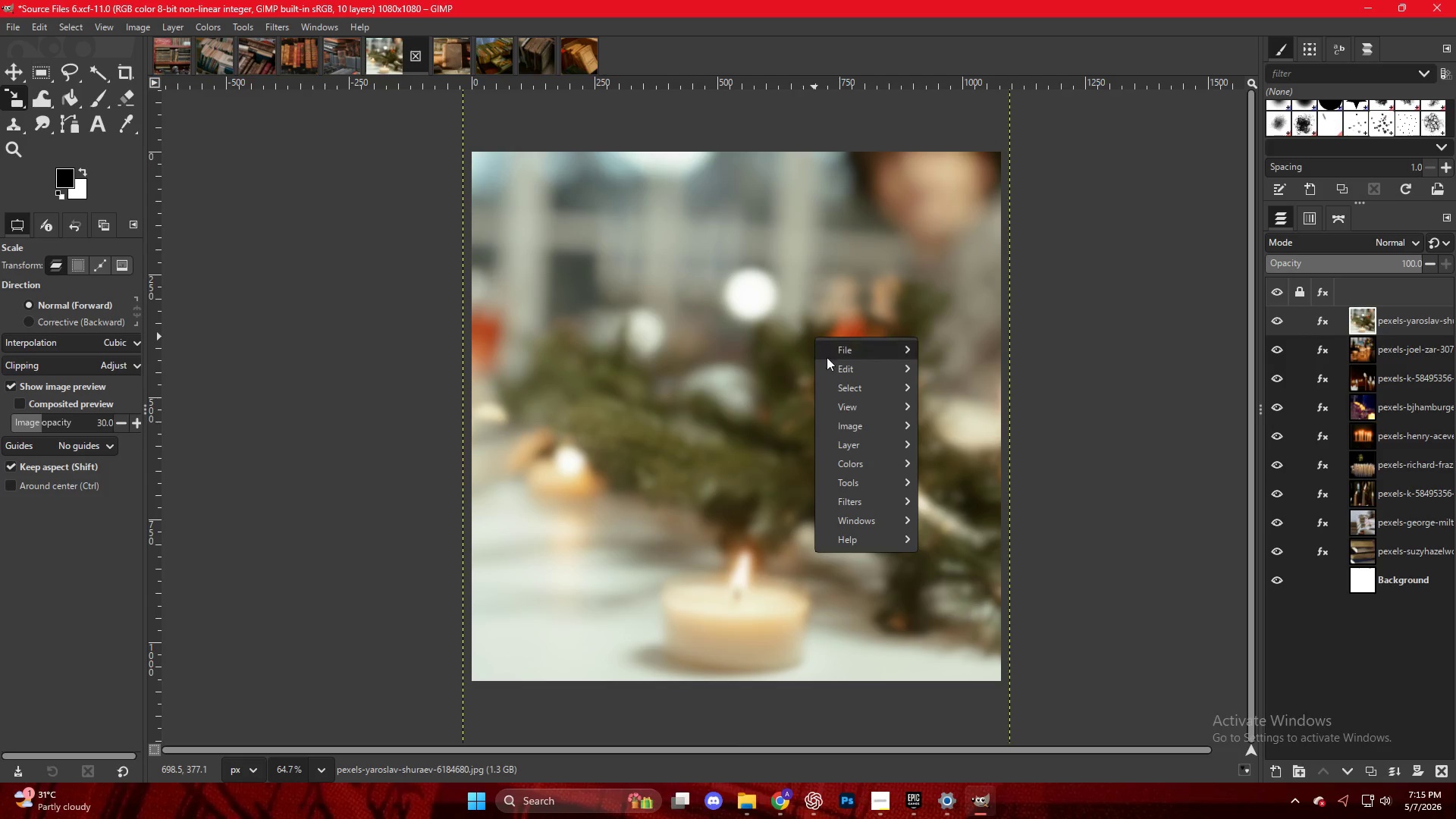 
left_click([977, 423])
 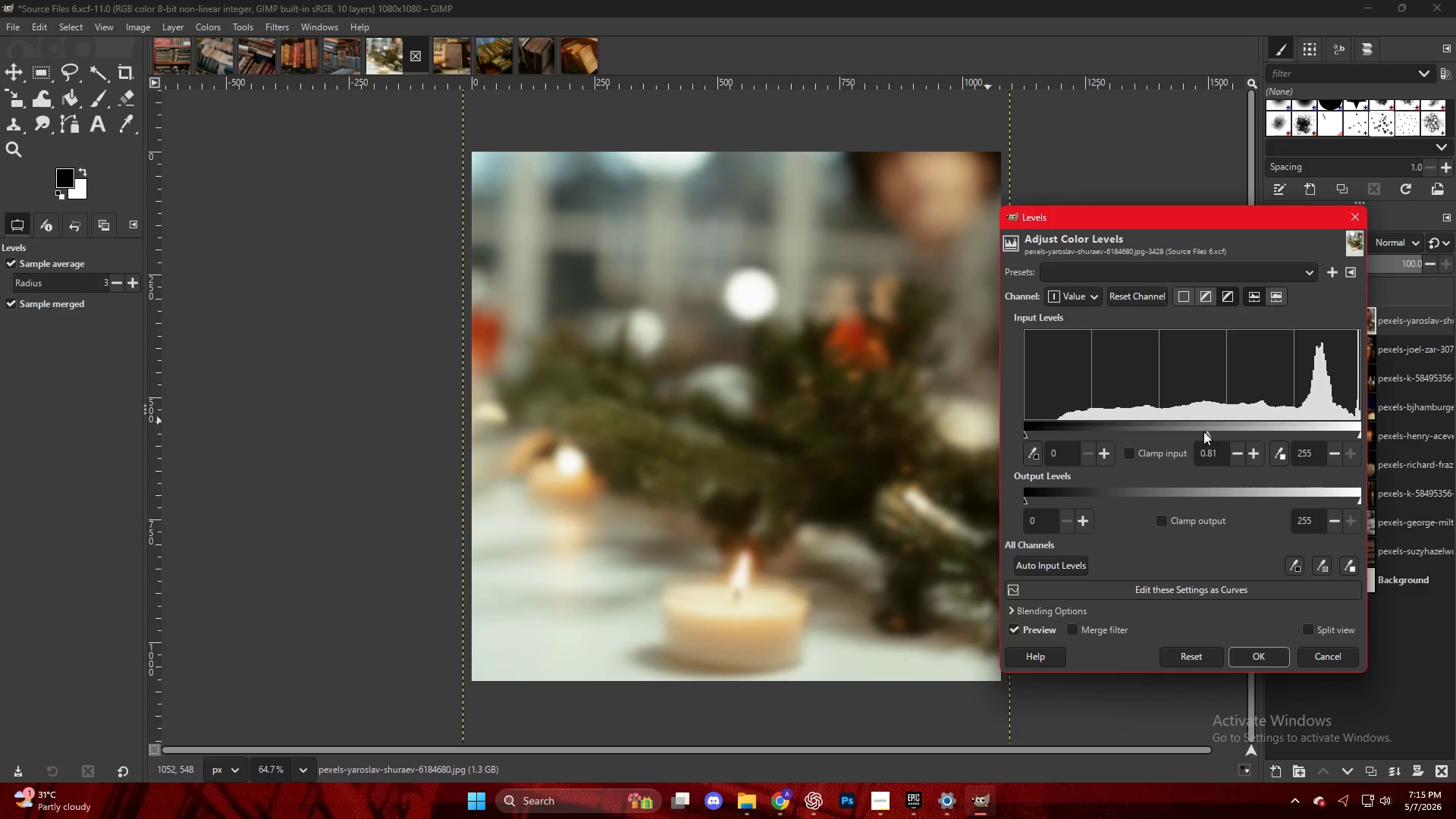 
key(NumpadEnter)
 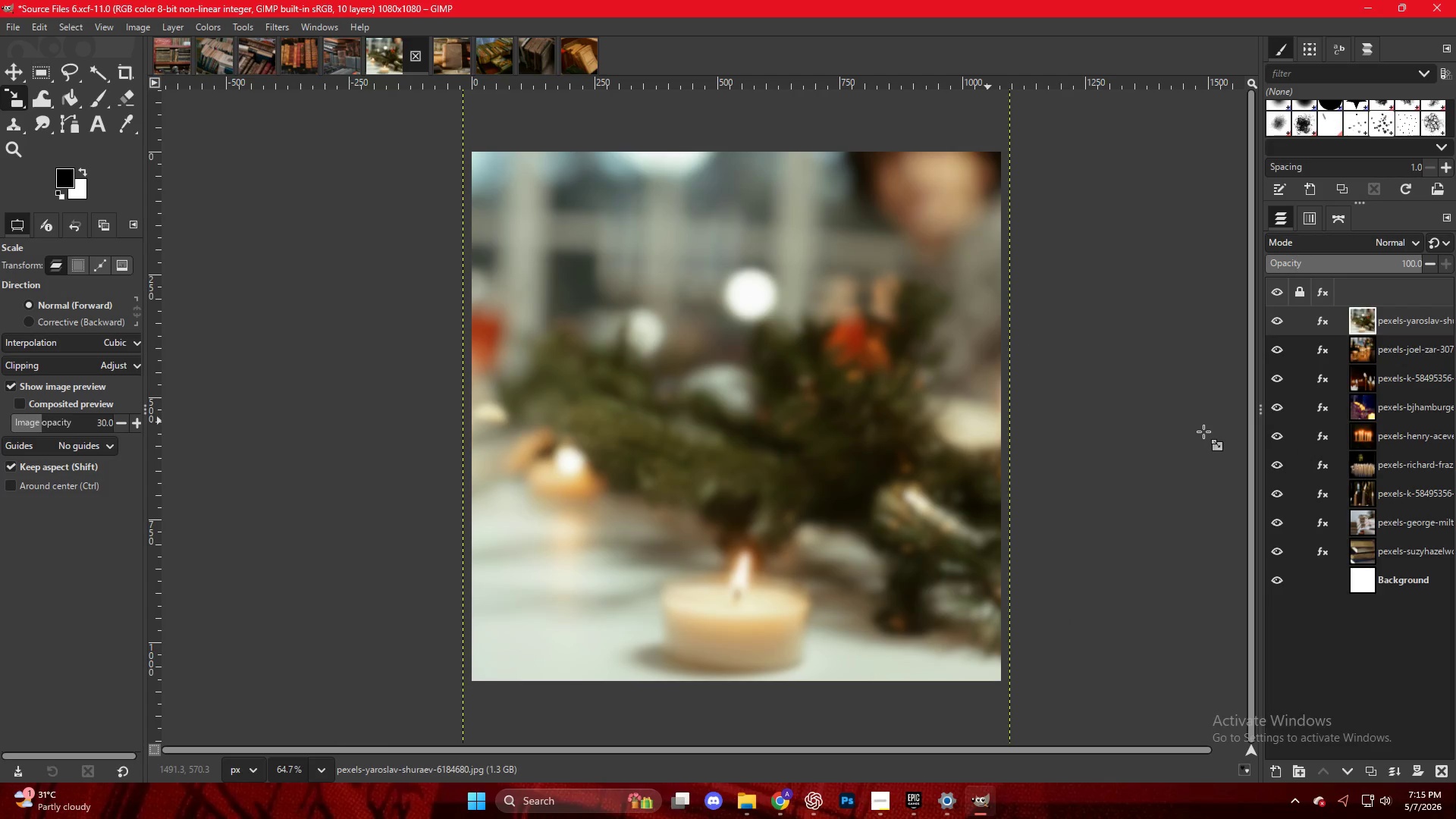 
key(Control+Shift+E)
 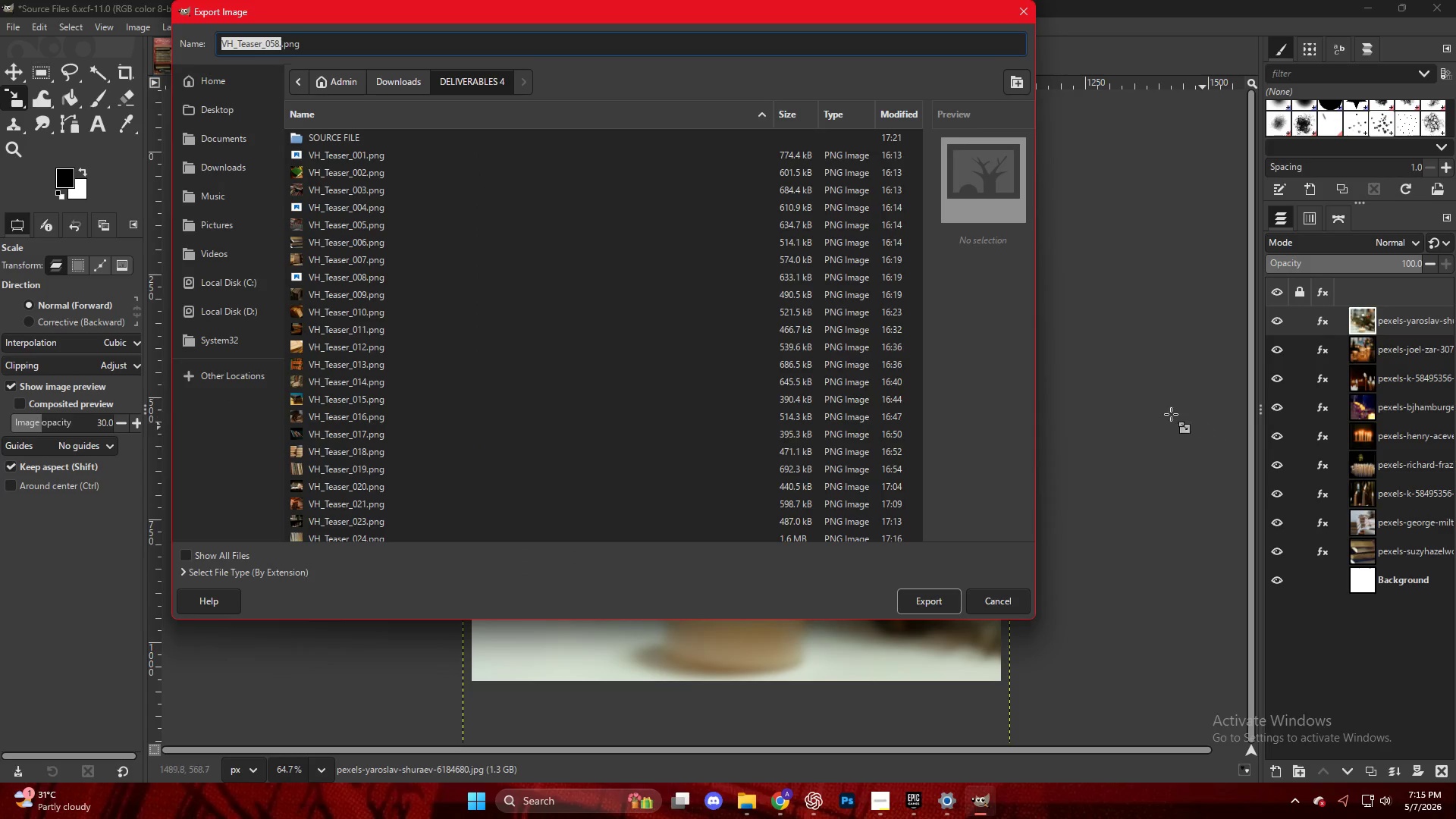 
scroll: coordinate [403, 495], scroll_direction: down, amount: 19.0
 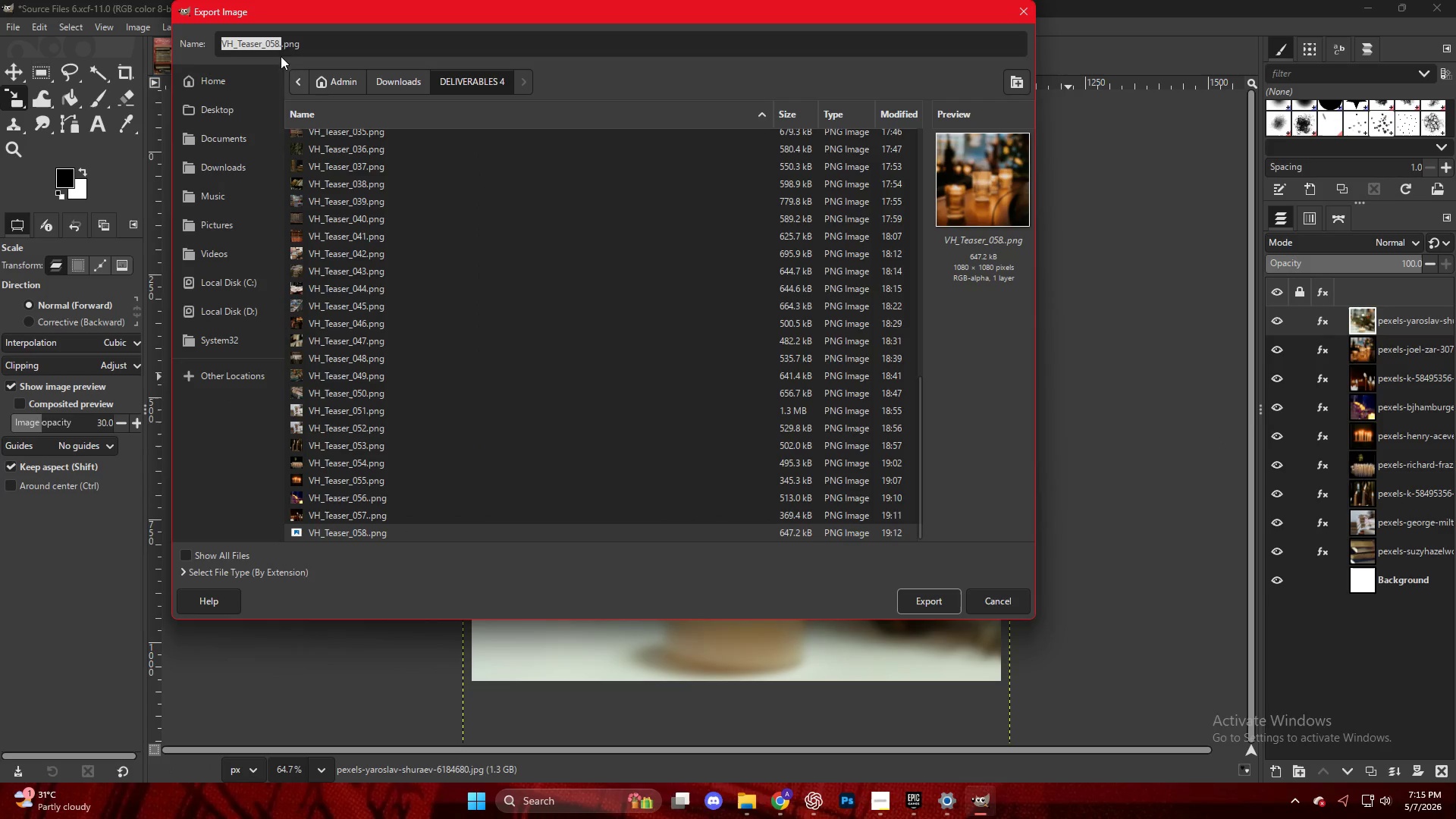 
left_click([276, 44])
 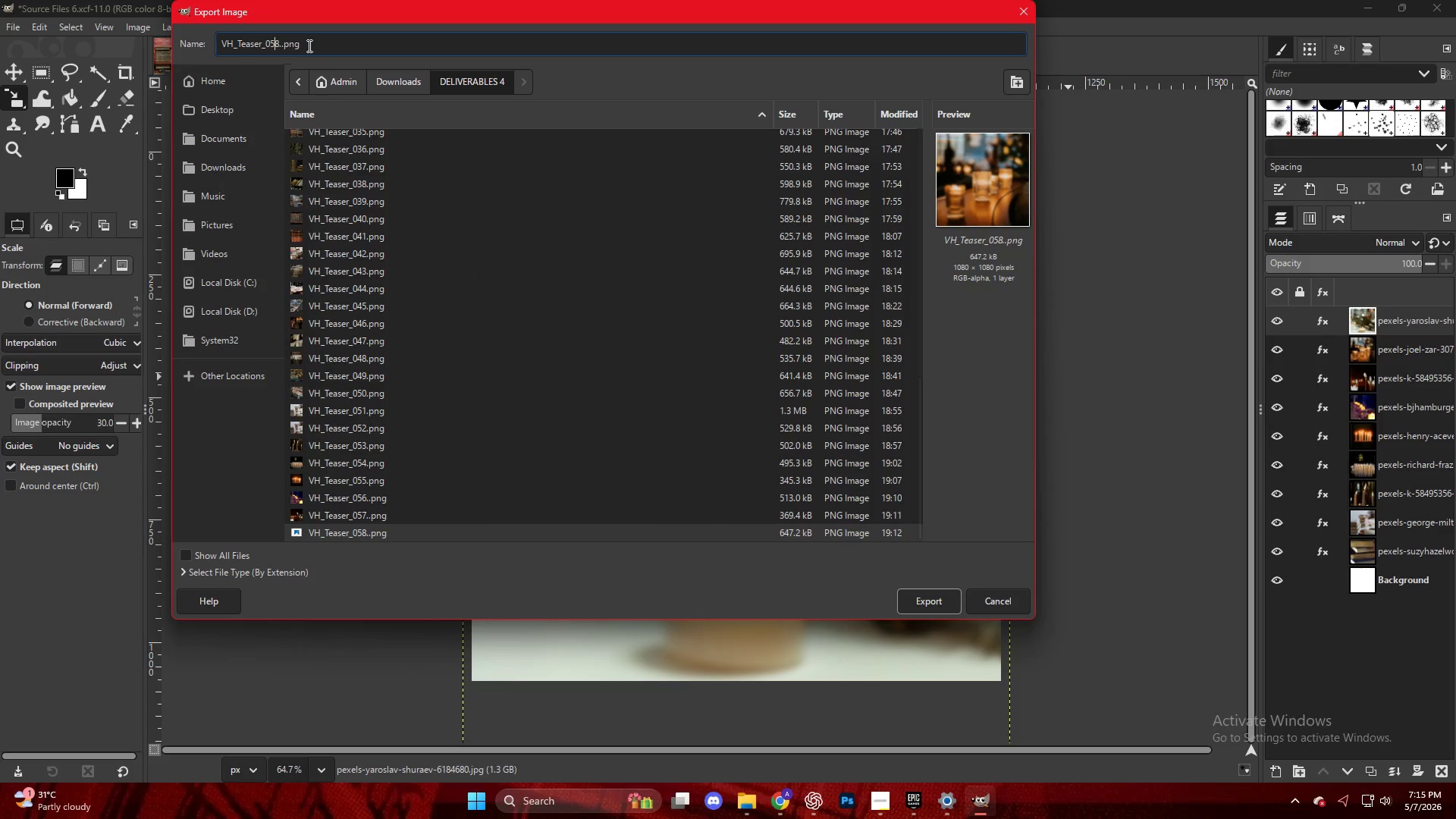 
key(ArrowRight)
 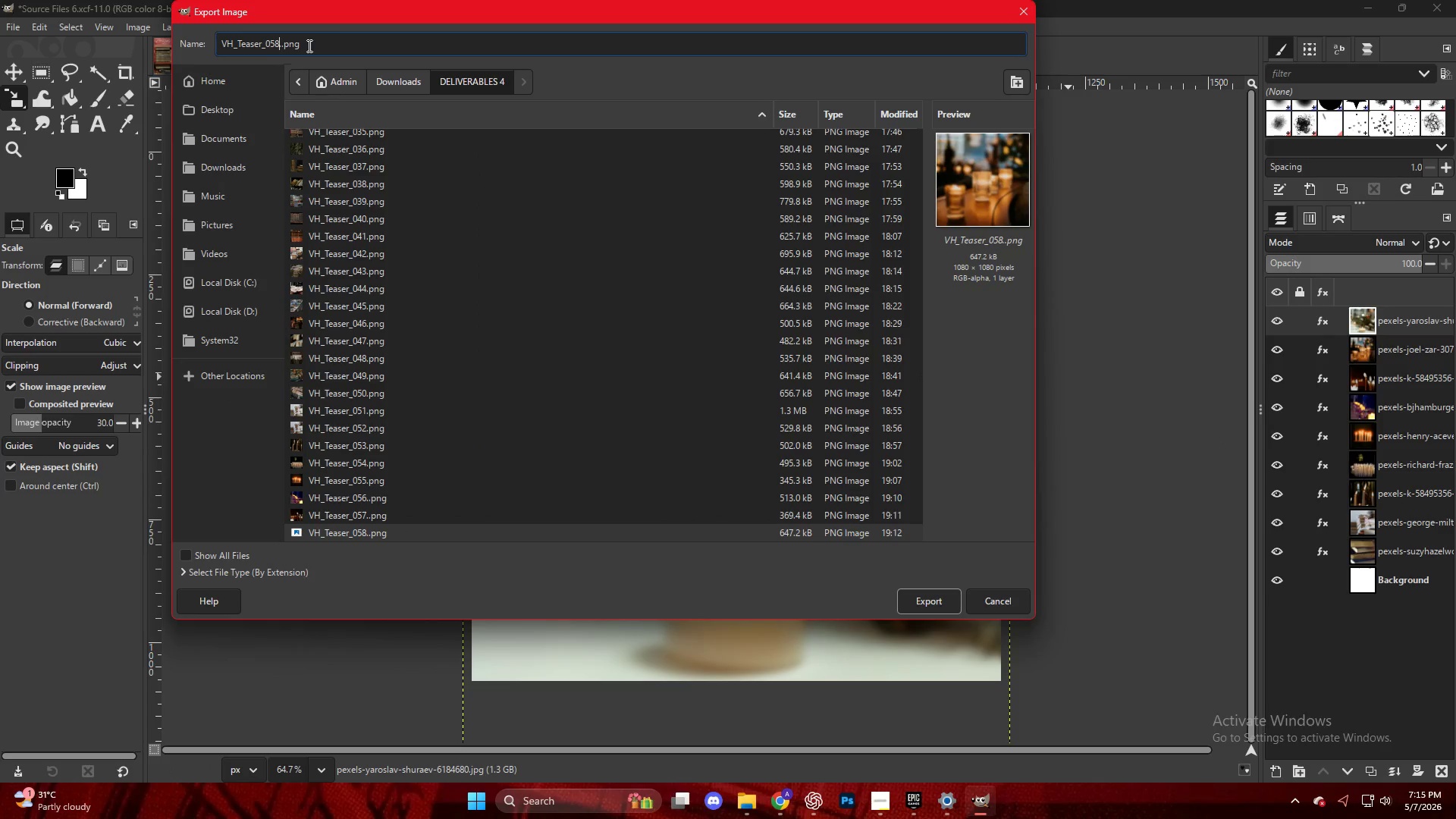 
key(Backspace)
 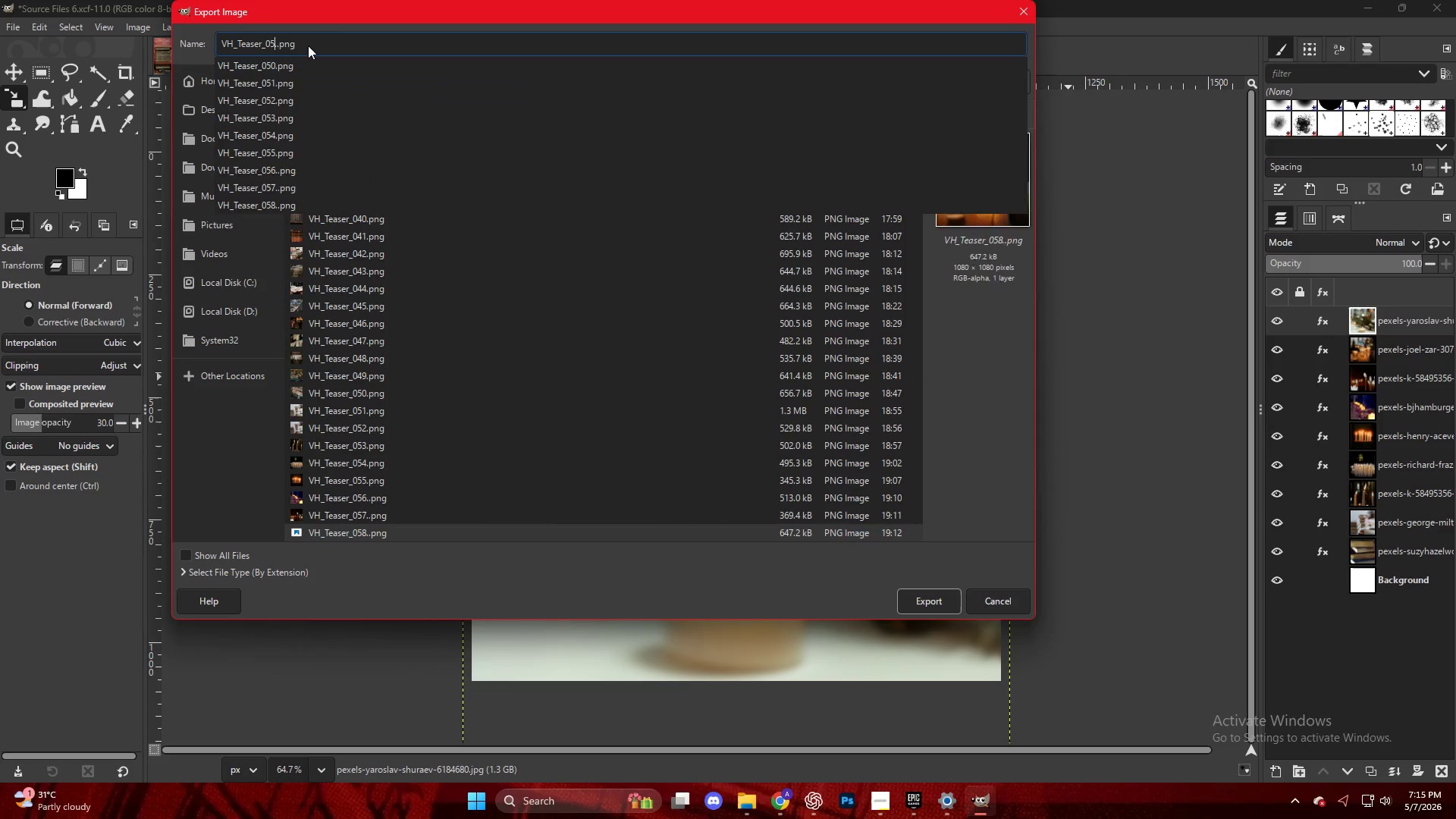 
key(Numpad9)
 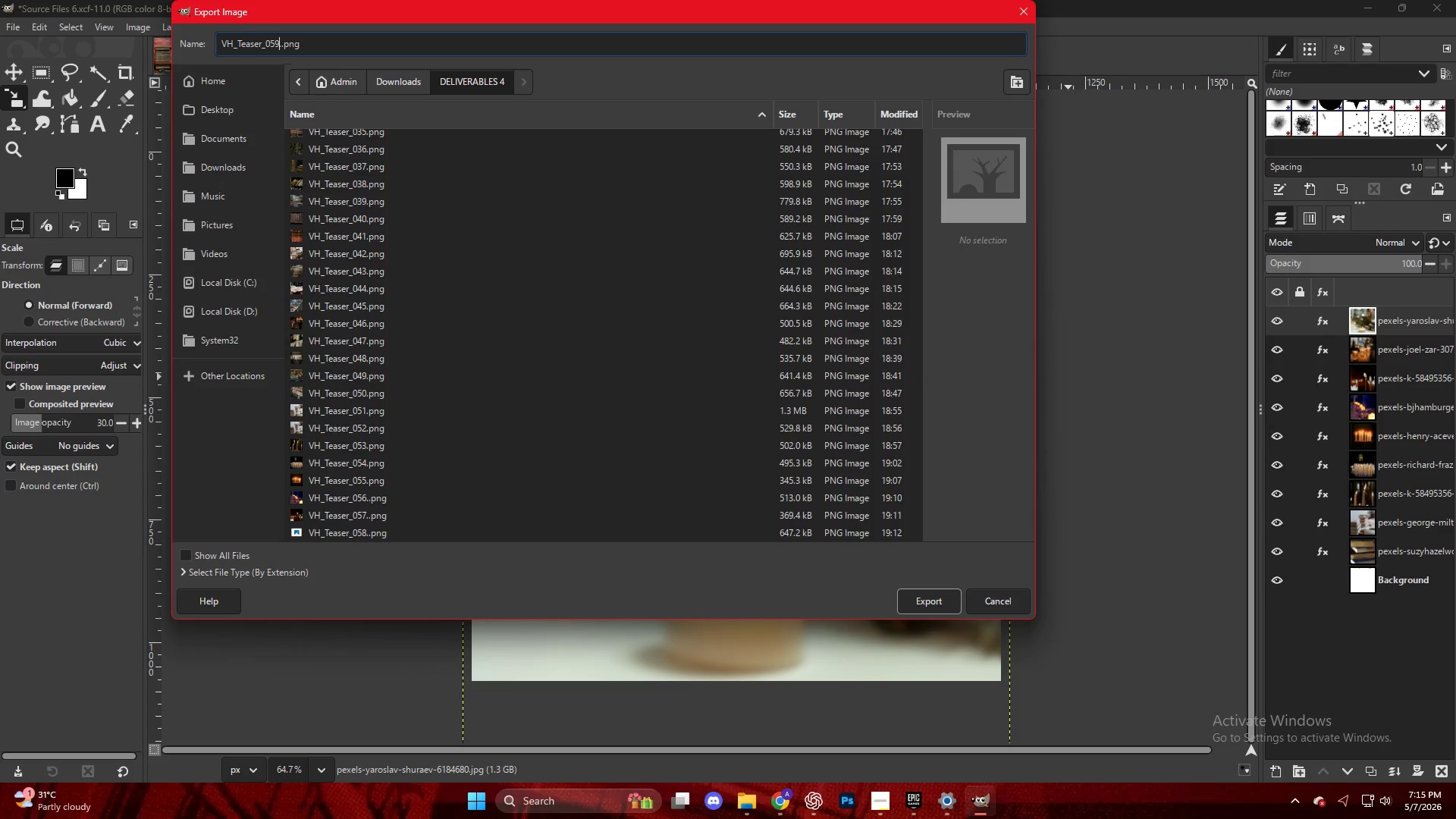 
key(NumpadEnter)
 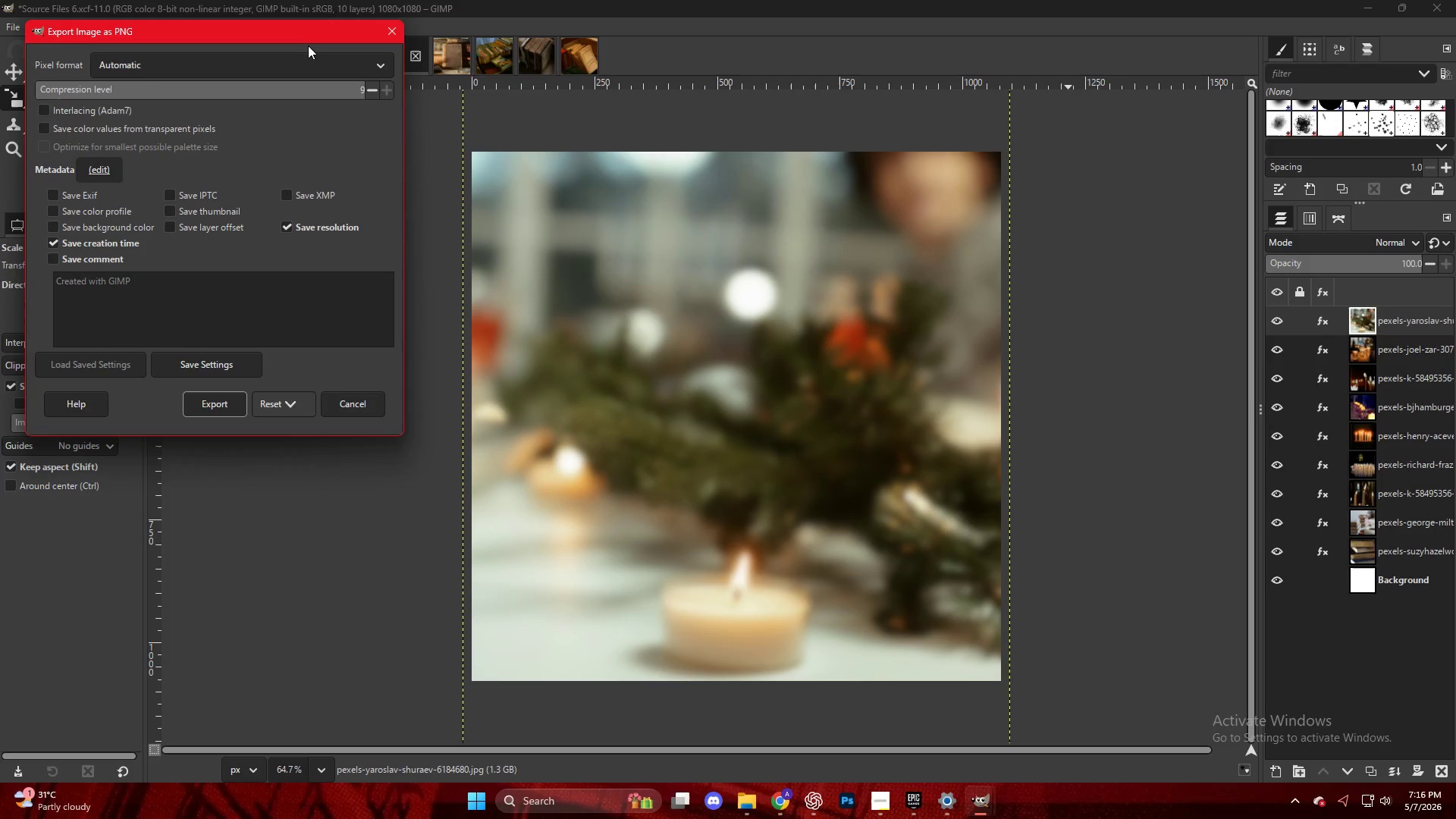 
wait(5.88)
 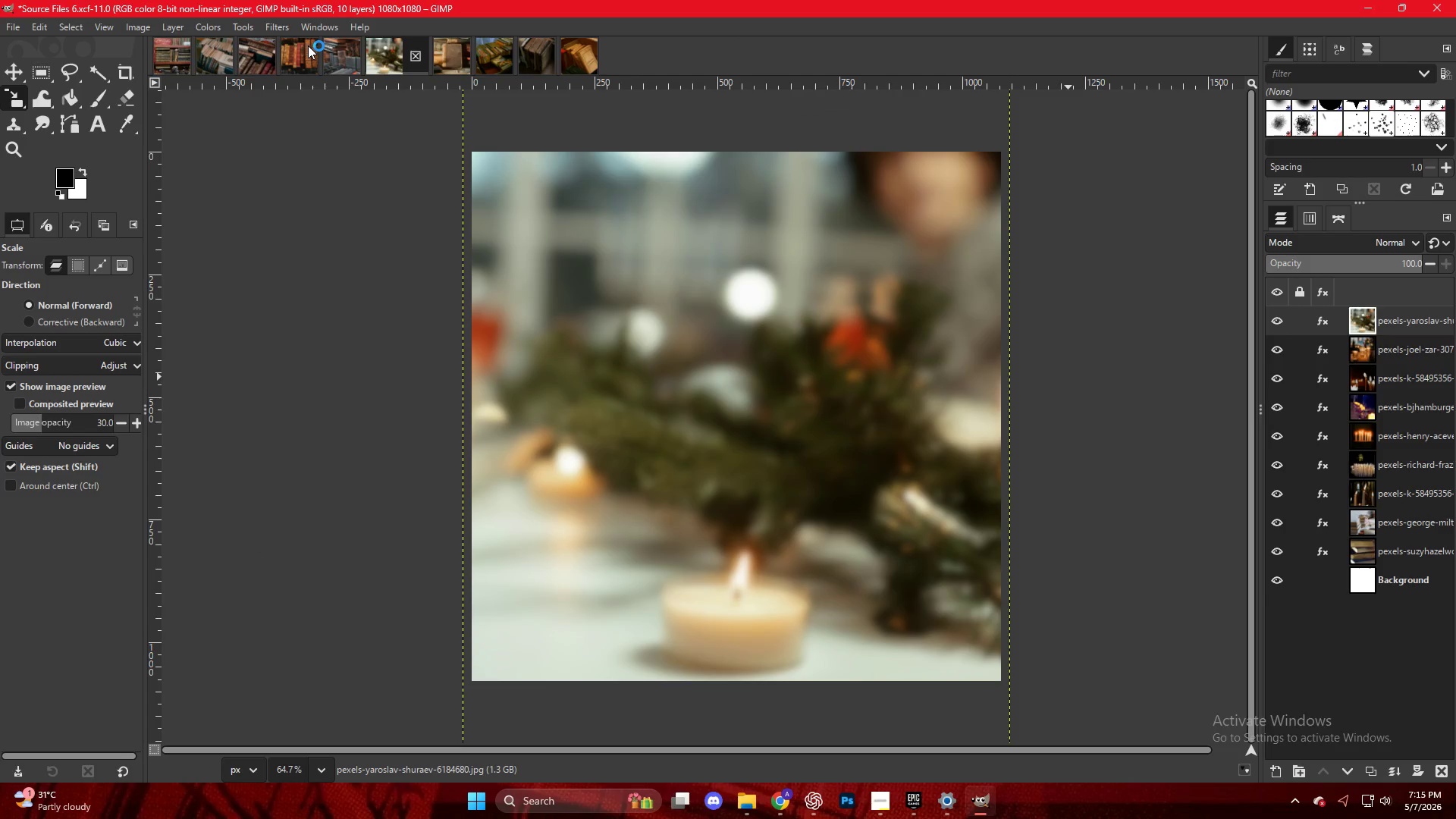 
left_click([231, 402])
 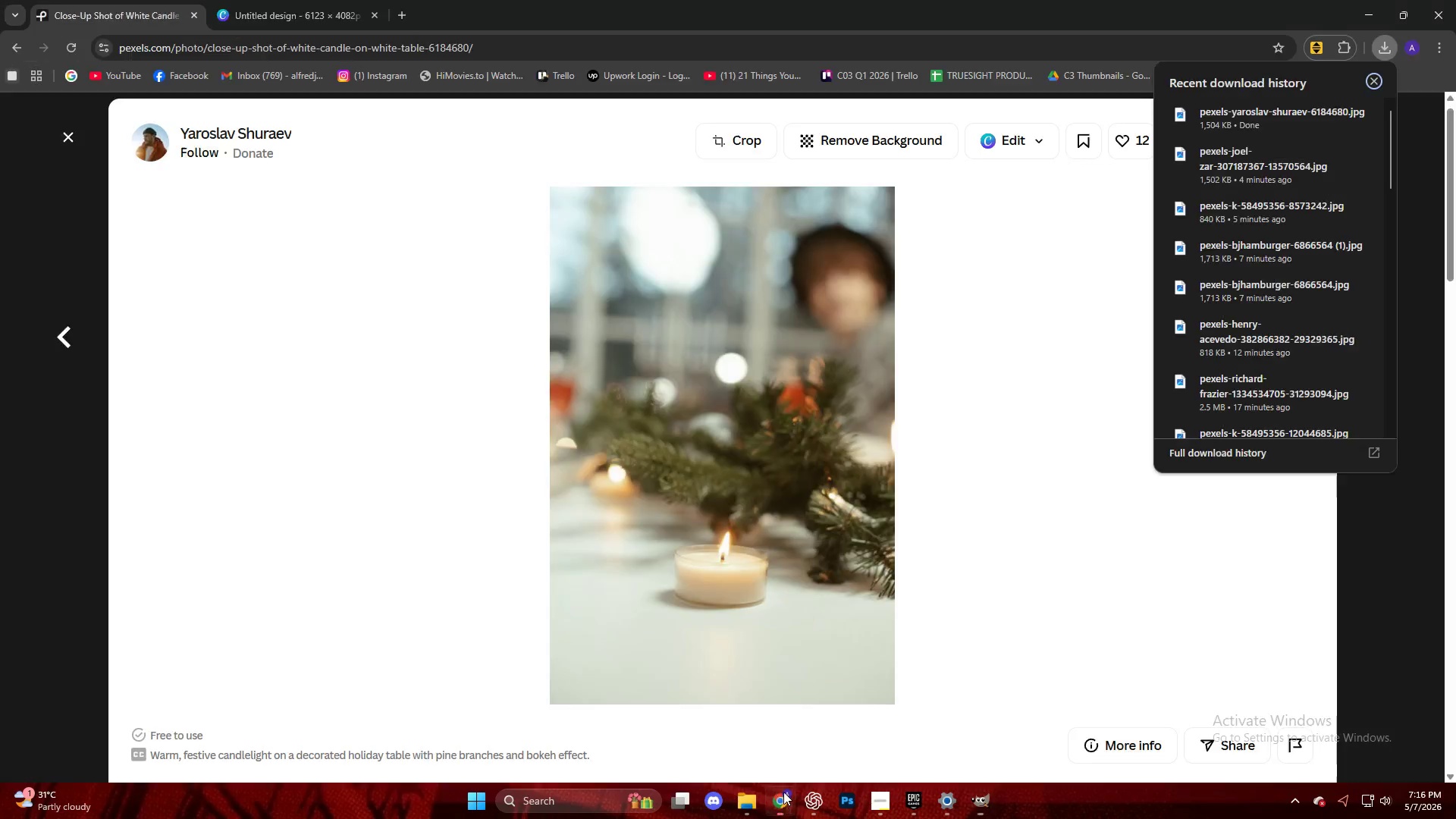 
key(Escape)
 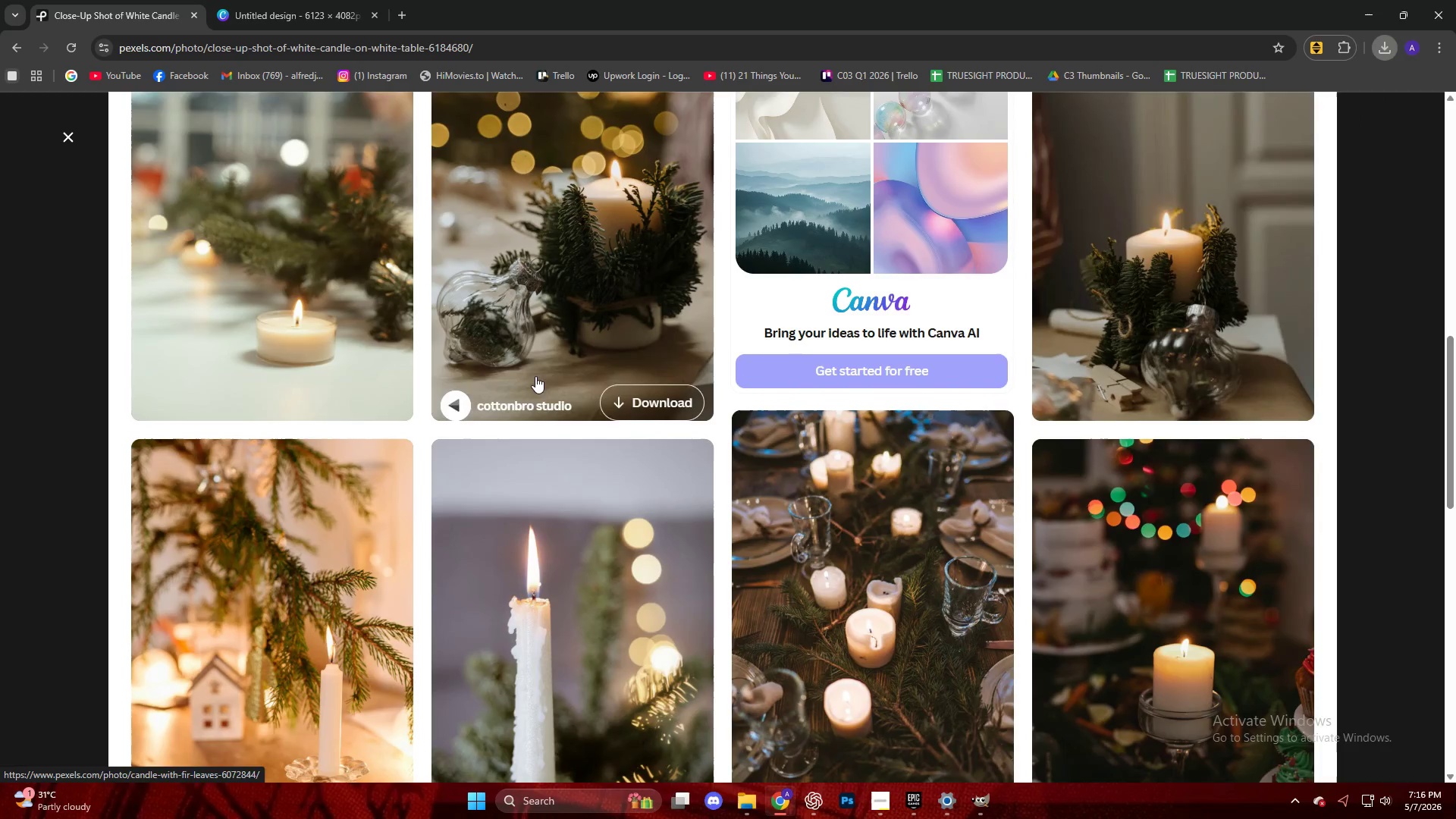 
scroll: coordinate [907, 536], scroll_direction: down, amount: 12.0
 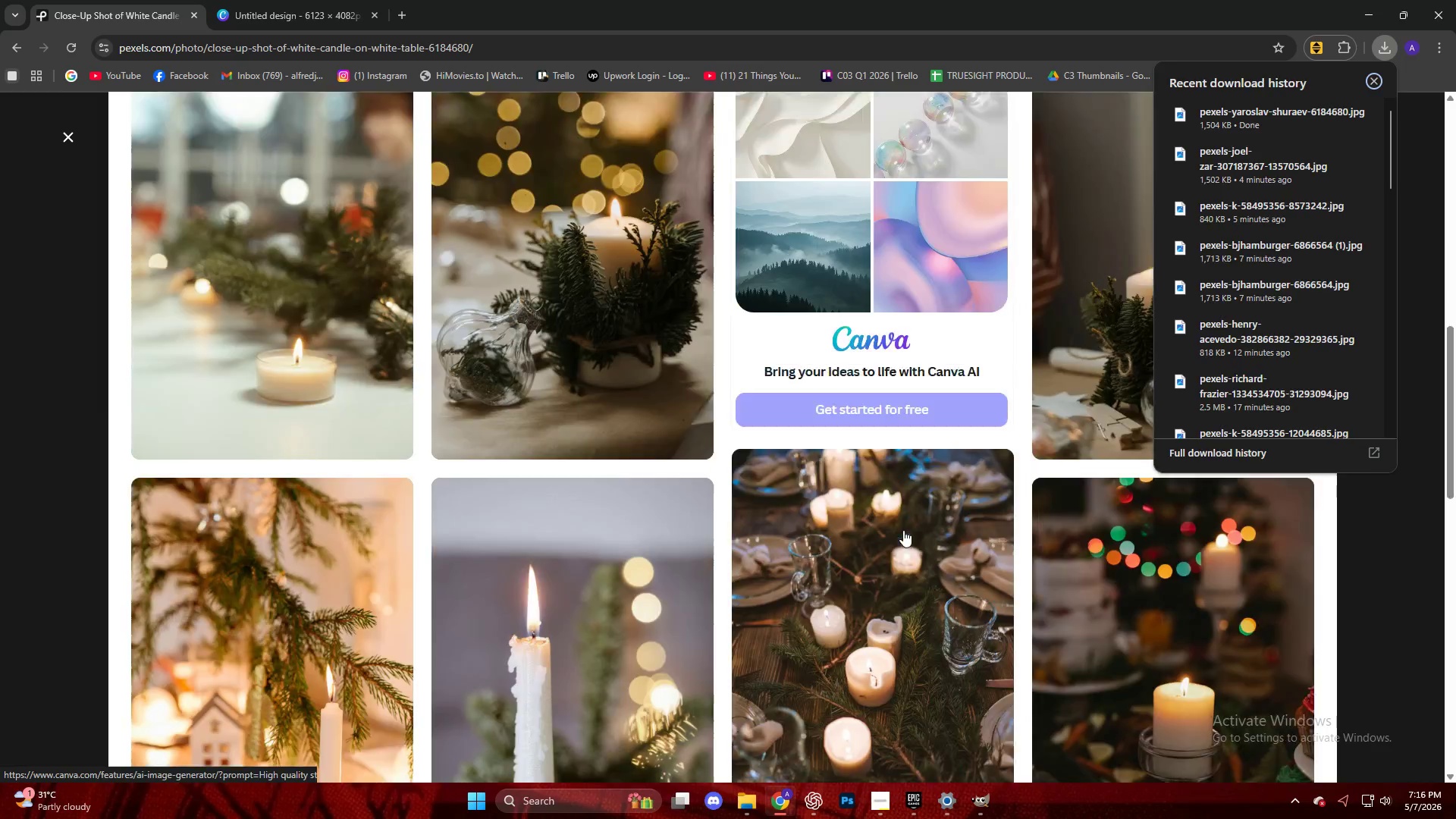 
key(Escape)
 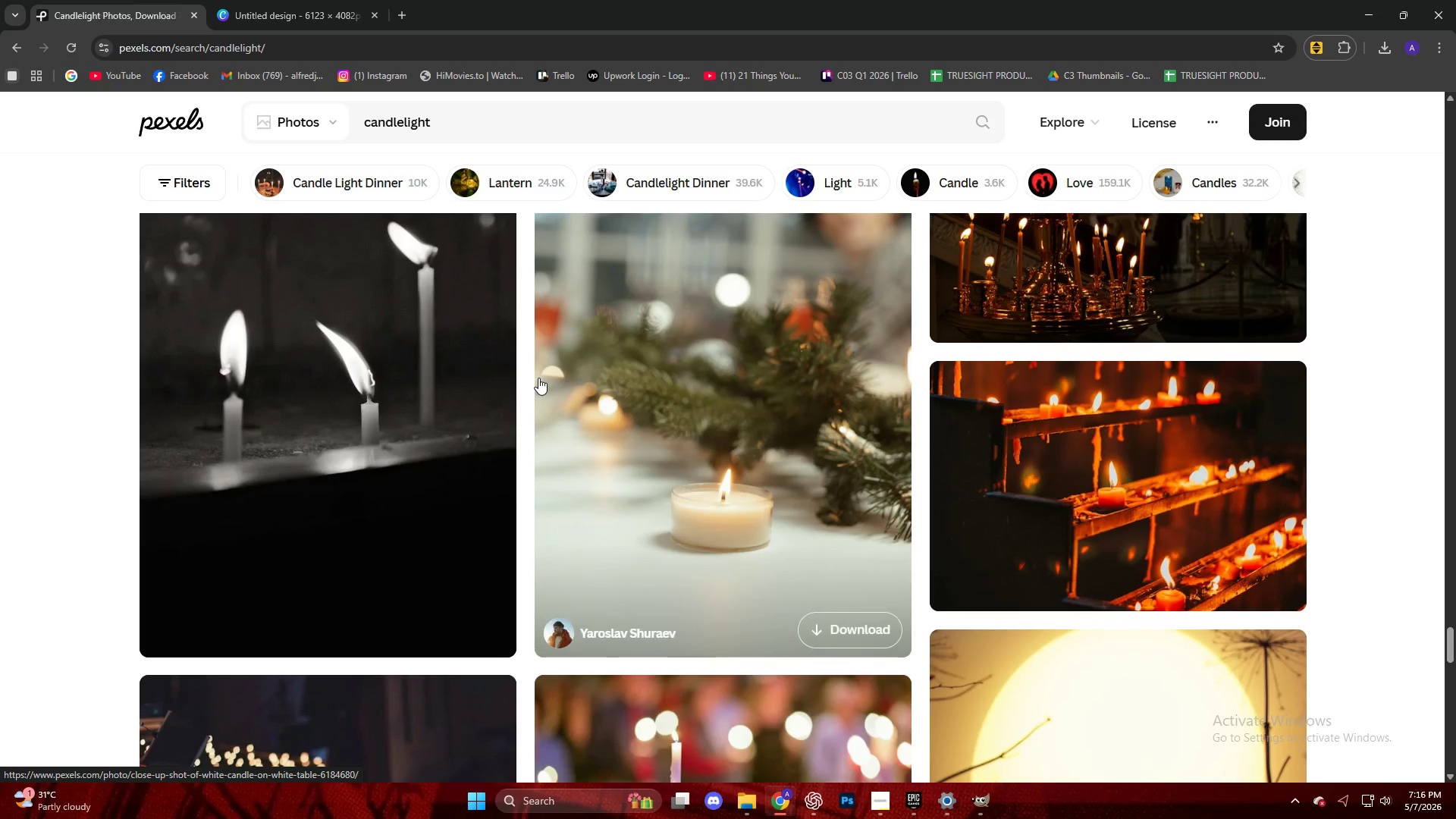 
scroll: coordinate [67, 331], scroll_direction: down, amount: 33.0
 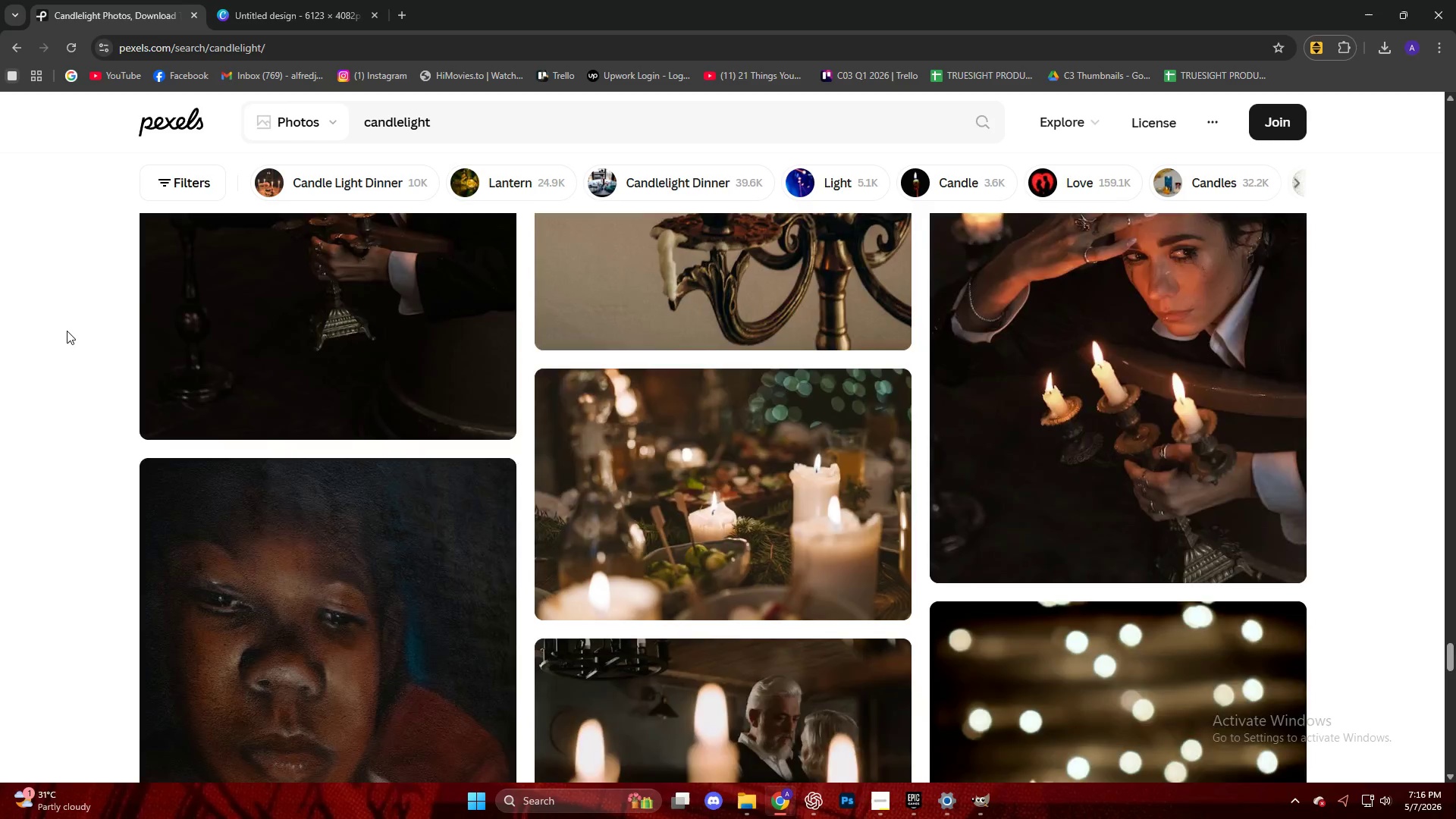 
scroll: coordinate [135, 333], scroll_direction: down, amount: 14.0
 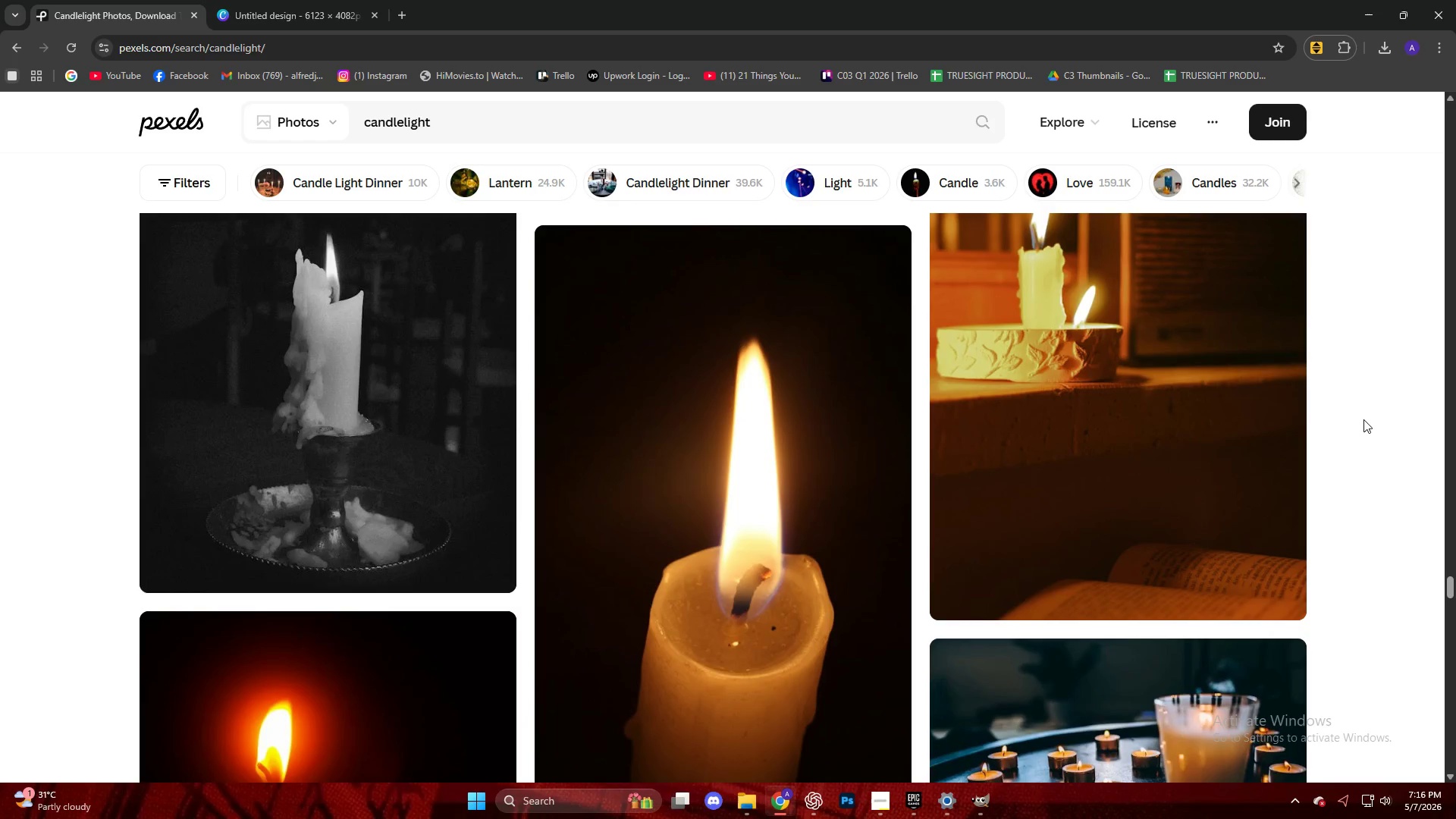 
left_click([1217, 375])
 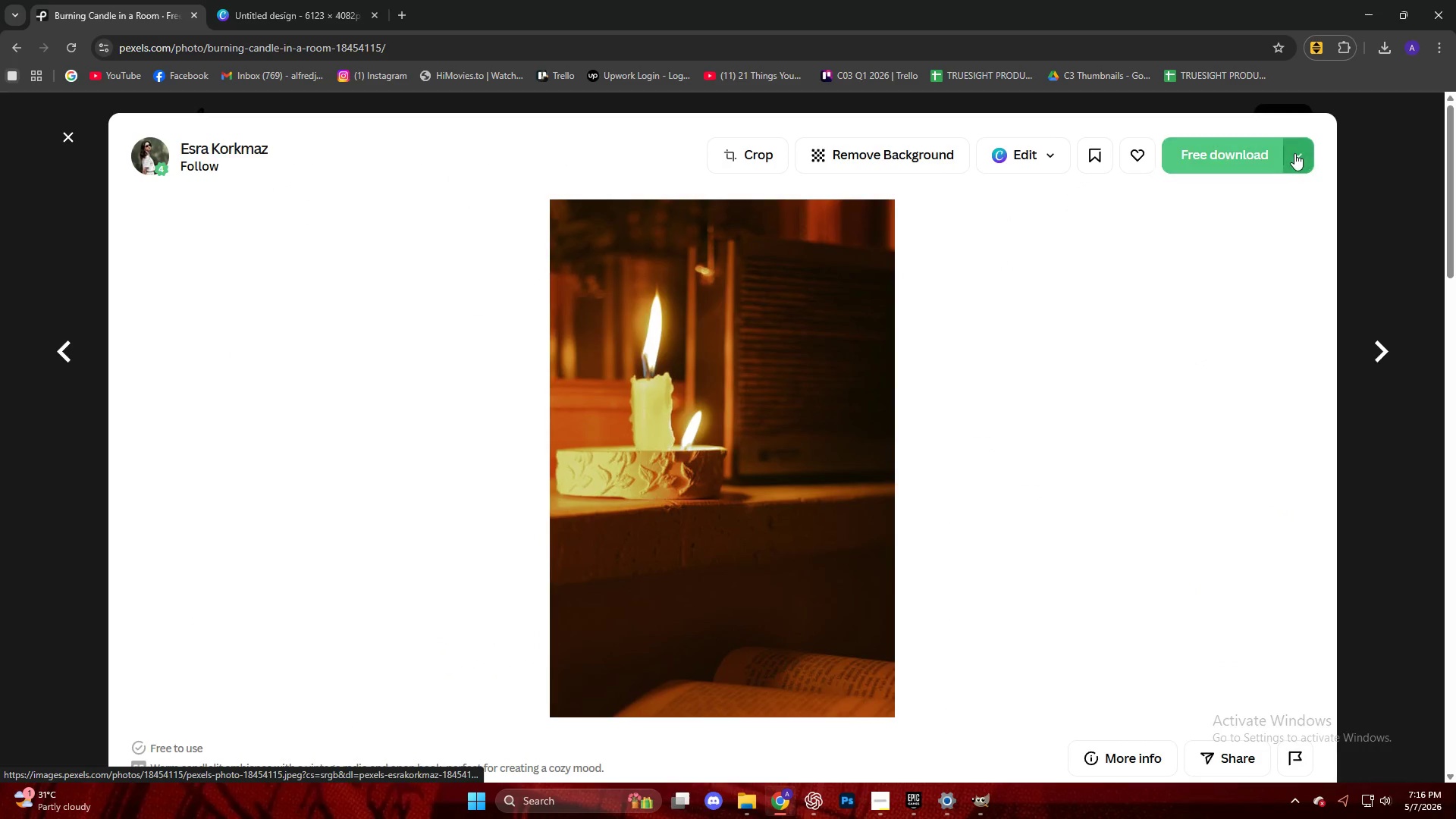 
left_click([1255, 162])
 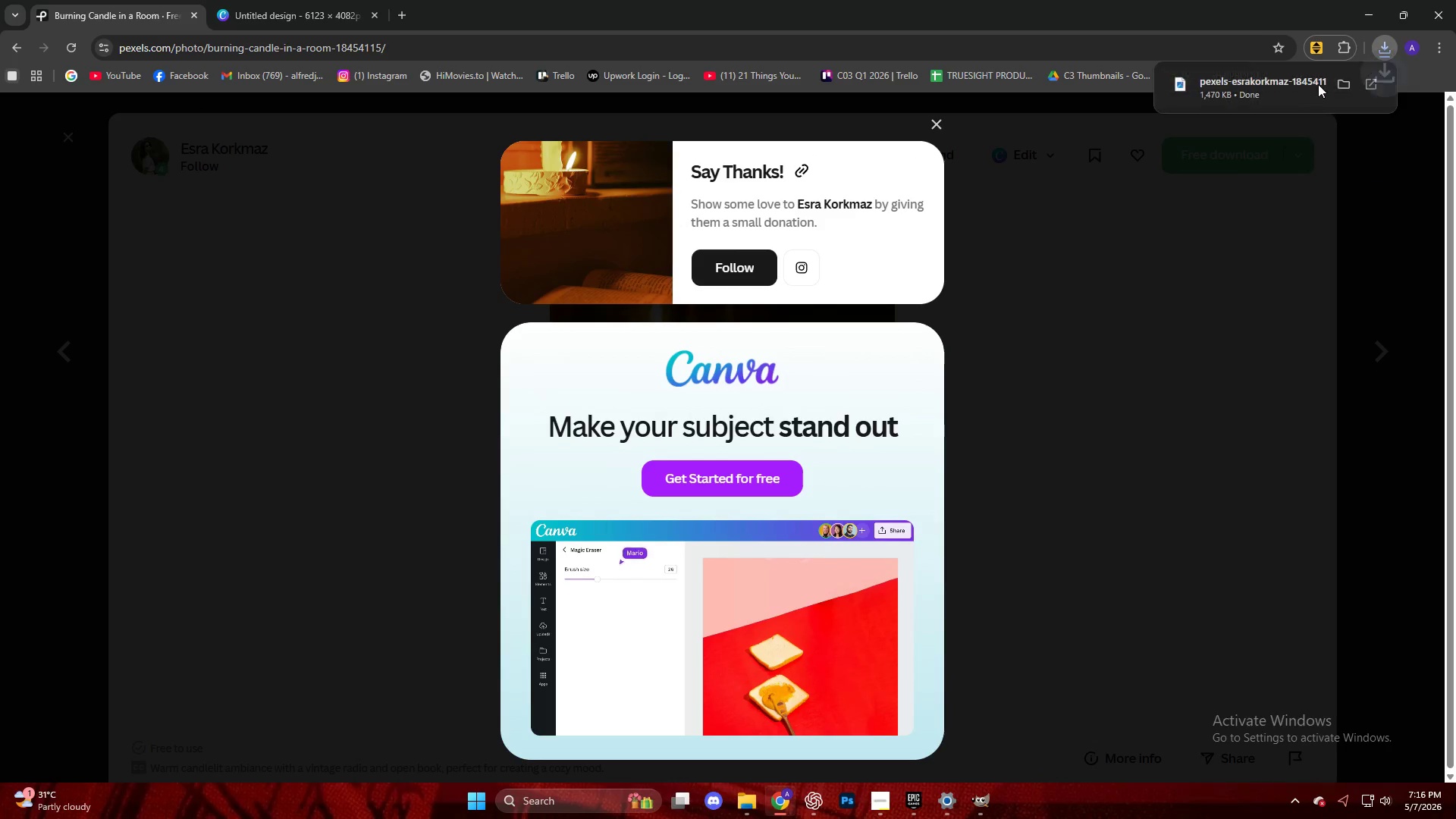 
left_click_drag(start_coordinate=[1313, 81], to_coordinate=[881, 470])
 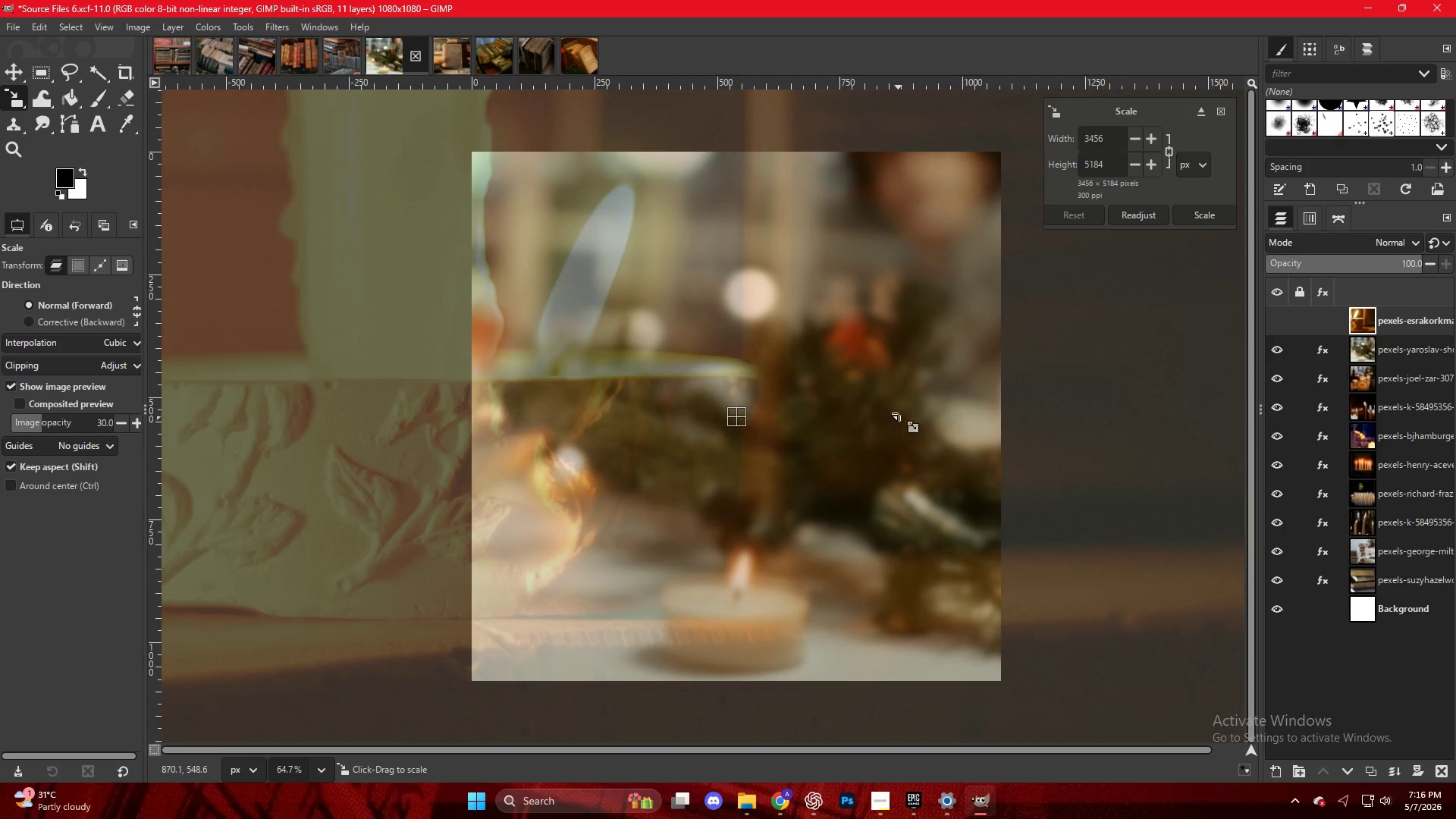 
hold_key(key=ControlLeft, duration=3.27)
scroll: coordinate [896, 400], scroll_direction: down, amount: 13.0
 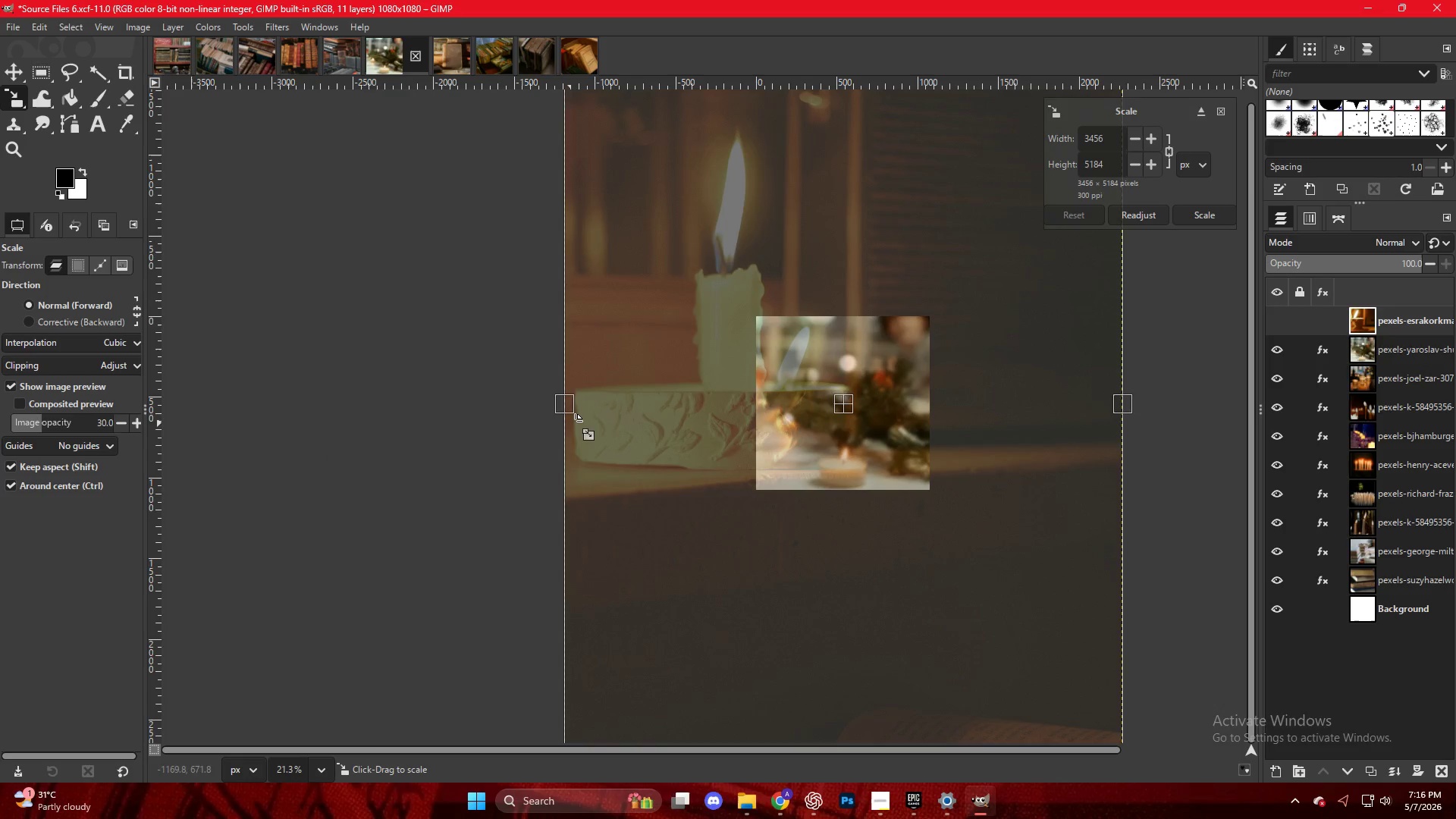 
left_click_drag(start_coordinate=[568, 409], to_coordinate=[752, 438])
 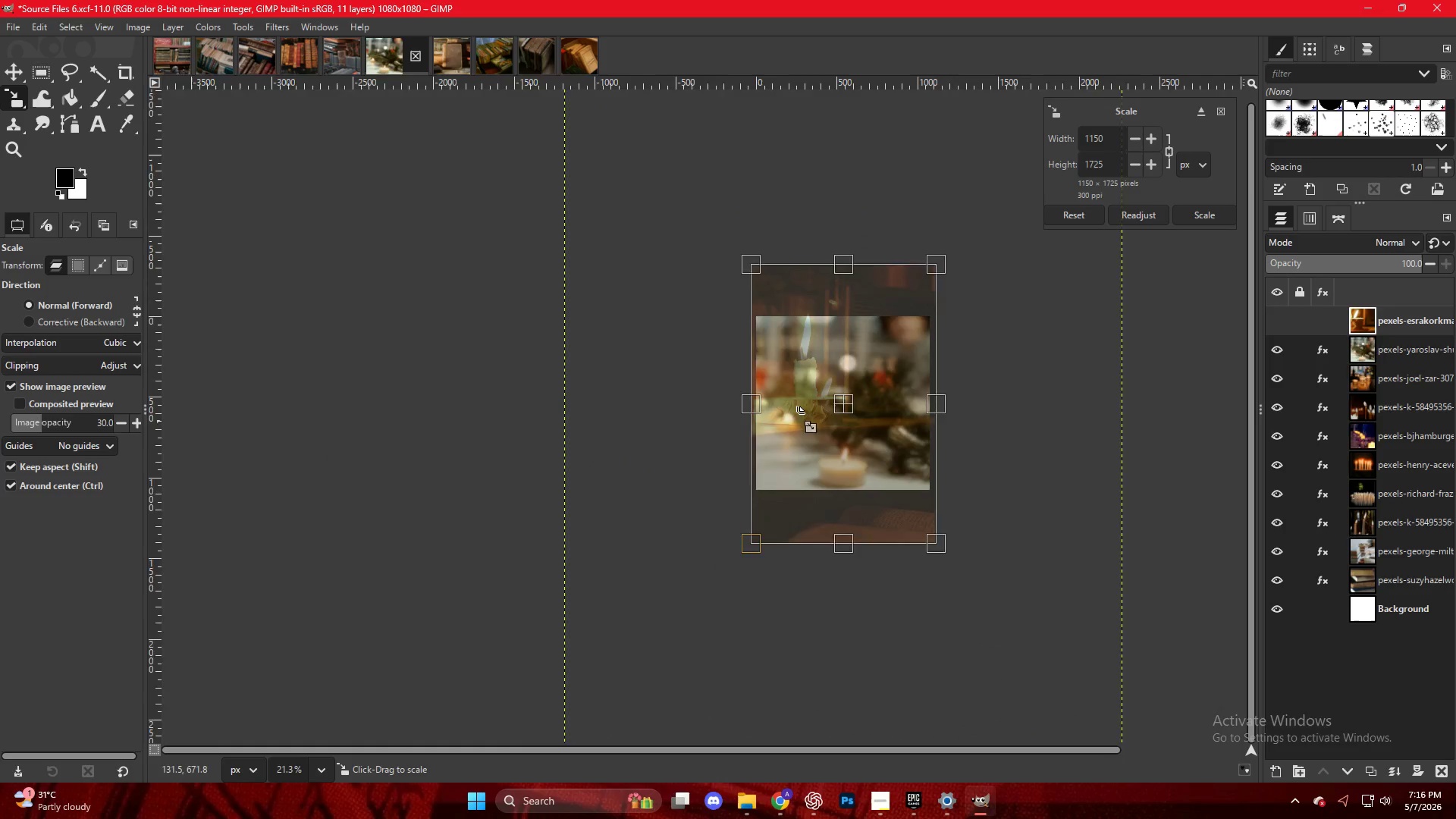 
left_click_drag(start_coordinate=[858, 403], to_coordinate=[838, 431])
 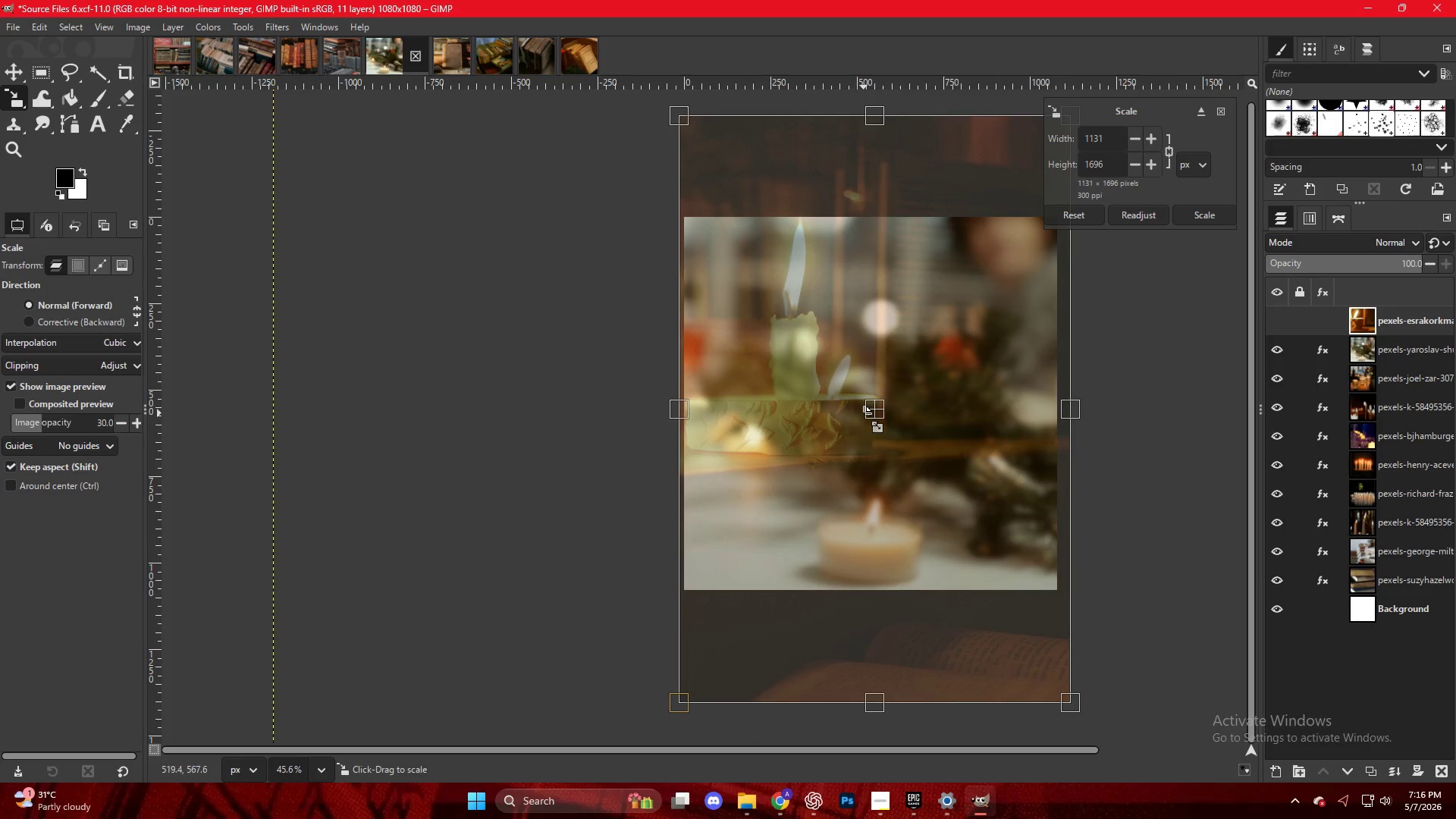 
scroll: coordinate [821, 400], scroll_direction: up, amount: 8.0
 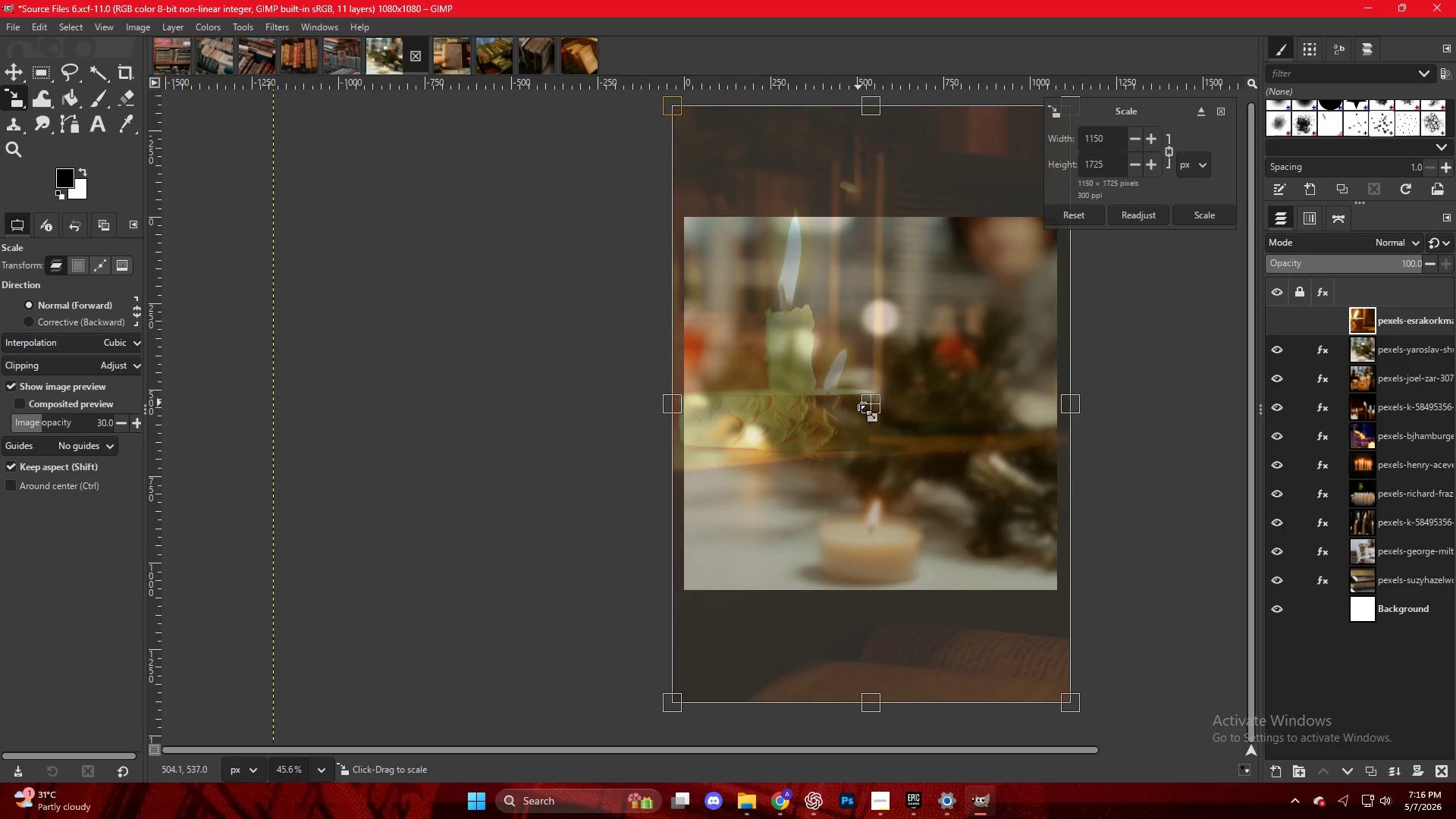 
left_click_drag(start_coordinate=[865, 413], to_coordinate=[893, 438])
 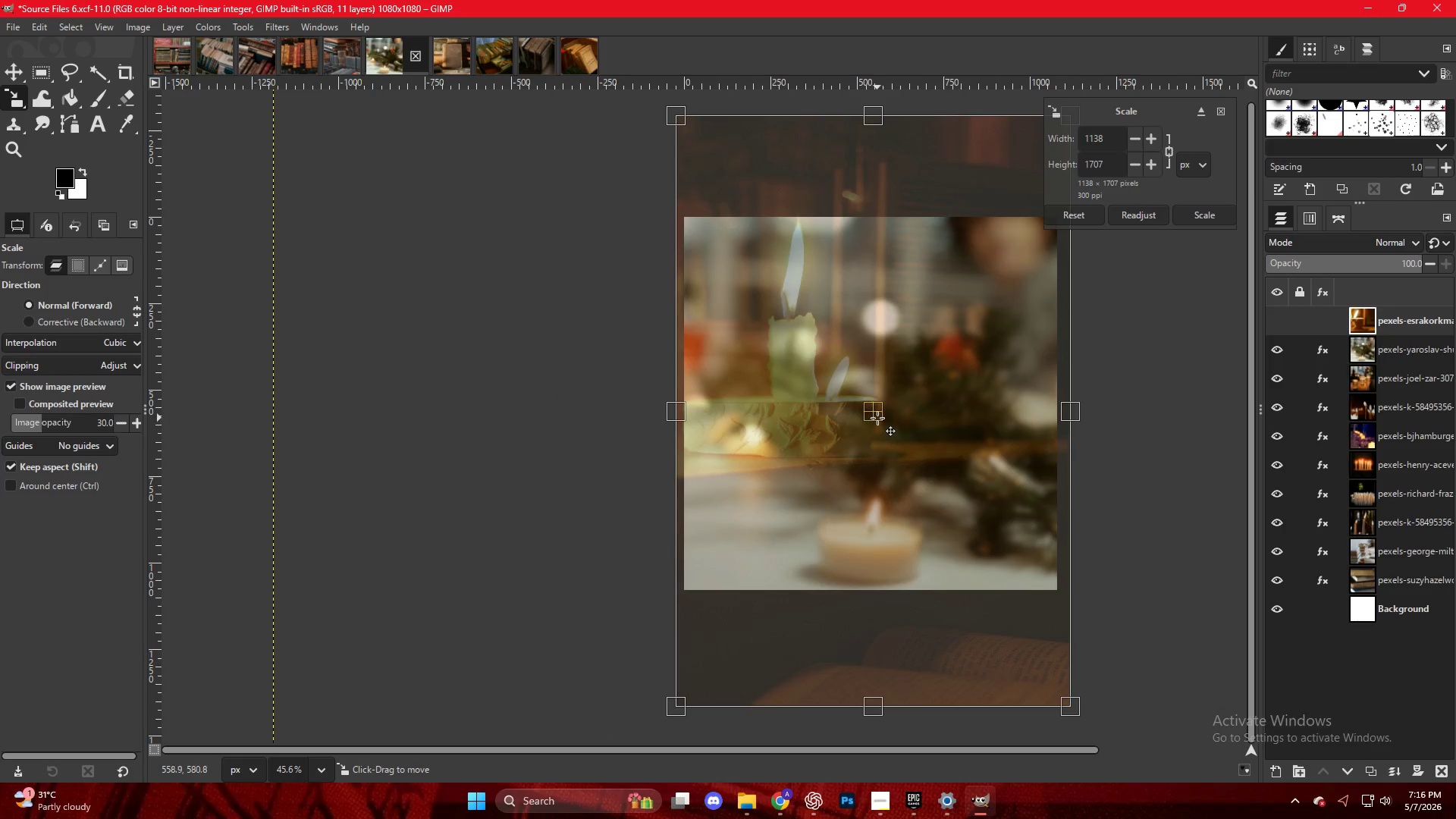 
left_click_drag(start_coordinate=[875, 415], to_coordinate=[877, 448])
 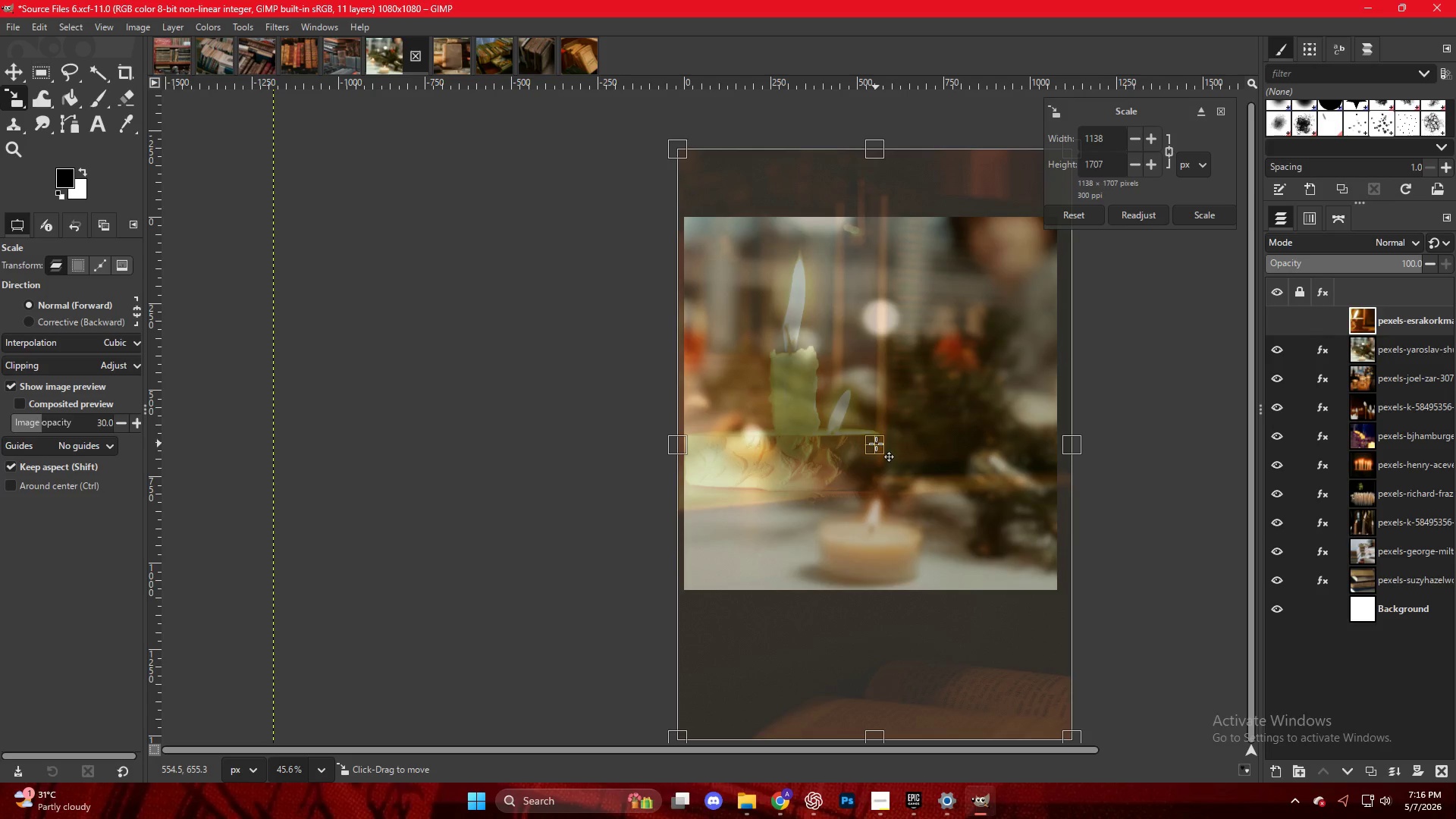 
key(NumpadEnter)
 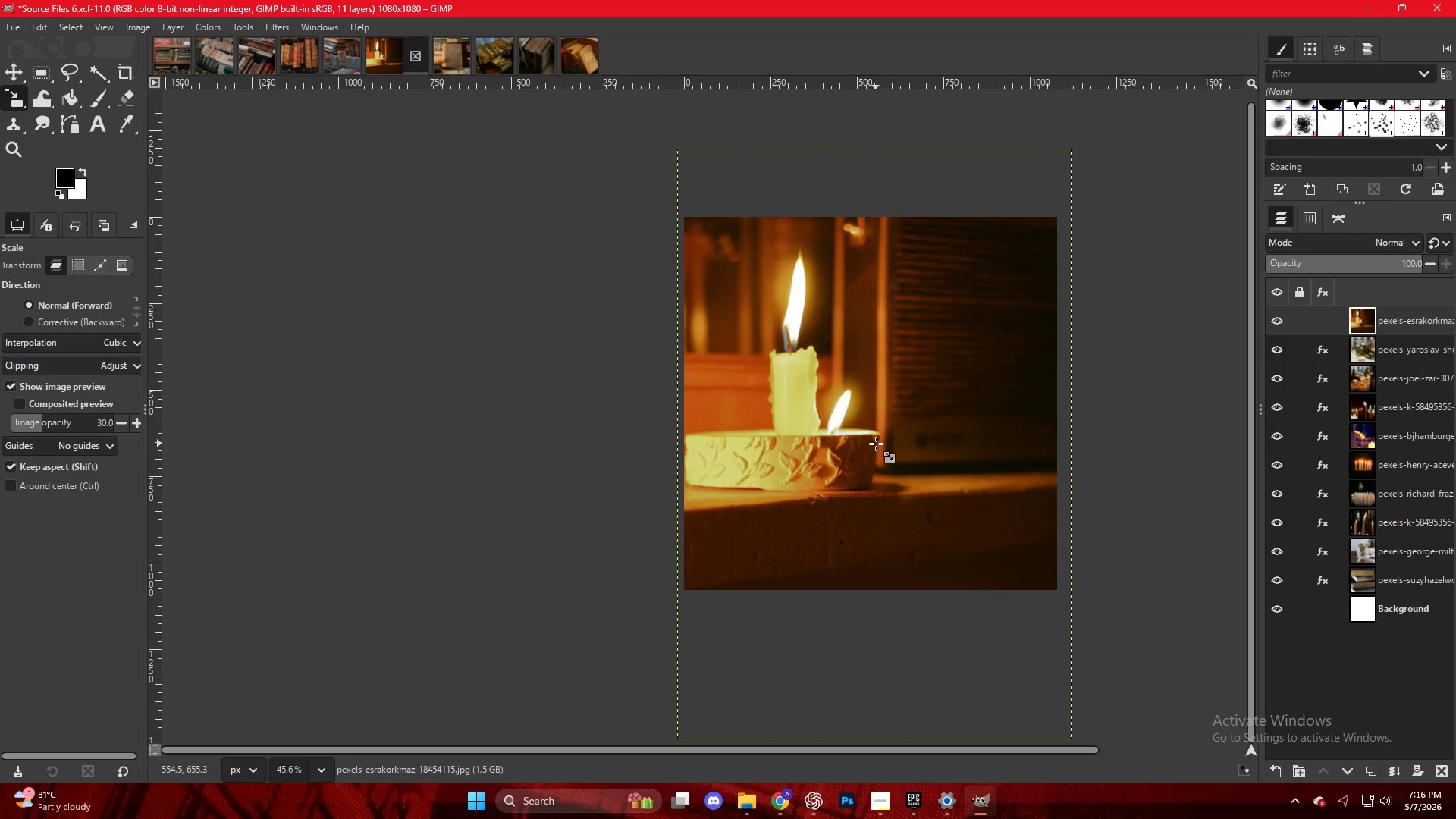 
left_click([859, 420])
 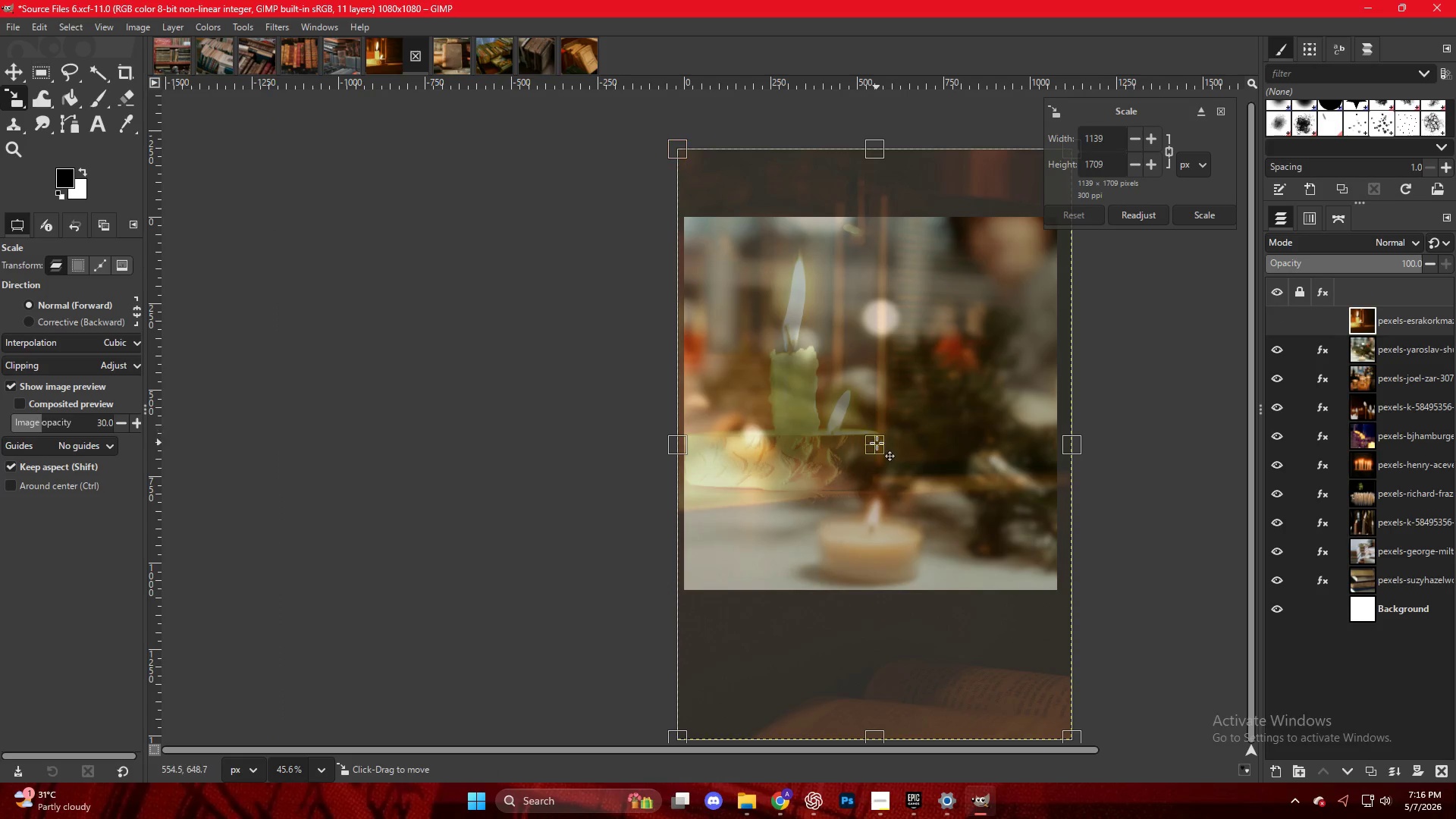 
left_click_drag(start_coordinate=[878, 444], to_coordinate=[882, 444])
 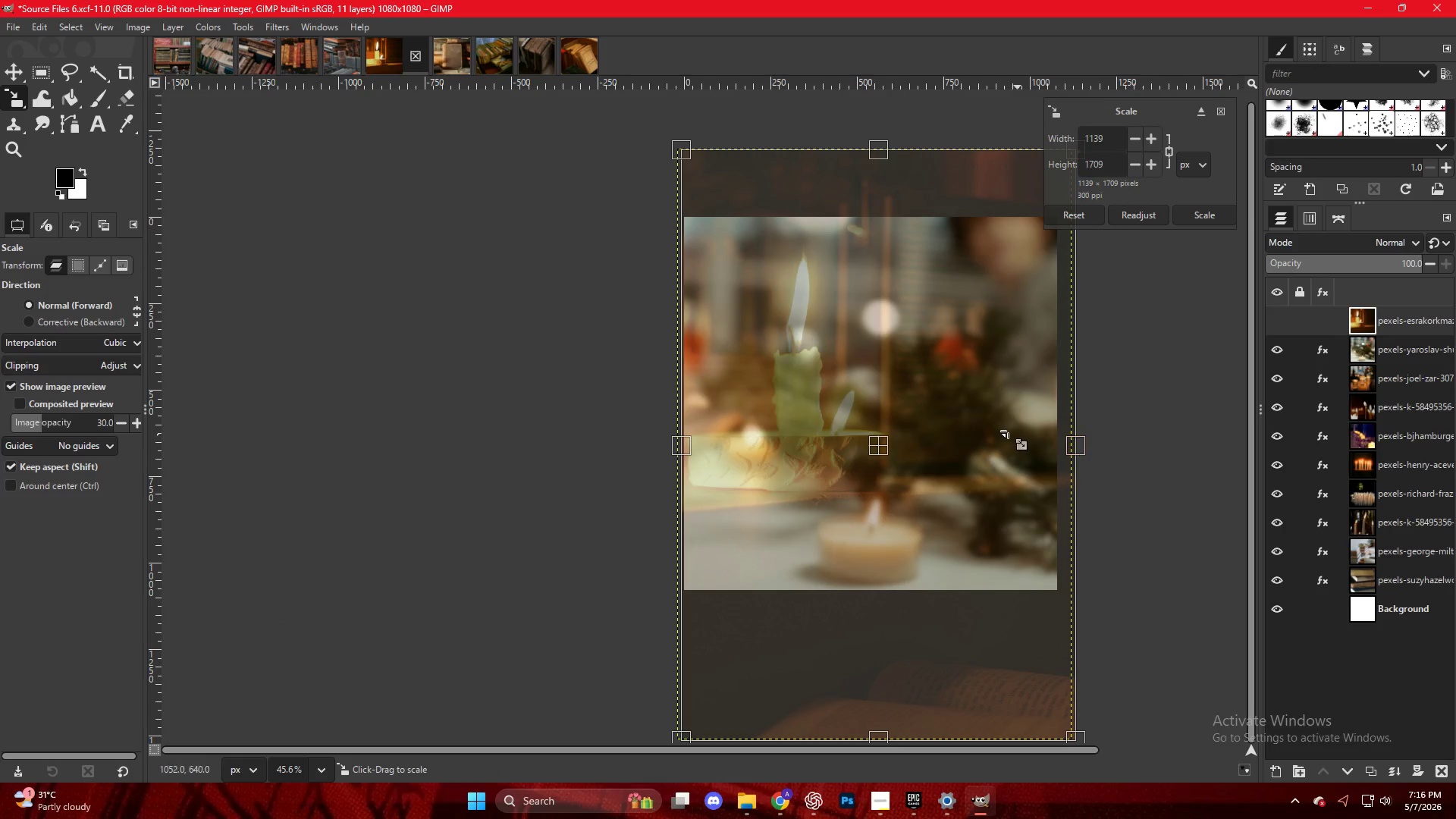 
key(NumpadEnter)
 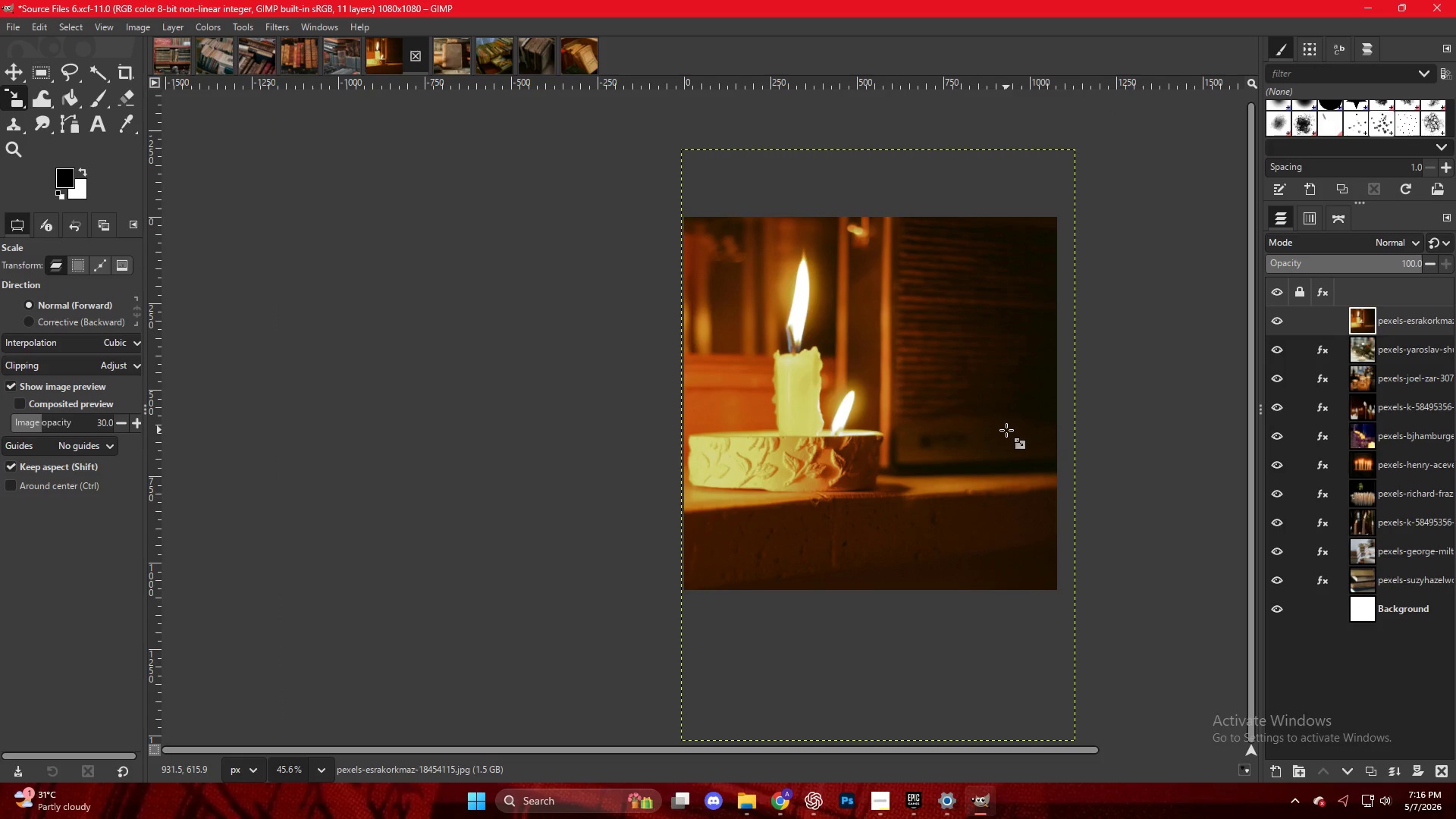 
hold_key(key=ControlLeft, duration=0.92)
 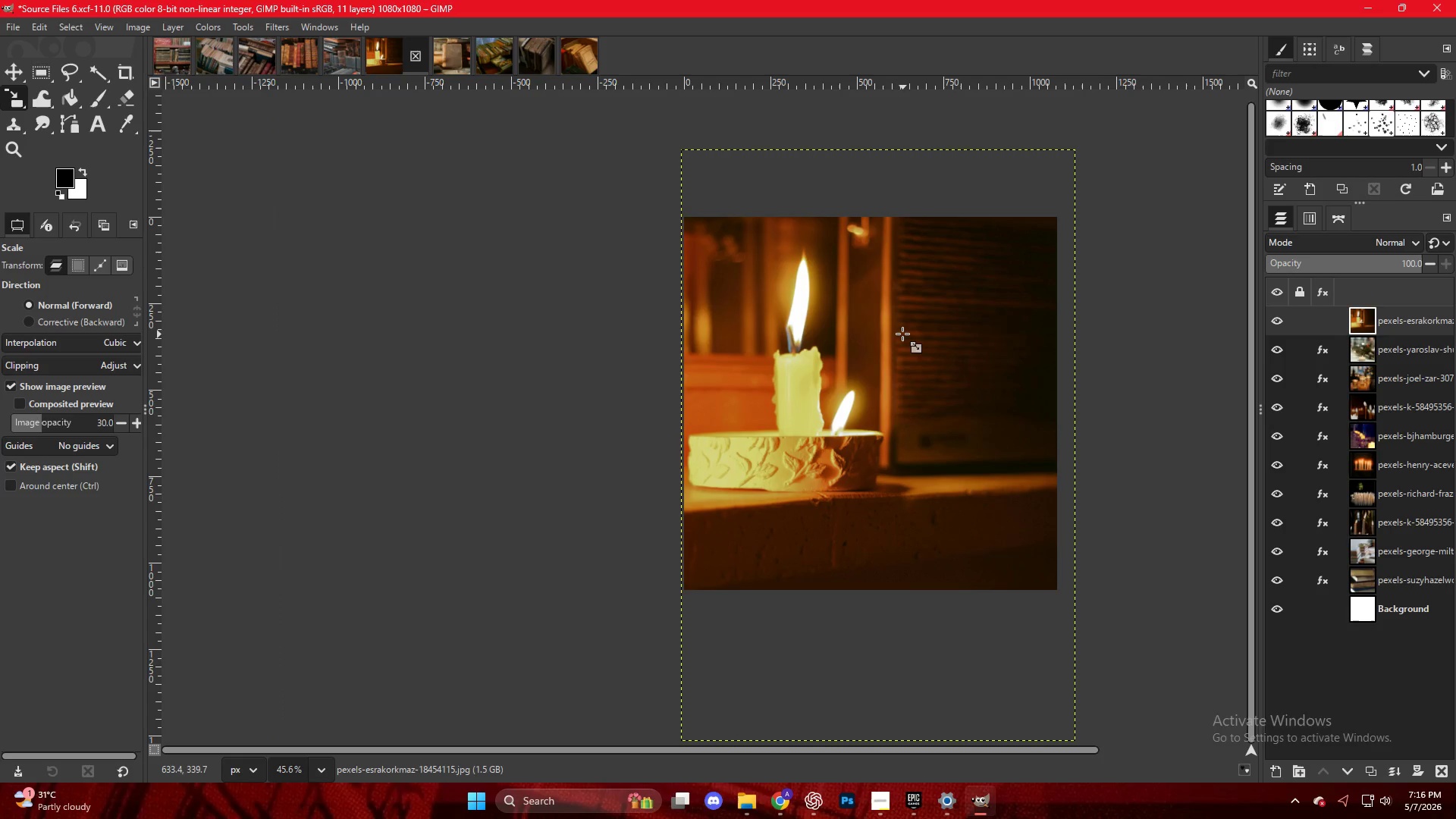 
hold_key(key=ShiftLeft, duration=0.88)
 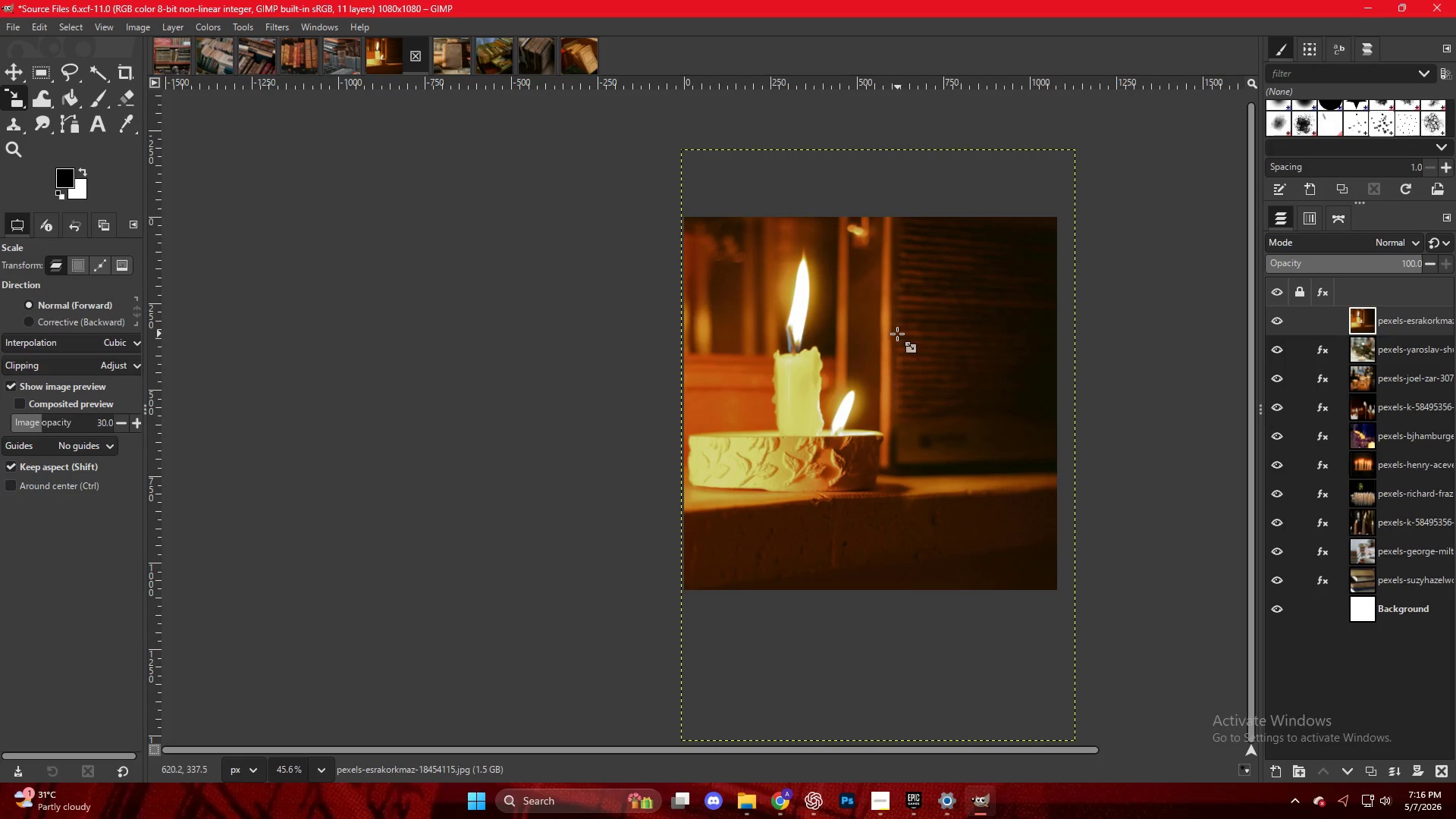 
right_click([897, 334])
 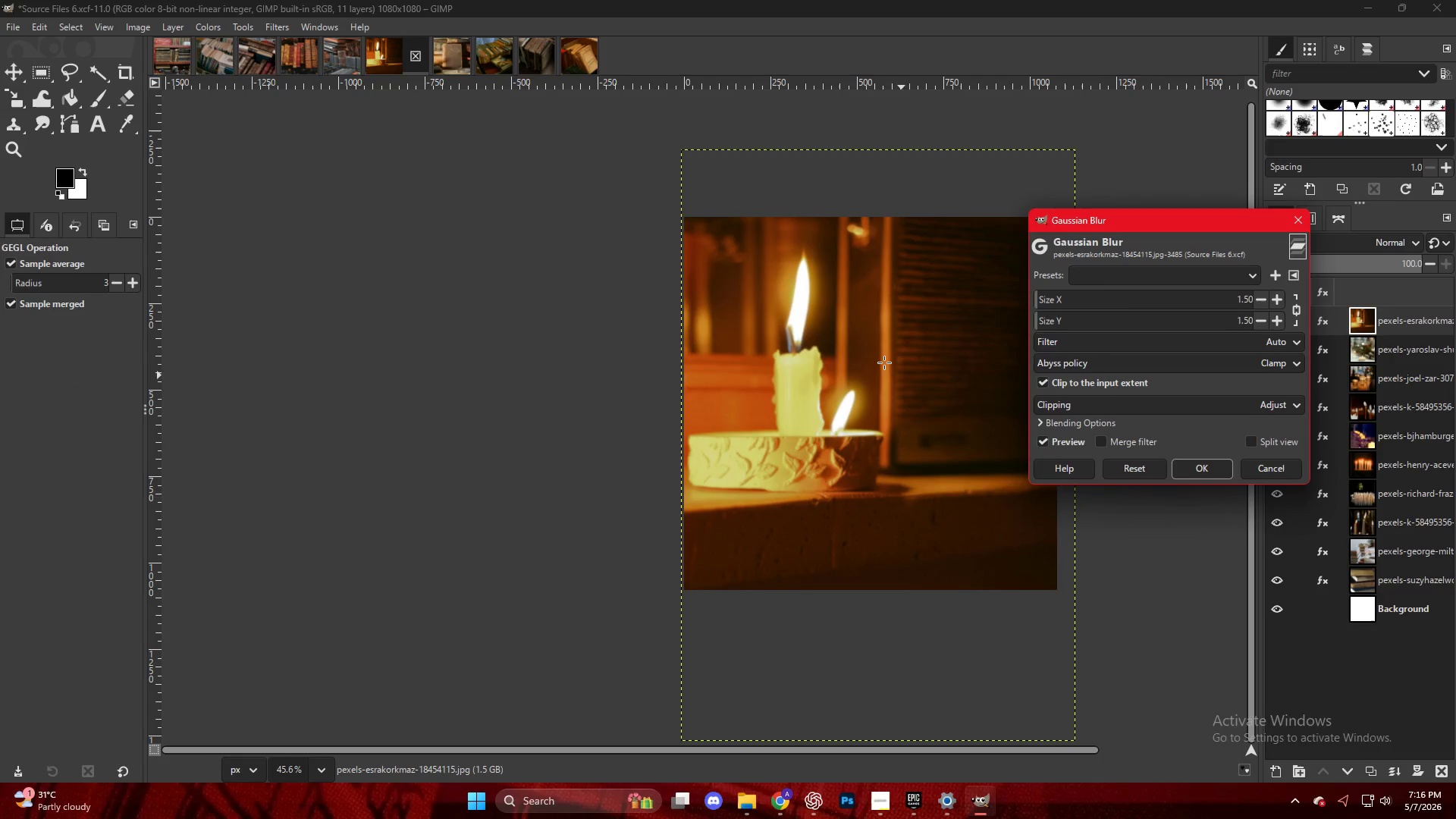 
mouse_move([1067, 334])
 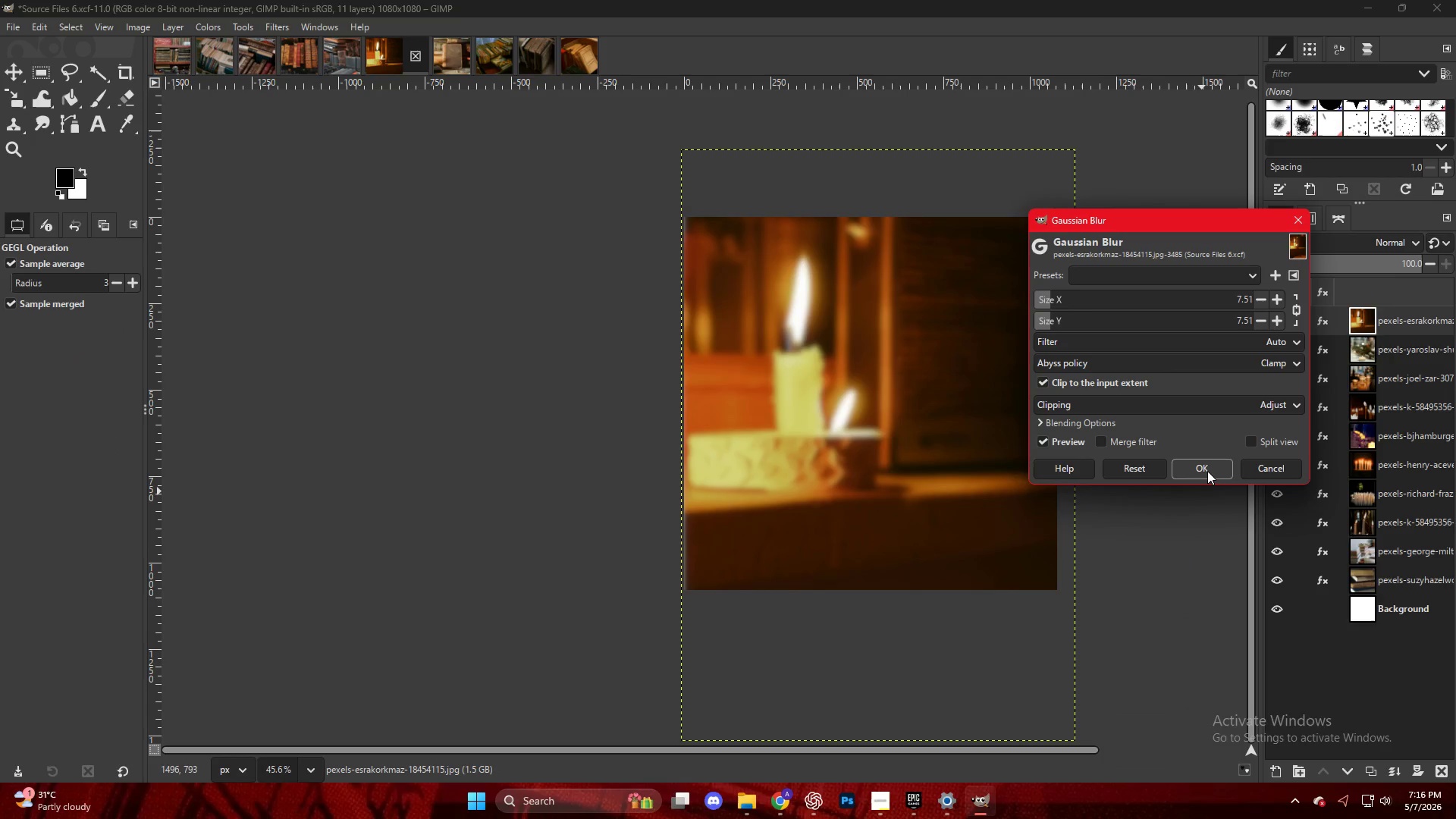 
left_click([1207, 471])
 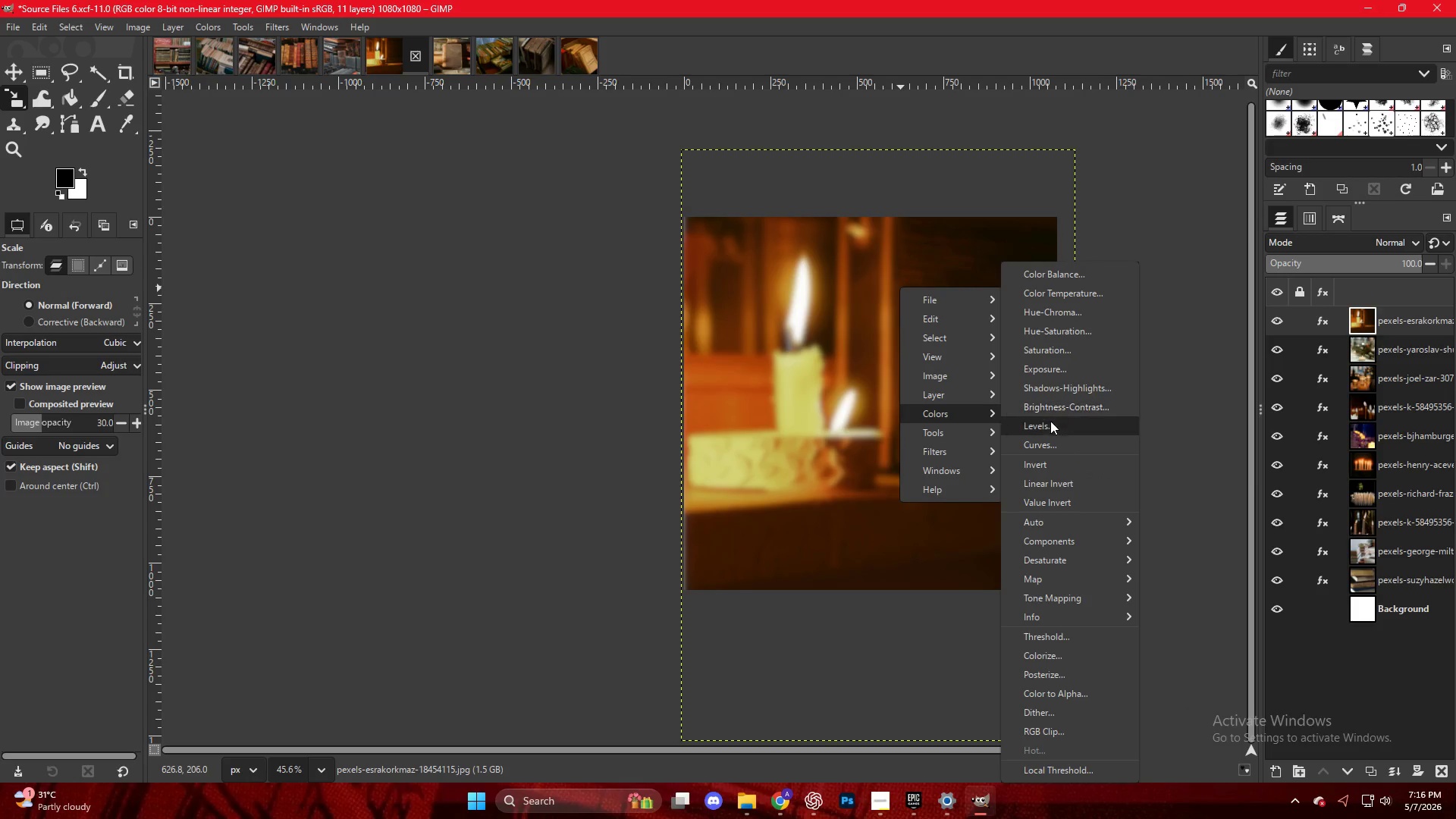 
wait(5.62)
 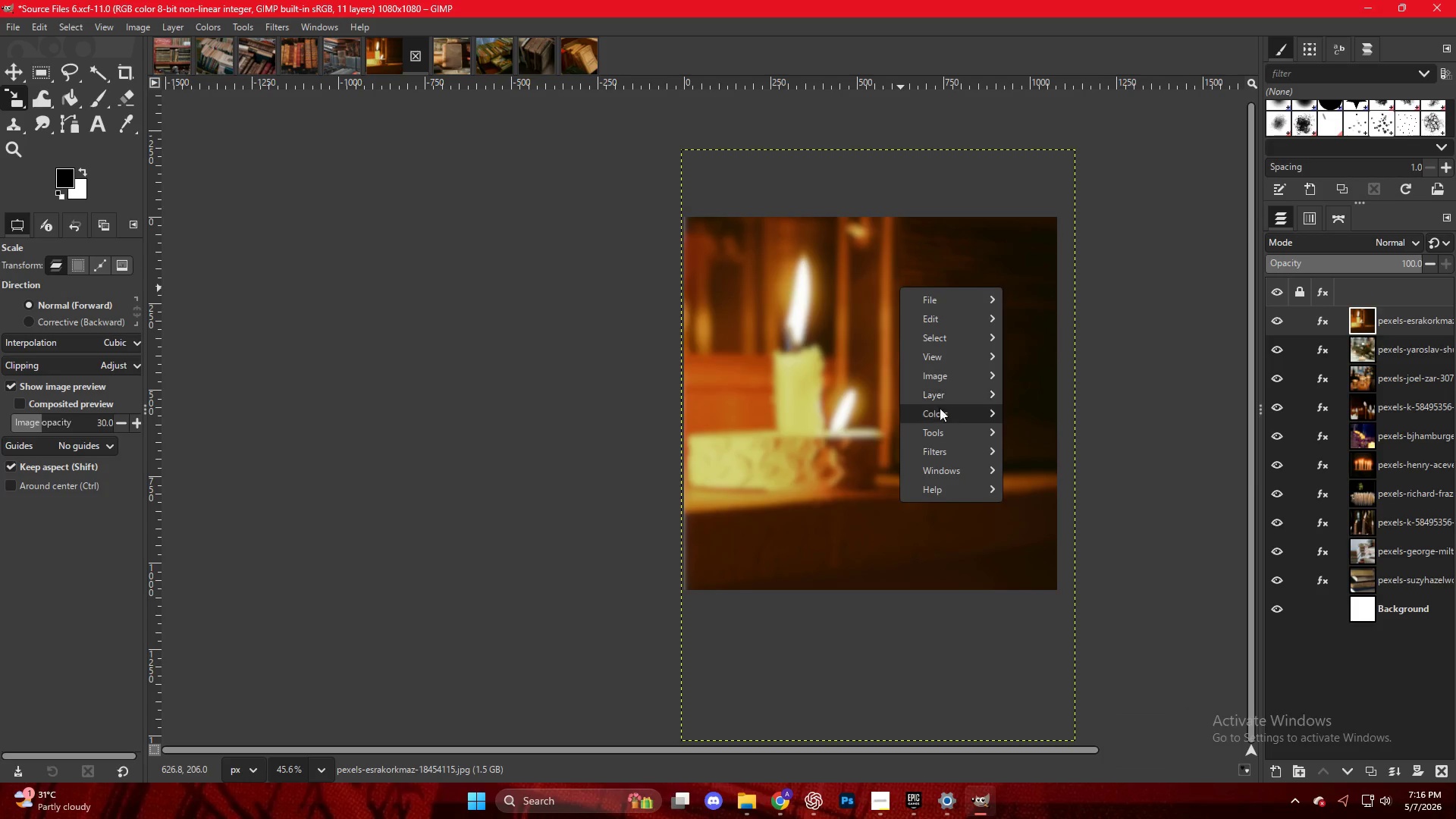 
left_click_drag(start_coordinate=[1198, 429], to_coordinate=[1207, 432])
 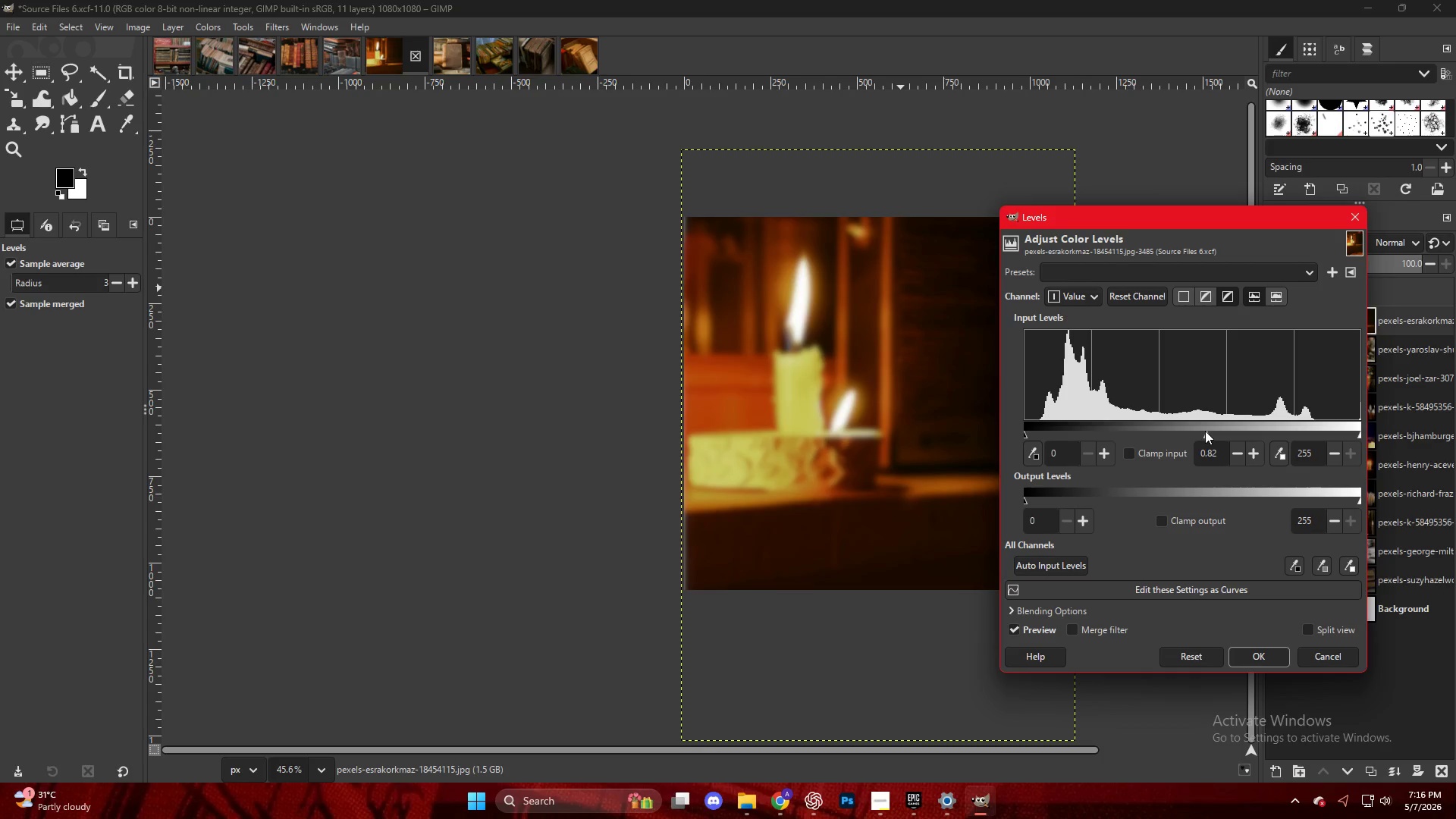 
key(NumpadEnter)
 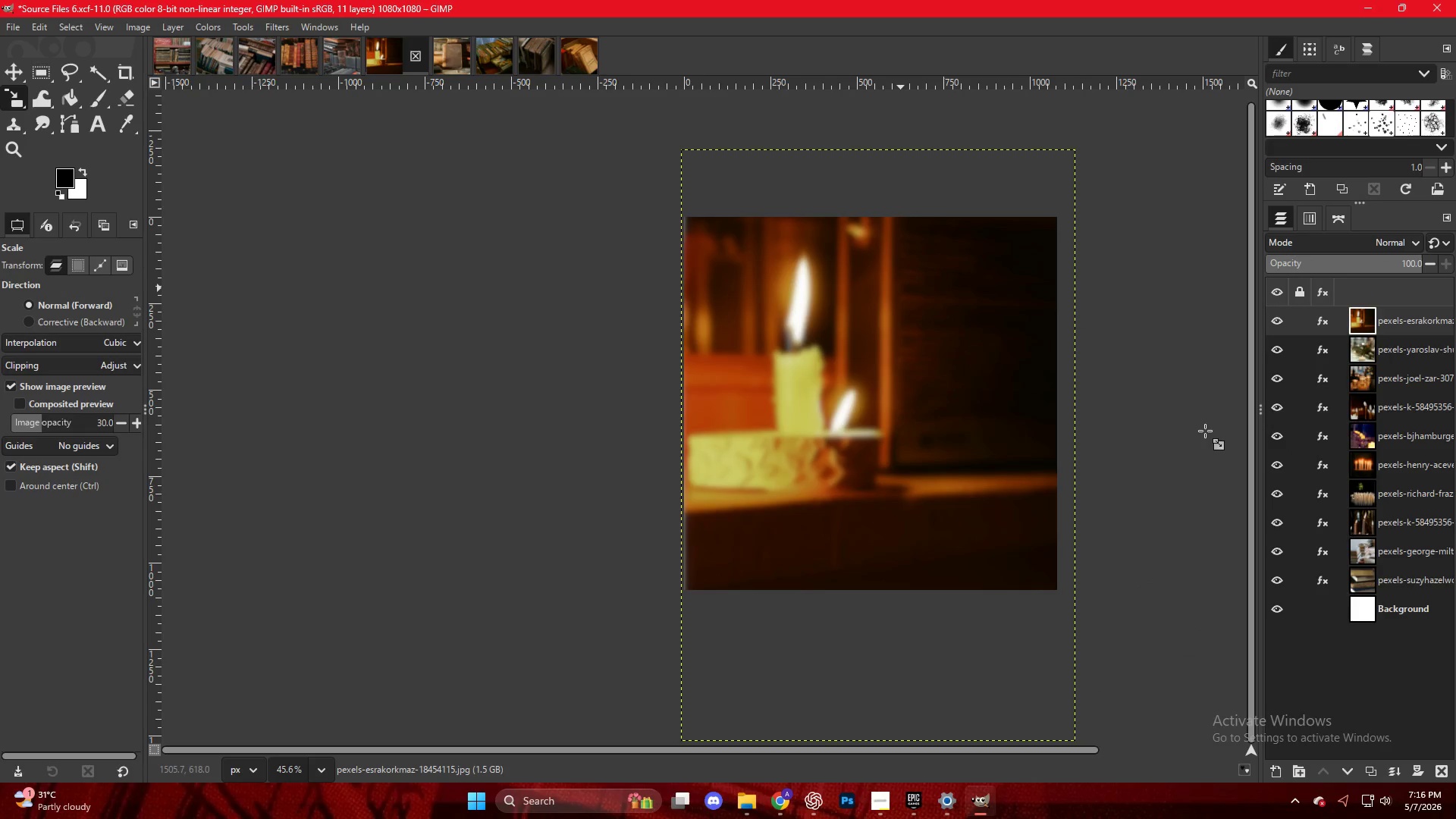 
key(Control+Shift+E)
 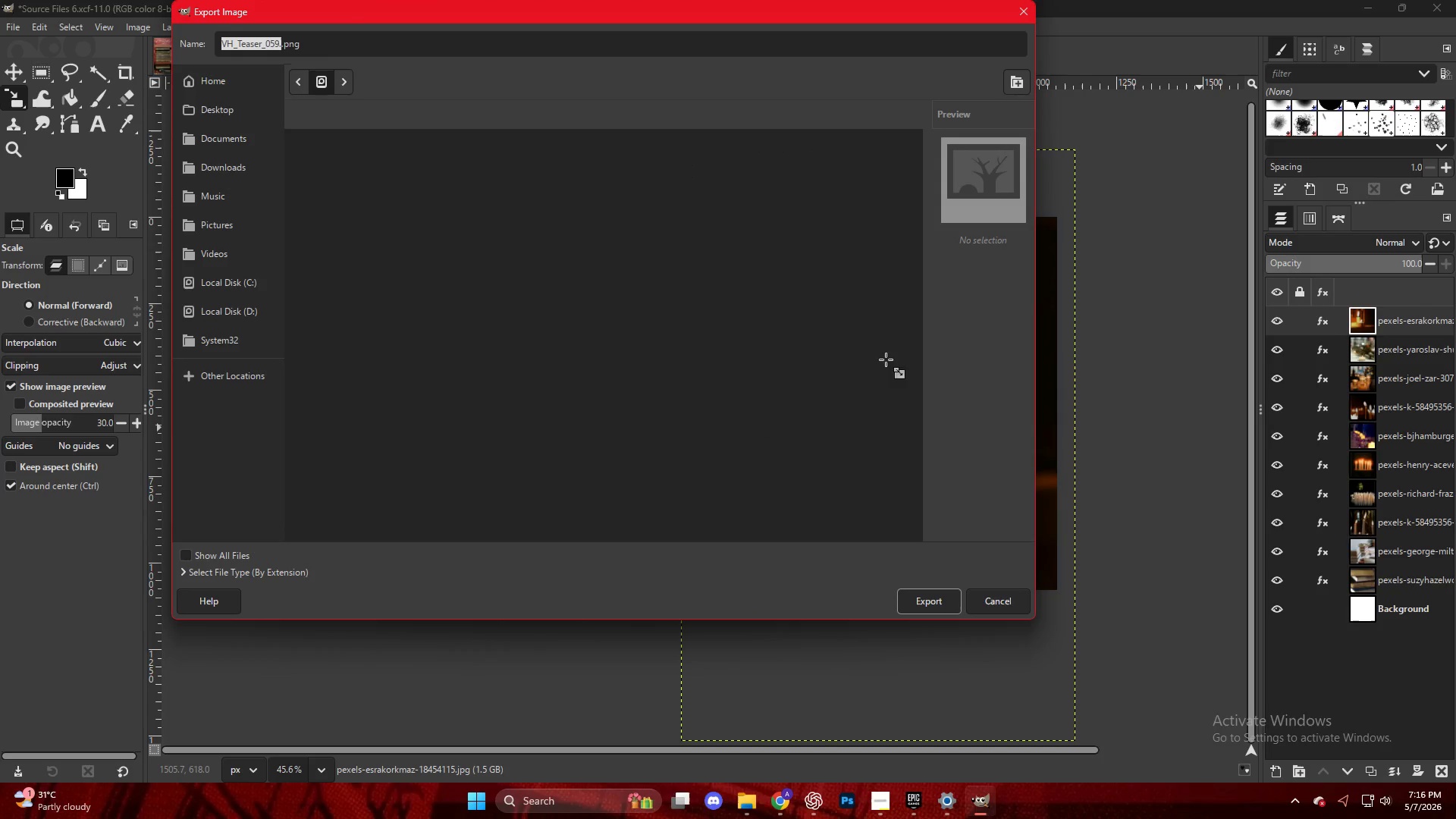 
scroll: coordinate [353, 510], scroll_direction: down, amount: 20.0
 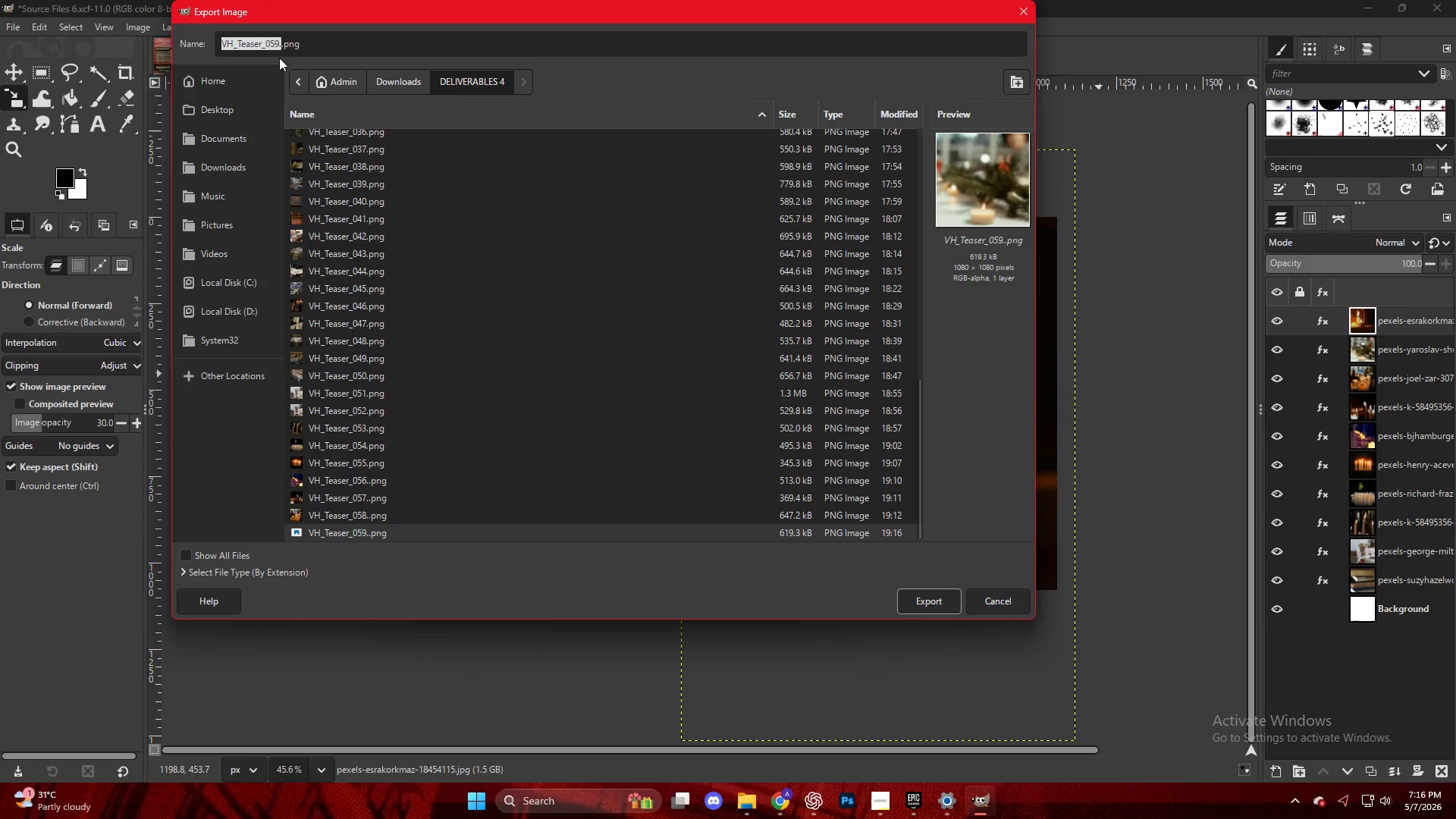 
left_click([277, 41])
 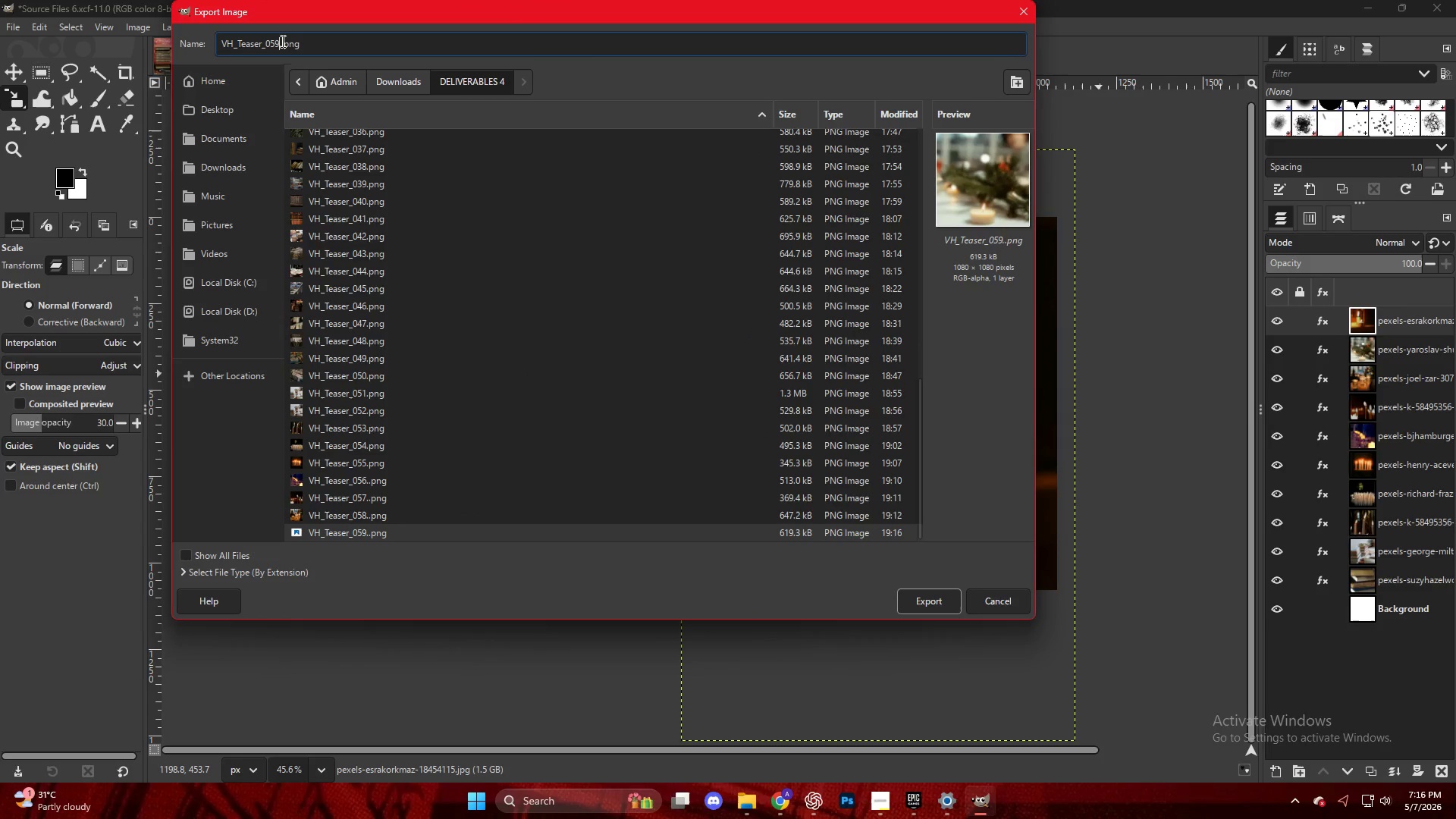 
key(ArrowLeft)
 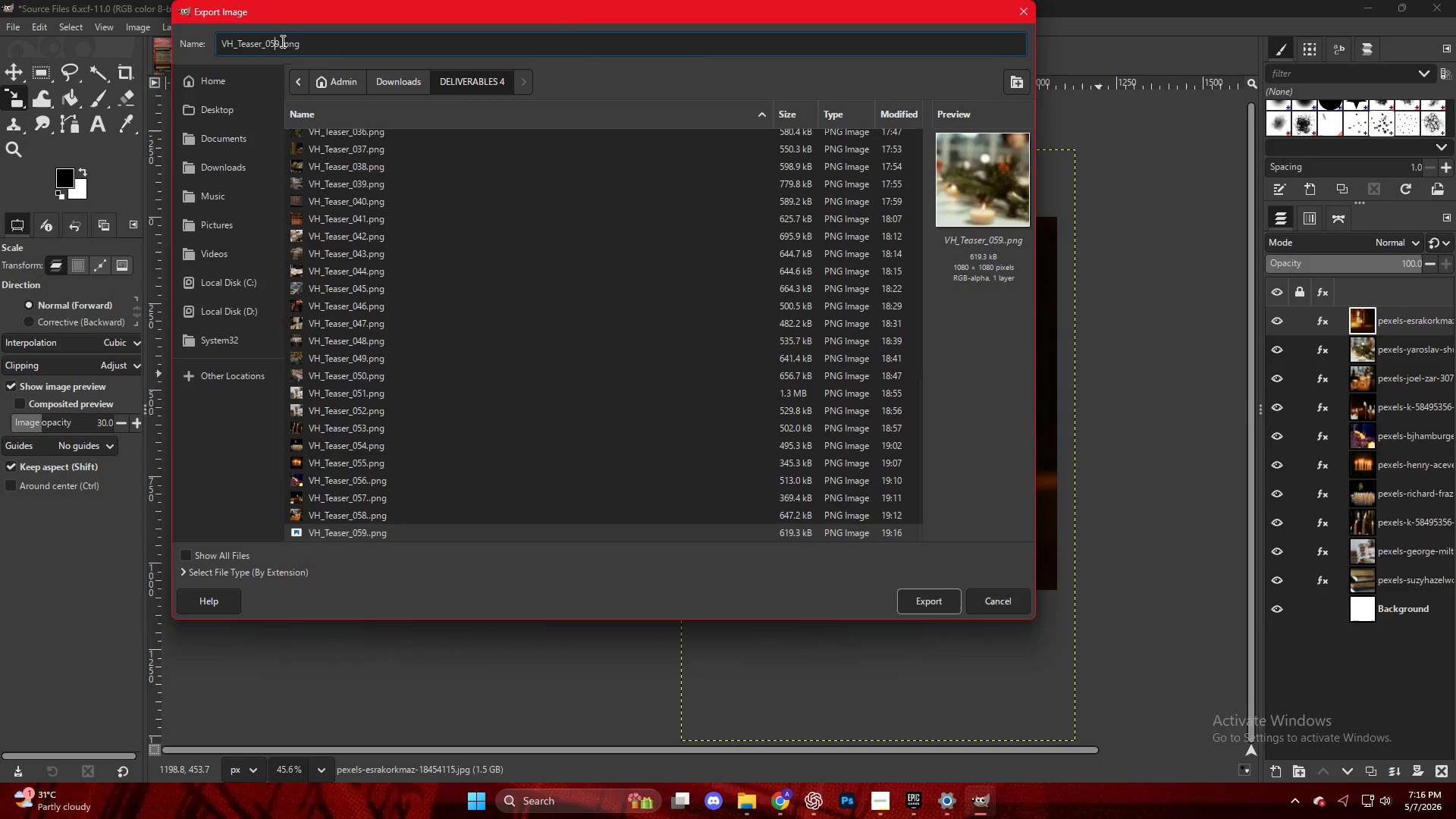 
key(ArrowRight)
 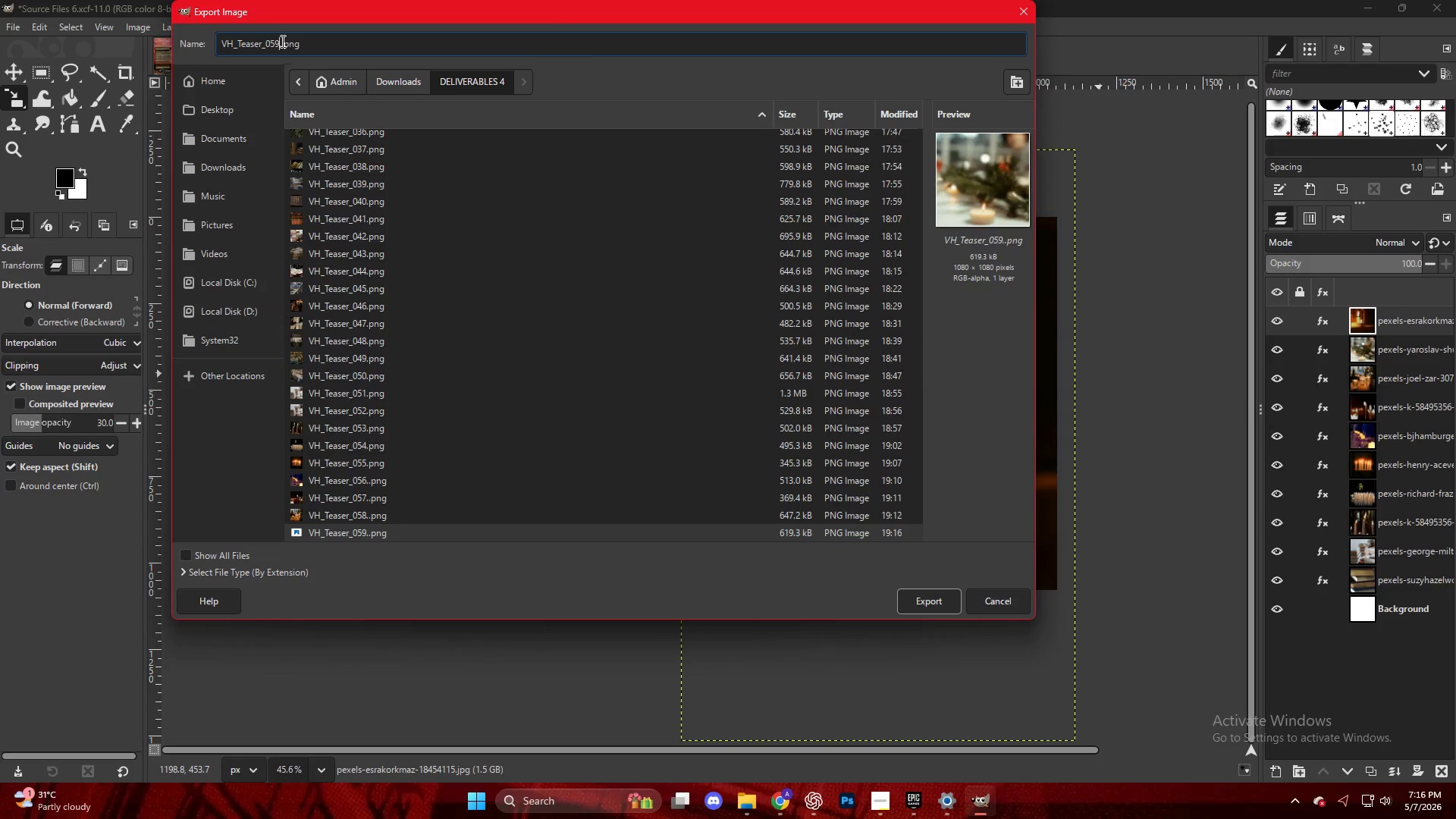 
key(Backspace)
 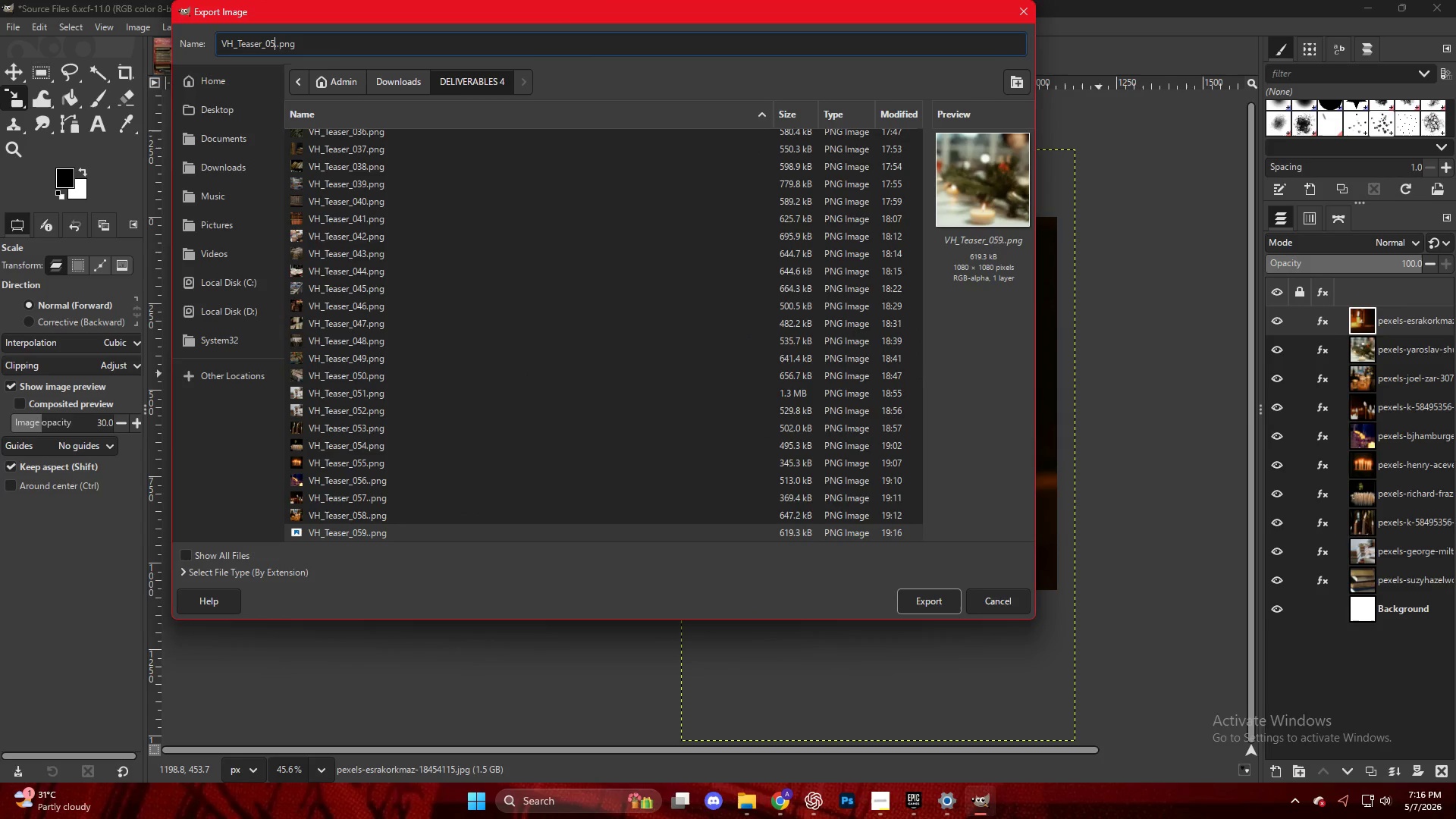 
key(Backspace)
 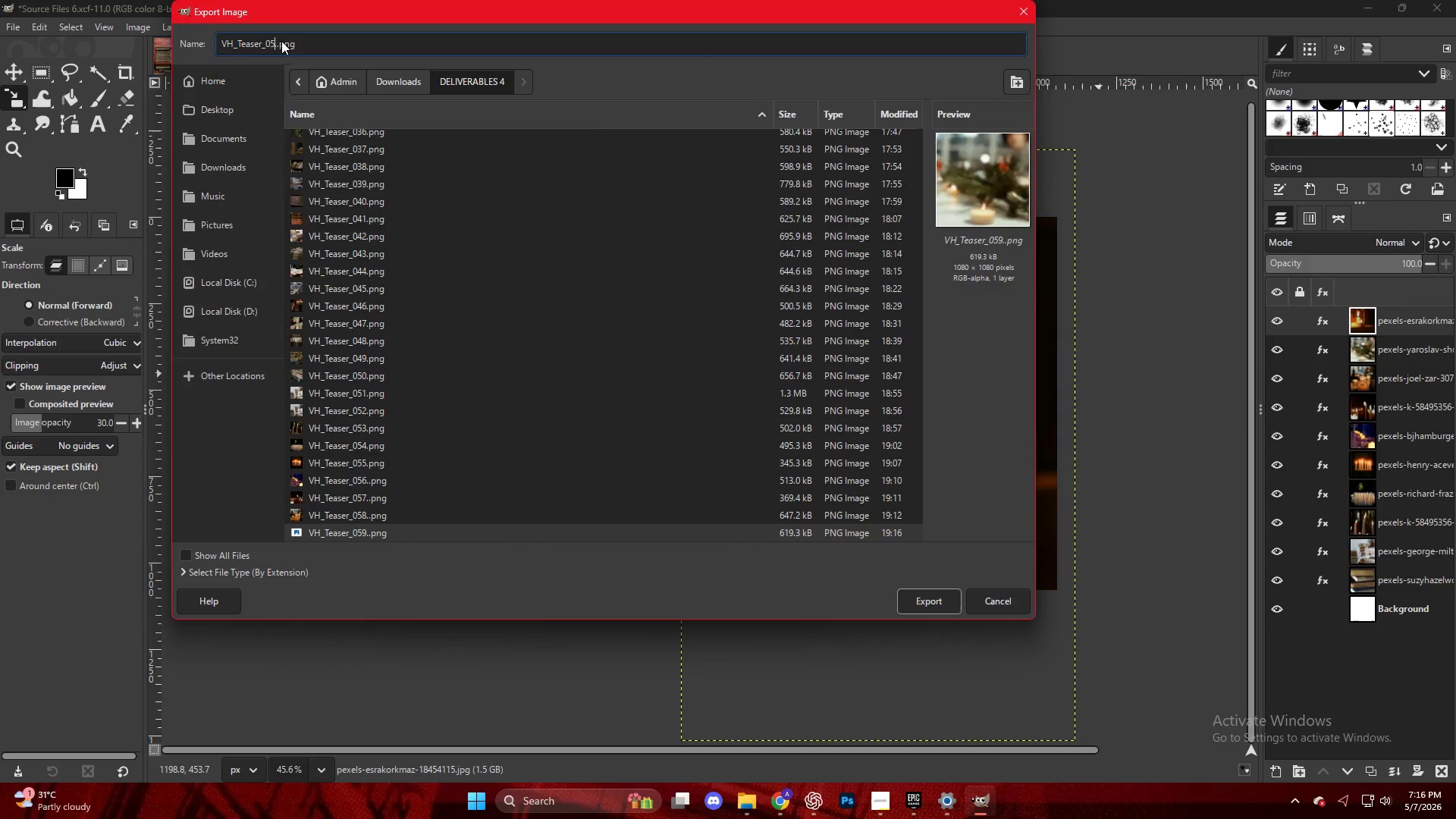 
key(Numpad6)
 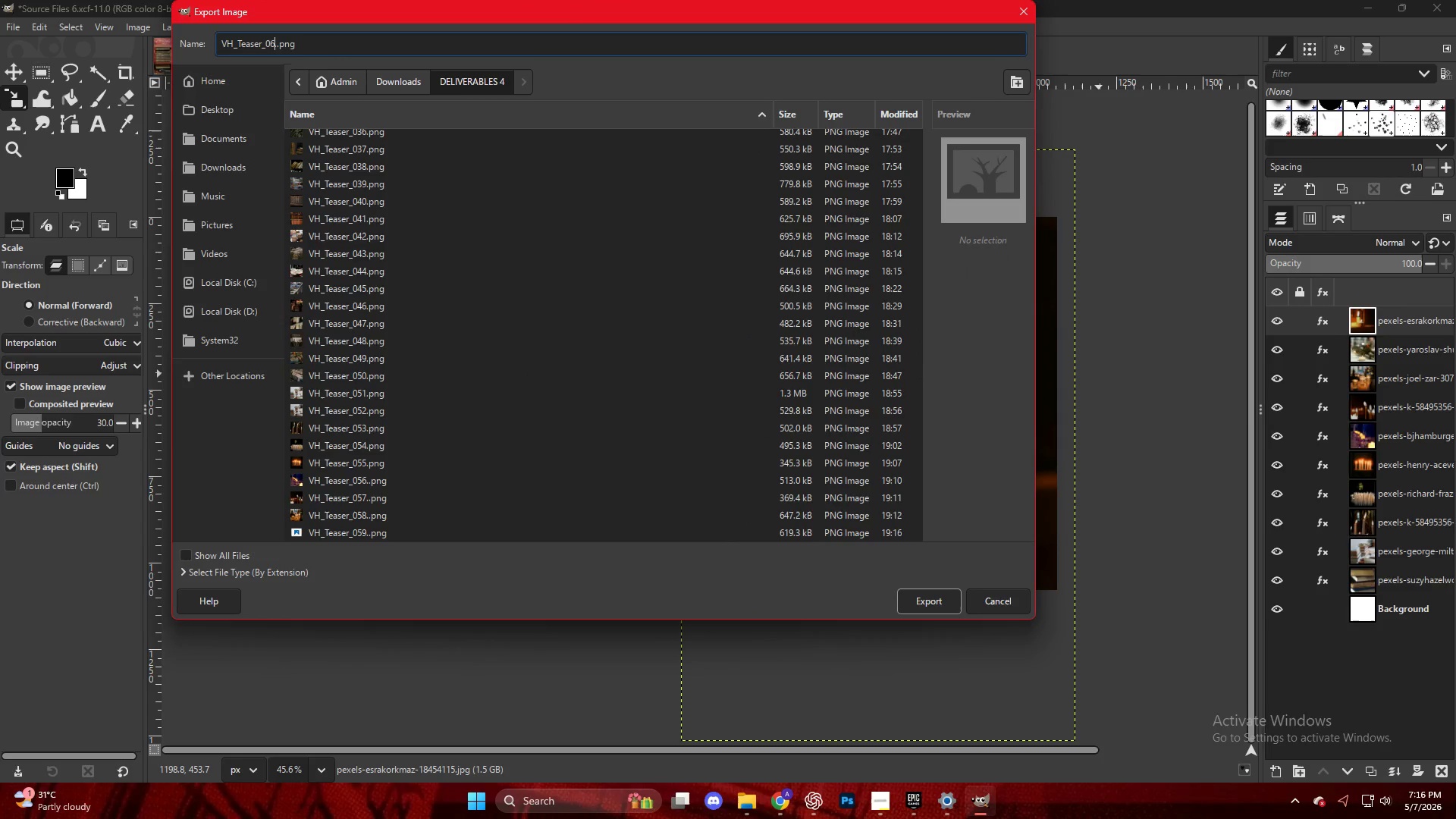 
key(Numpad0)
 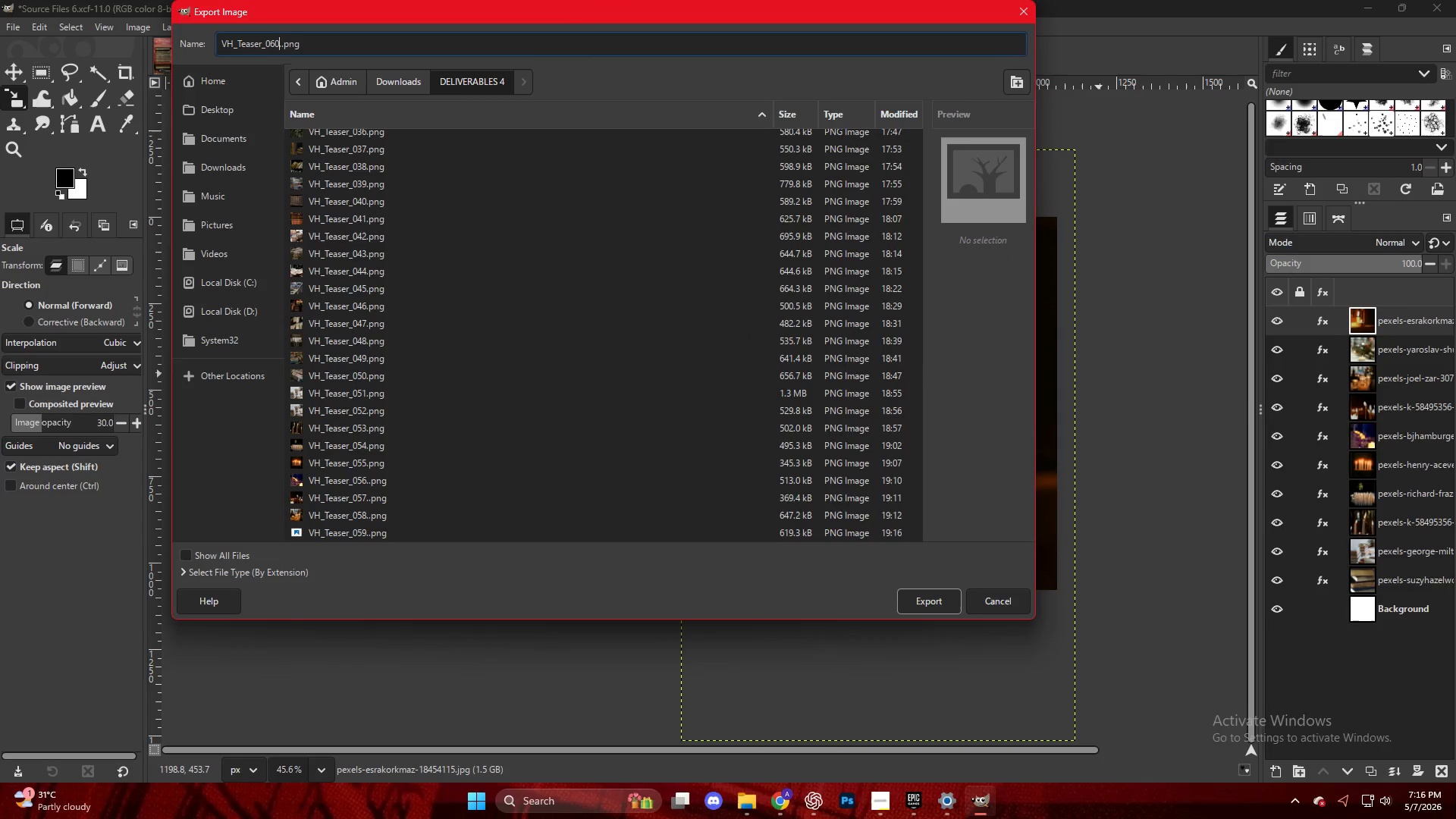 
key(NumpadEnter)
 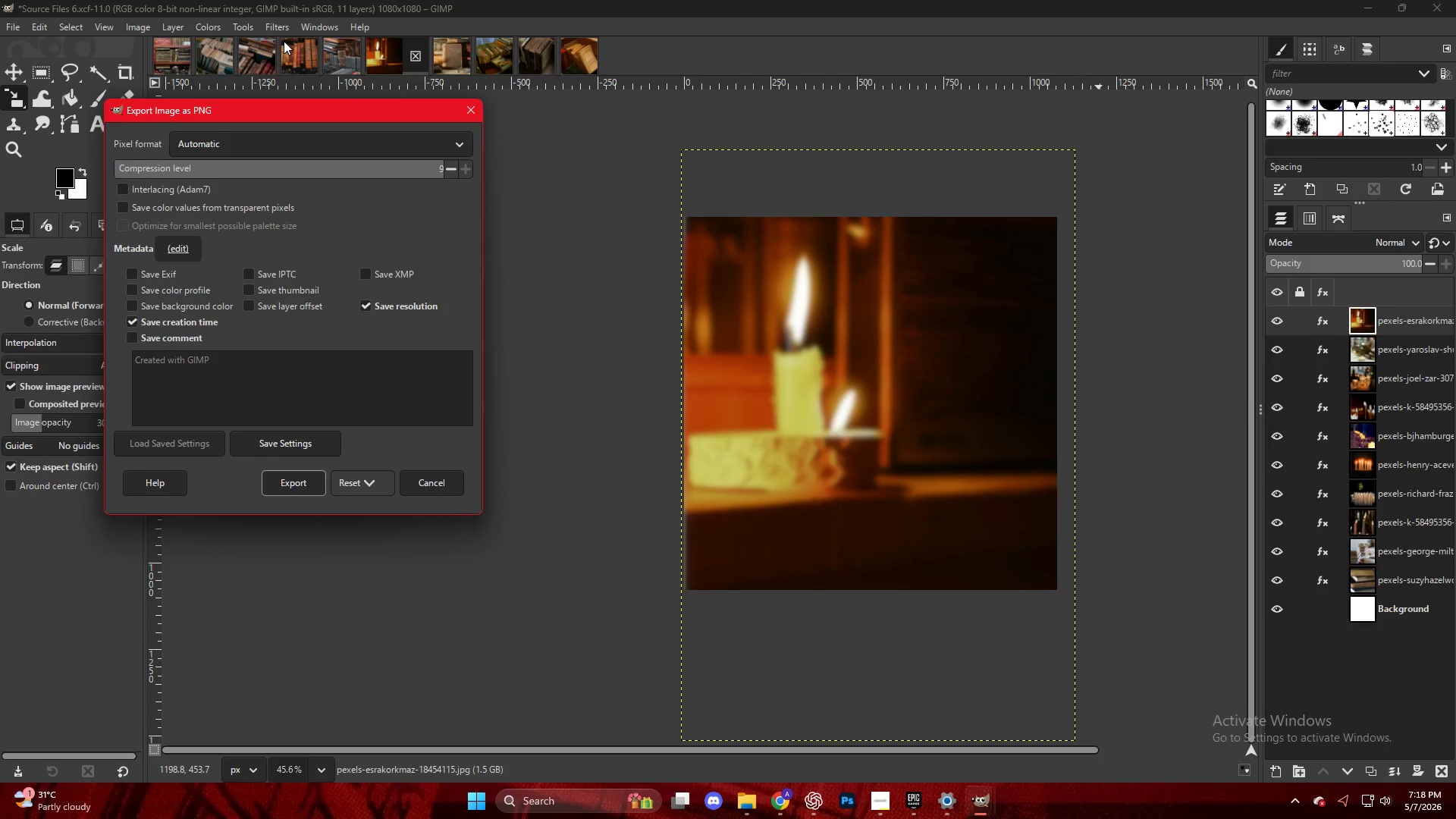 
wait(97.31)
 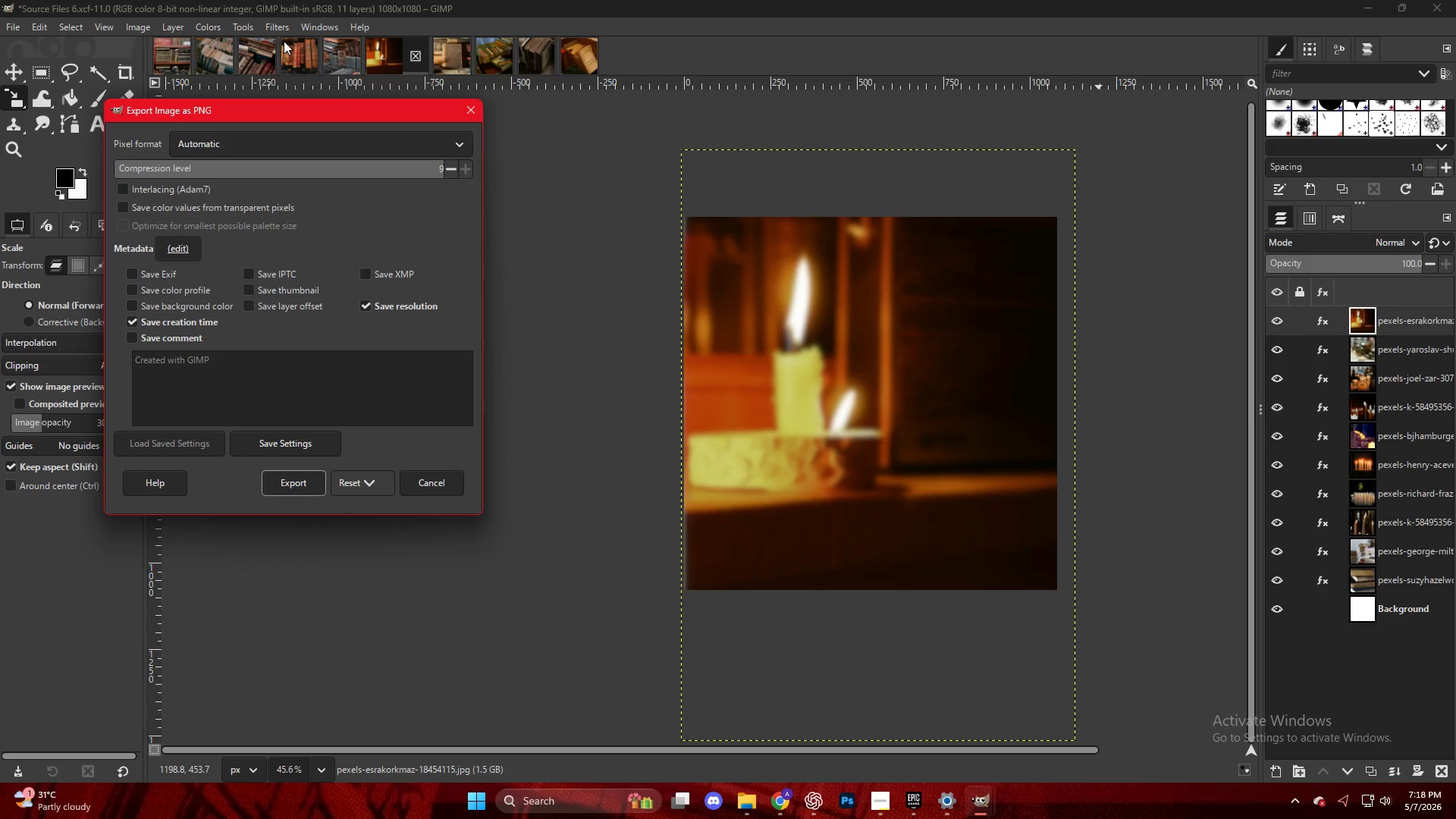 
left_click([293, 493])
 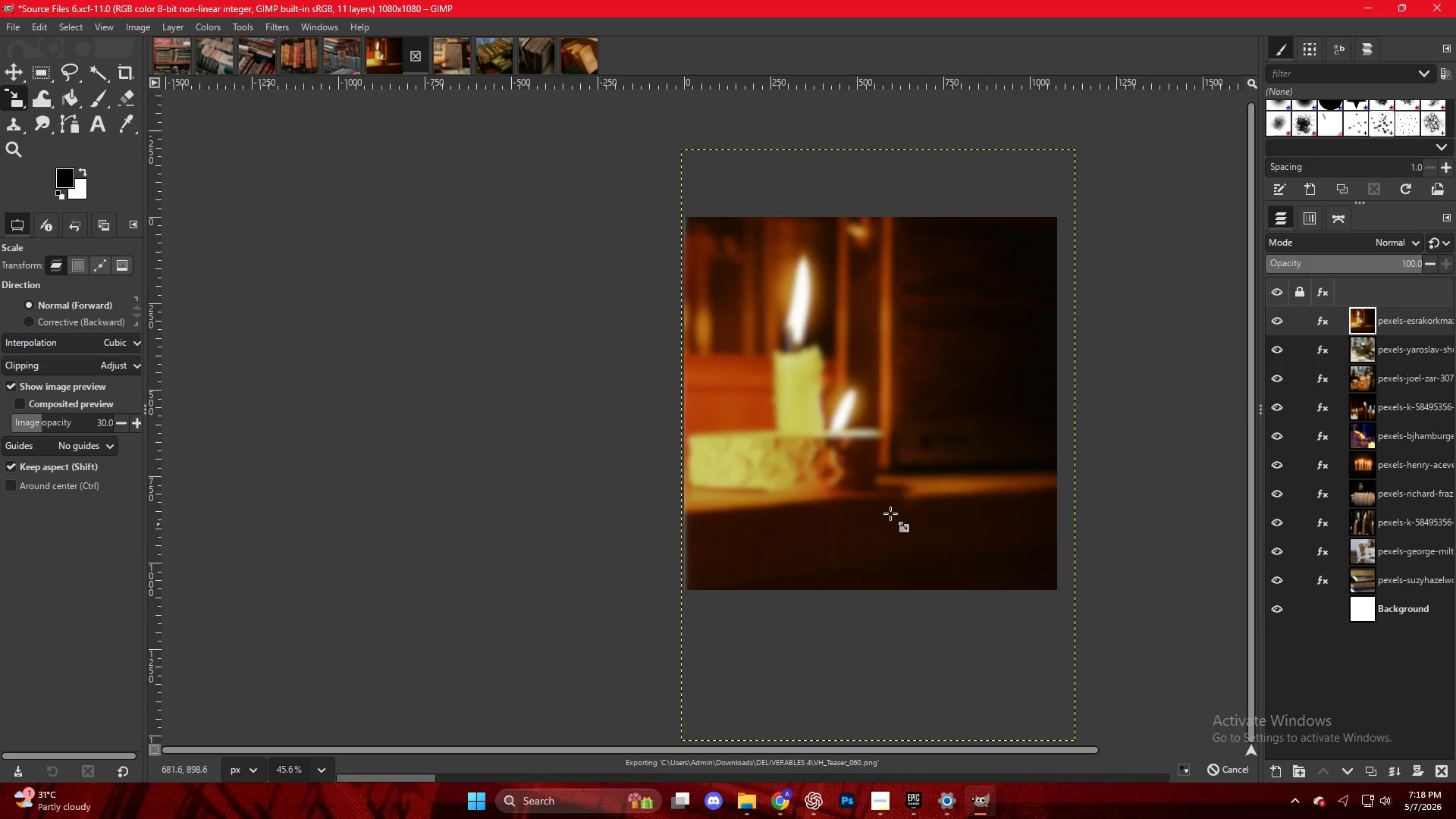 
hold_key(key=ControlLeft, duration=1.59)
scroll: coordinate [332, 476], scroll_direction: up, amount: 1.0
 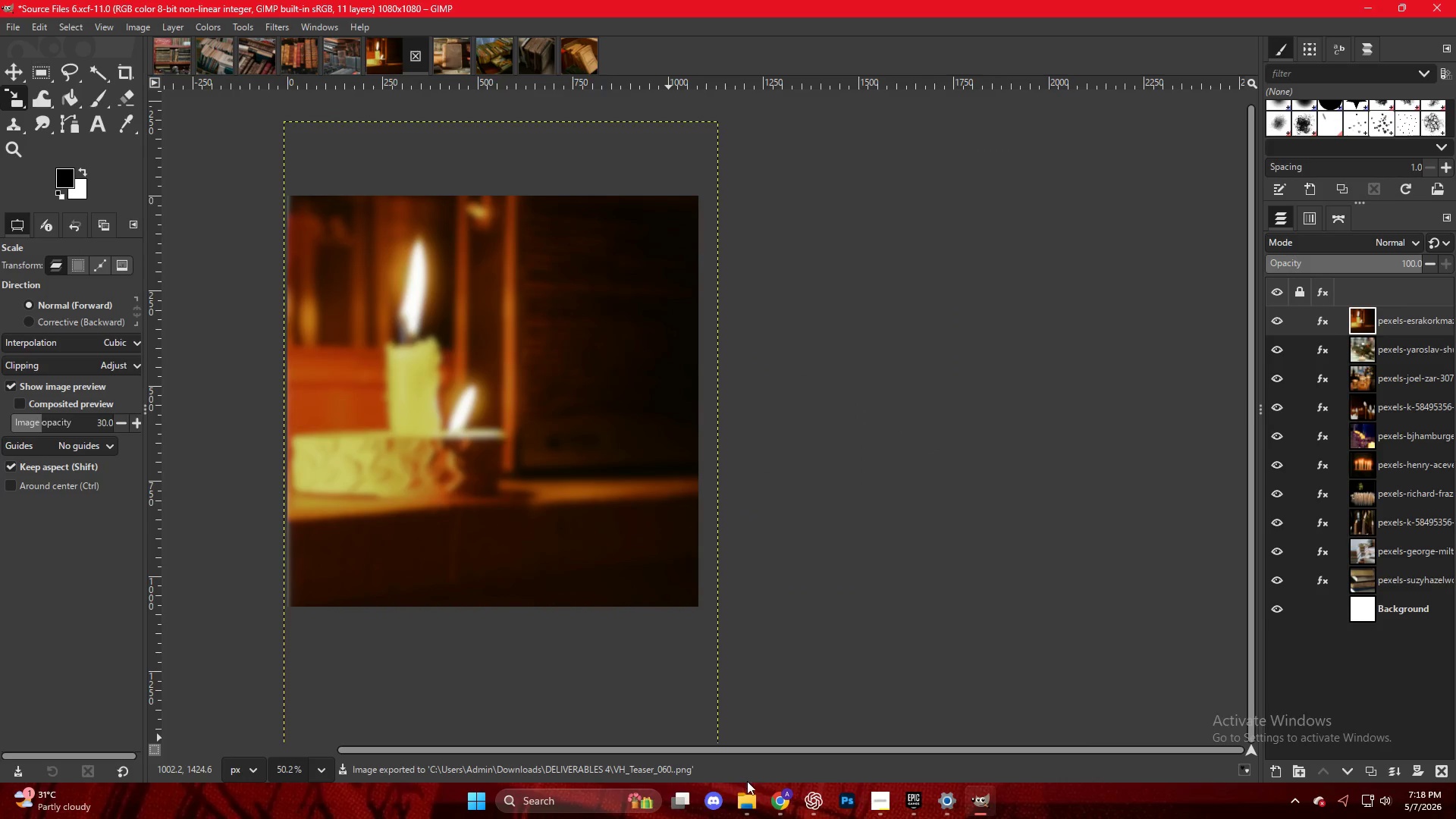 
left_click([774, 805])
 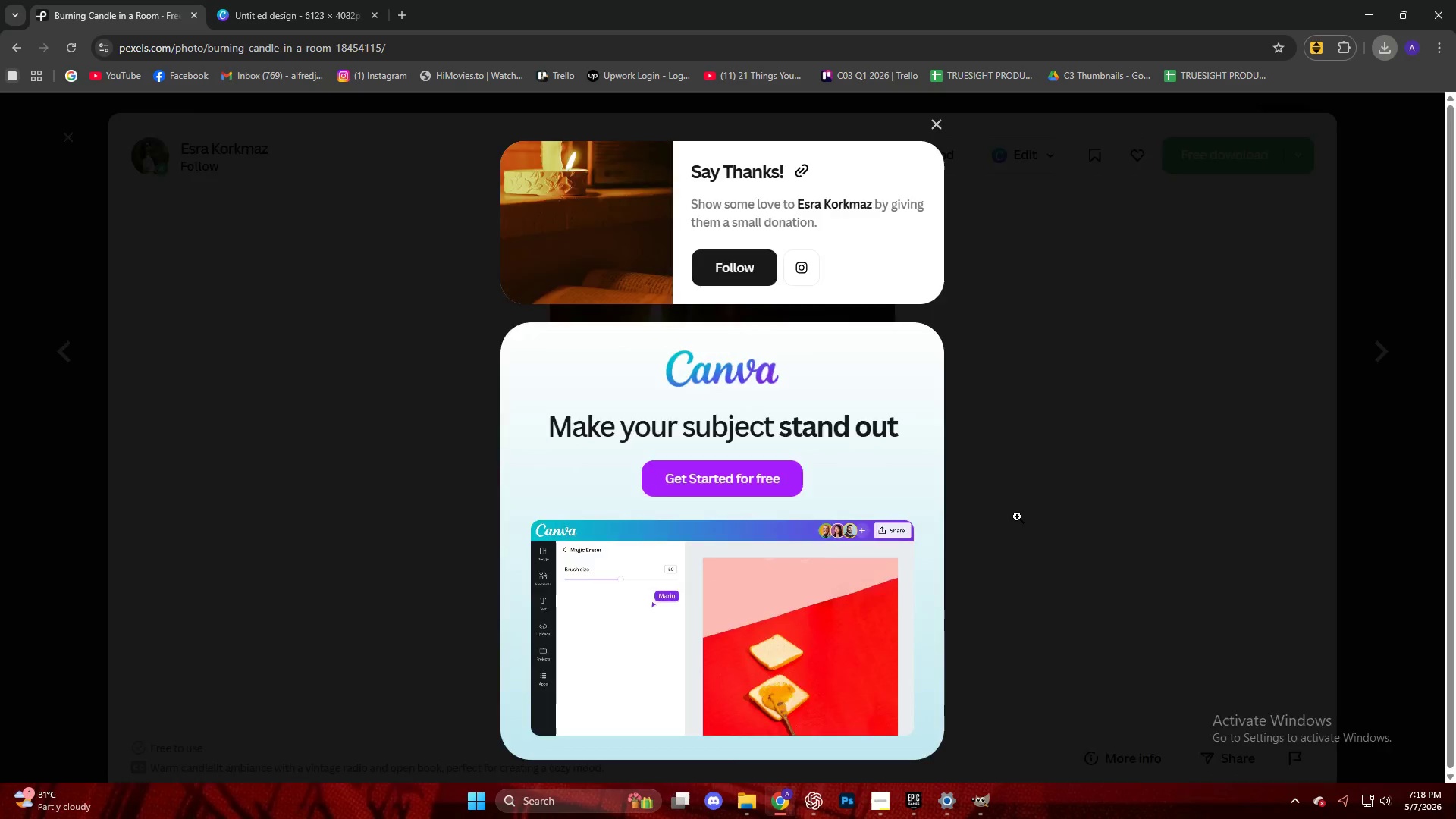 
scroll: coordinate [3, 510], scroll_direction: down, amount: 18.0
 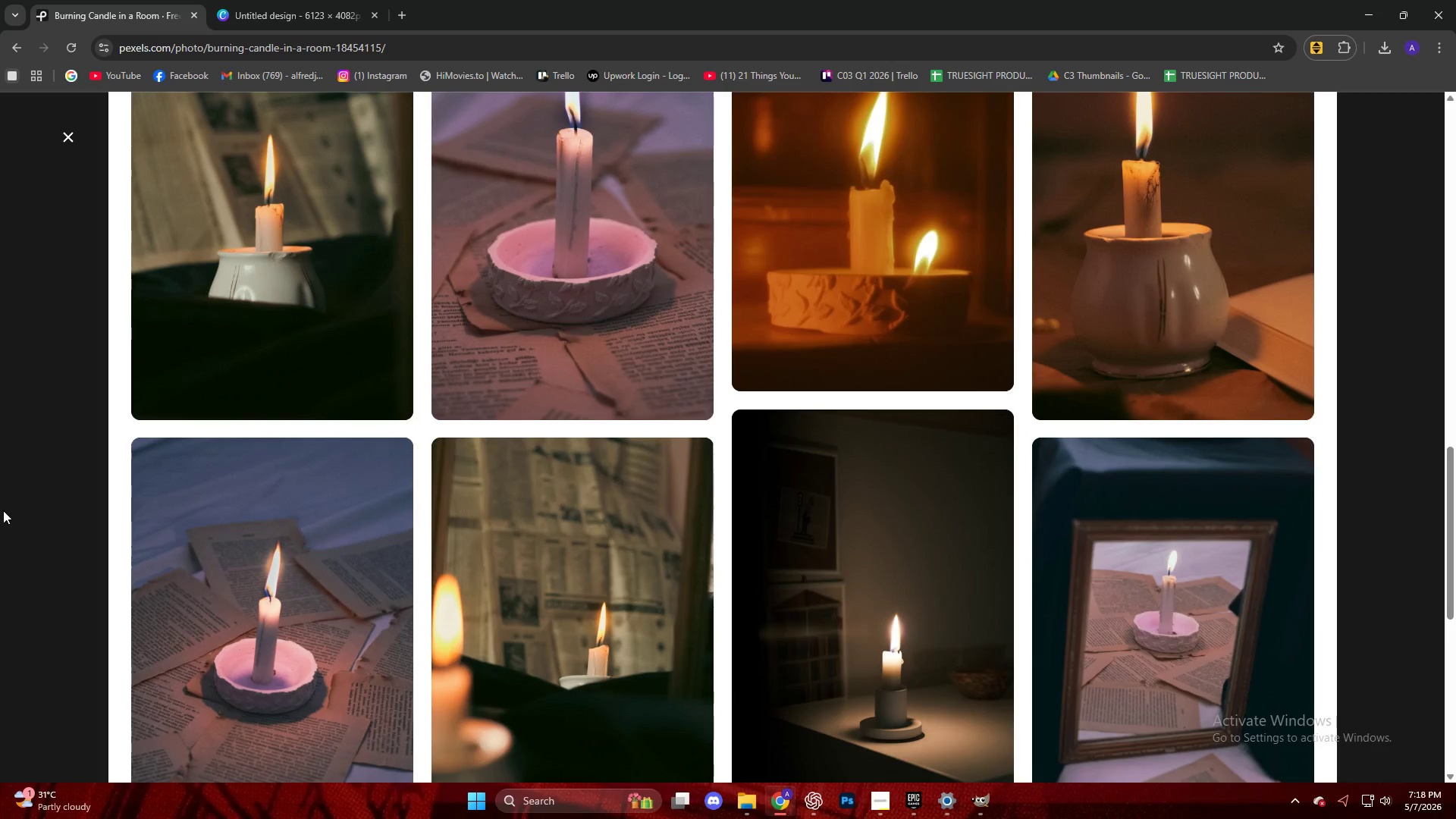 
key(Escape)
 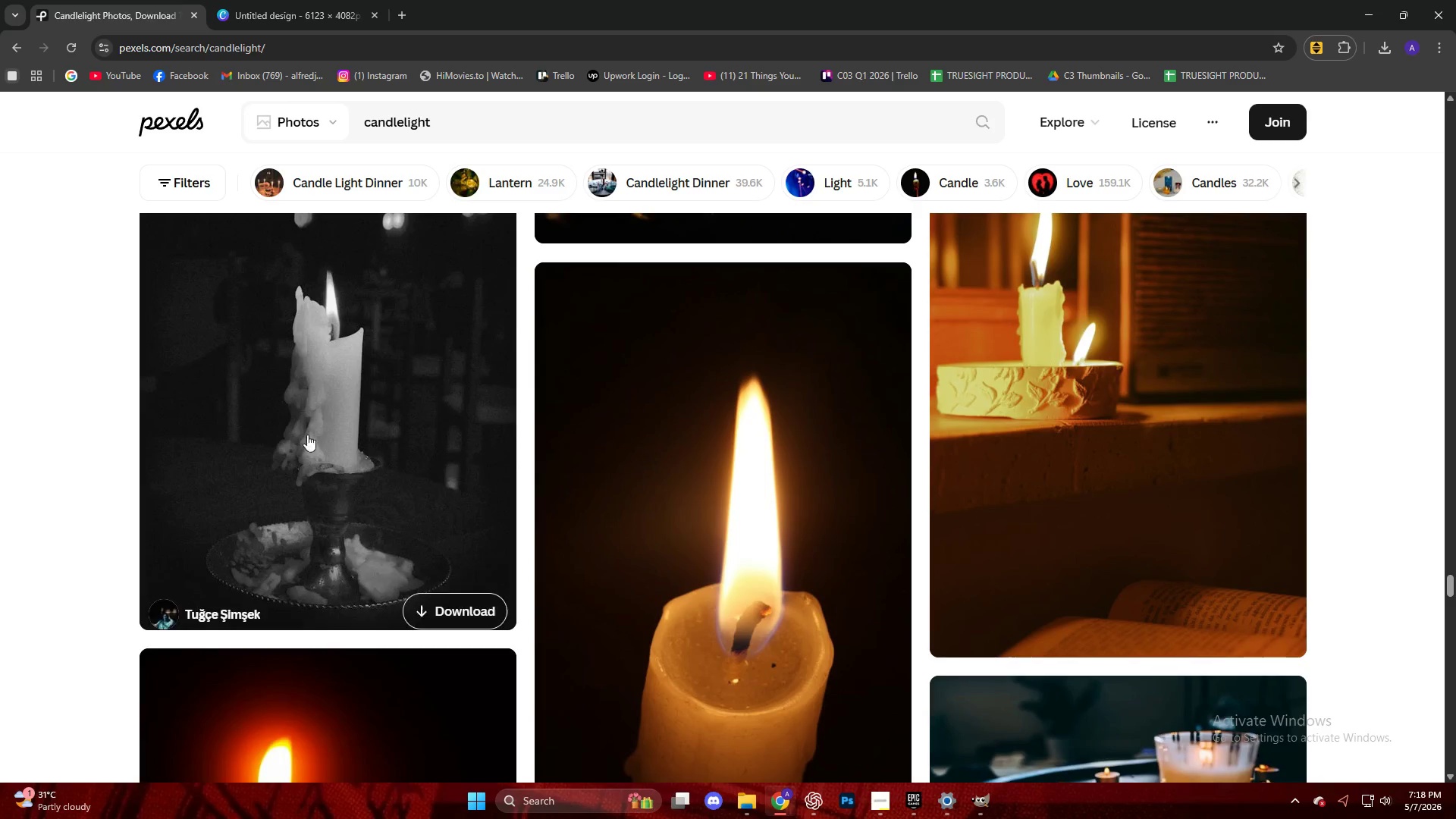 
scroll: coordinate [336, 435], scroll_direction: down, amount: 5.0
 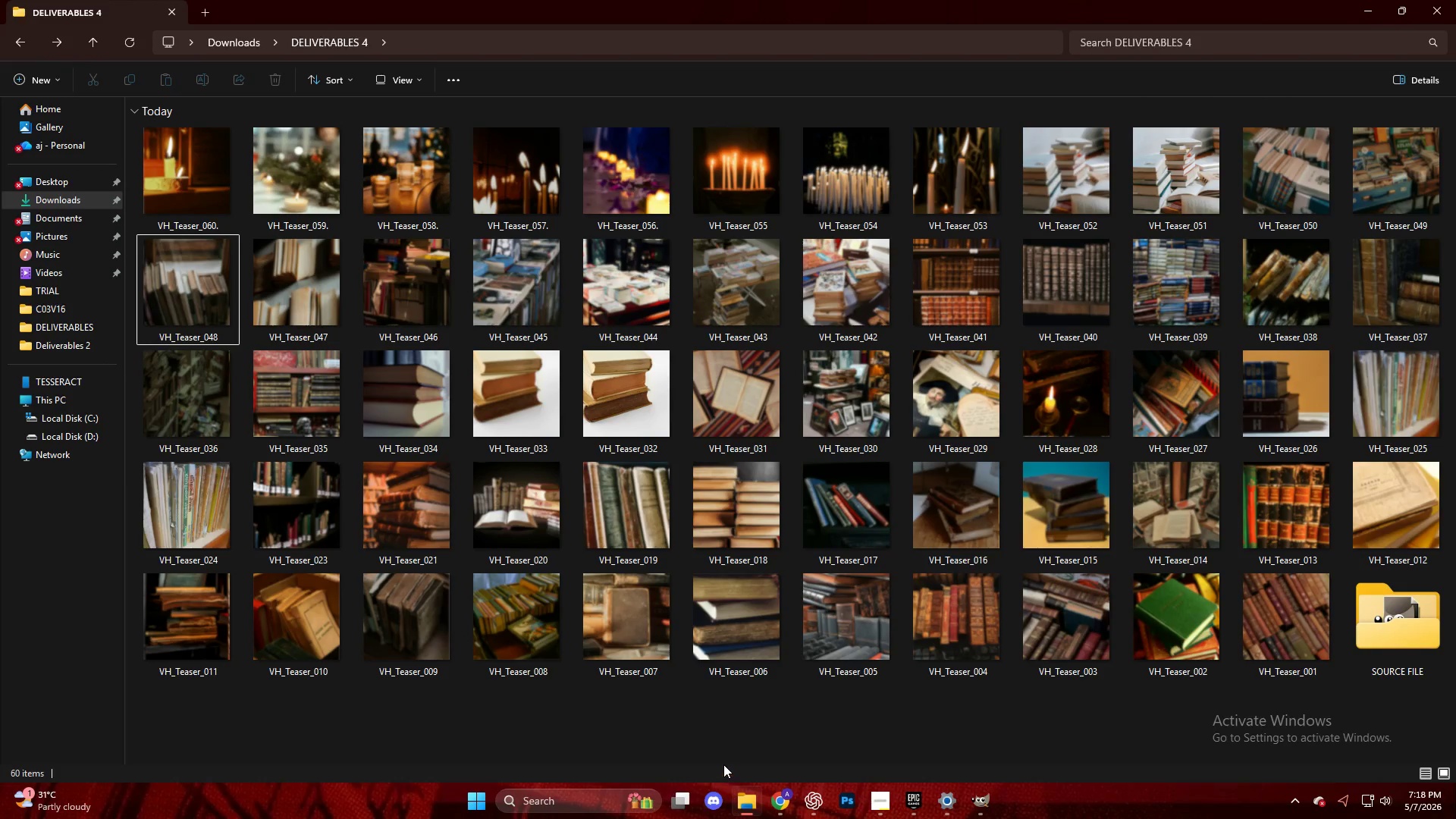 
left_click([702, 729])
 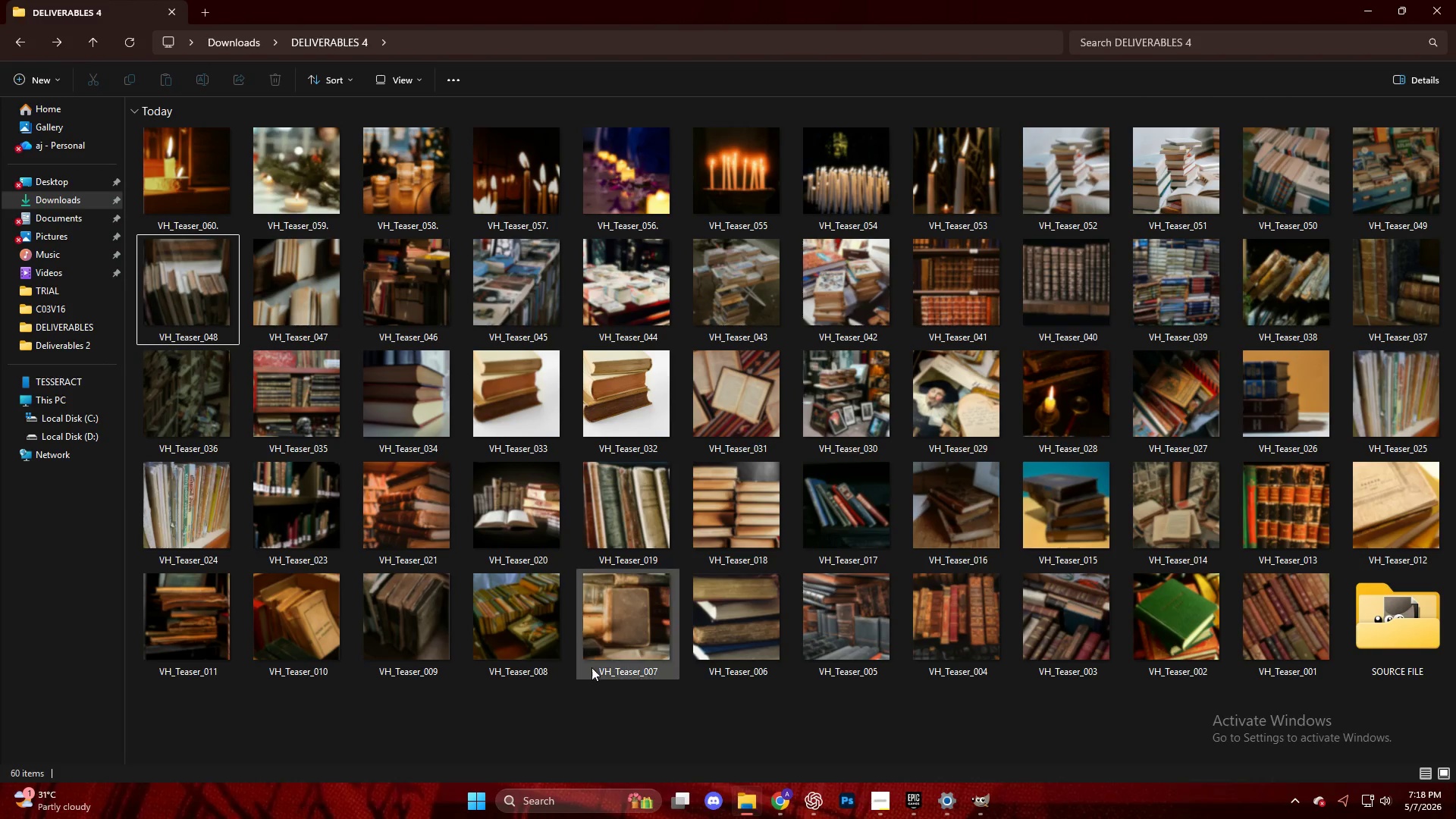 
left_click([644, 175])
 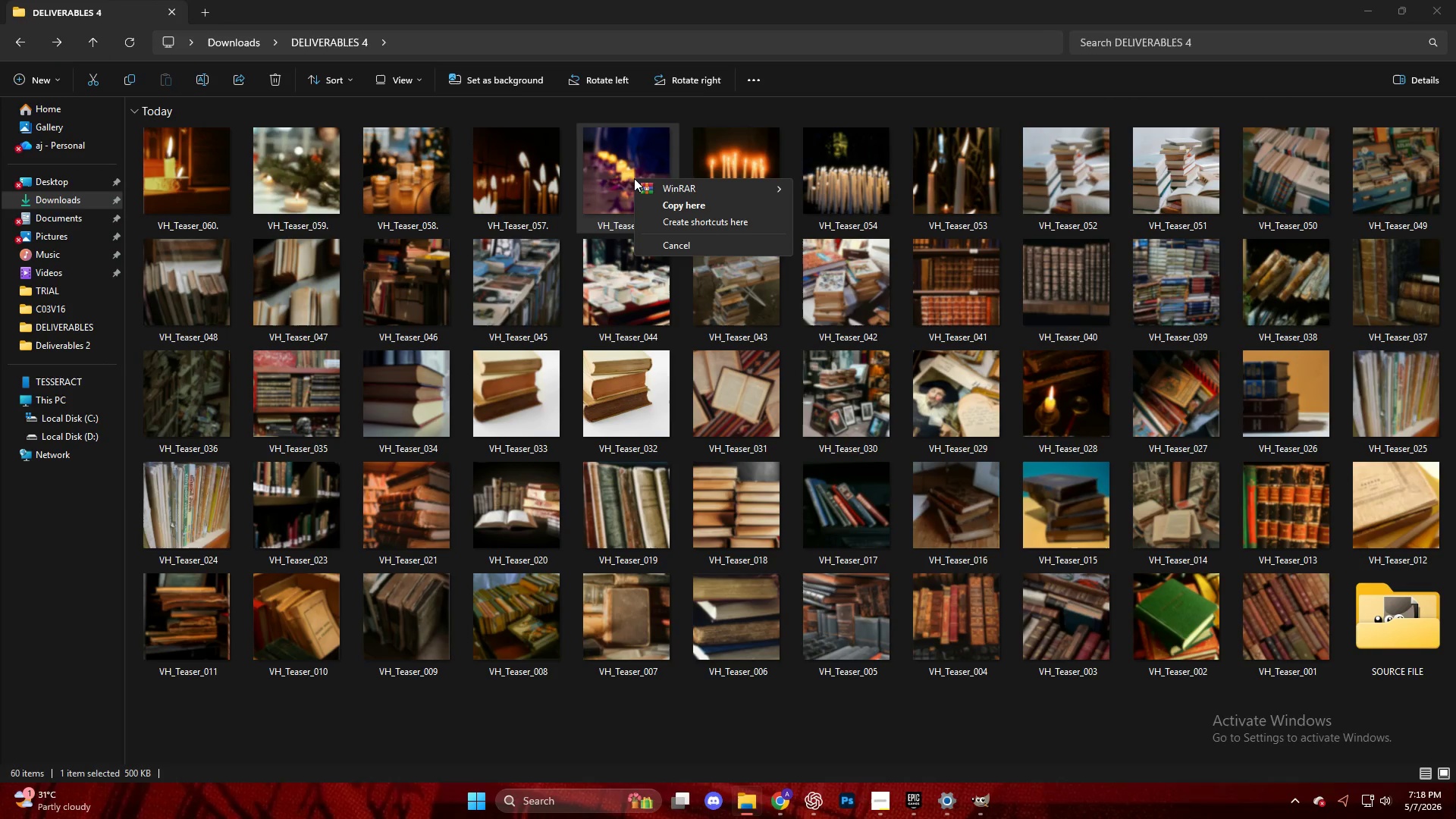 
left_click([600, 149])
 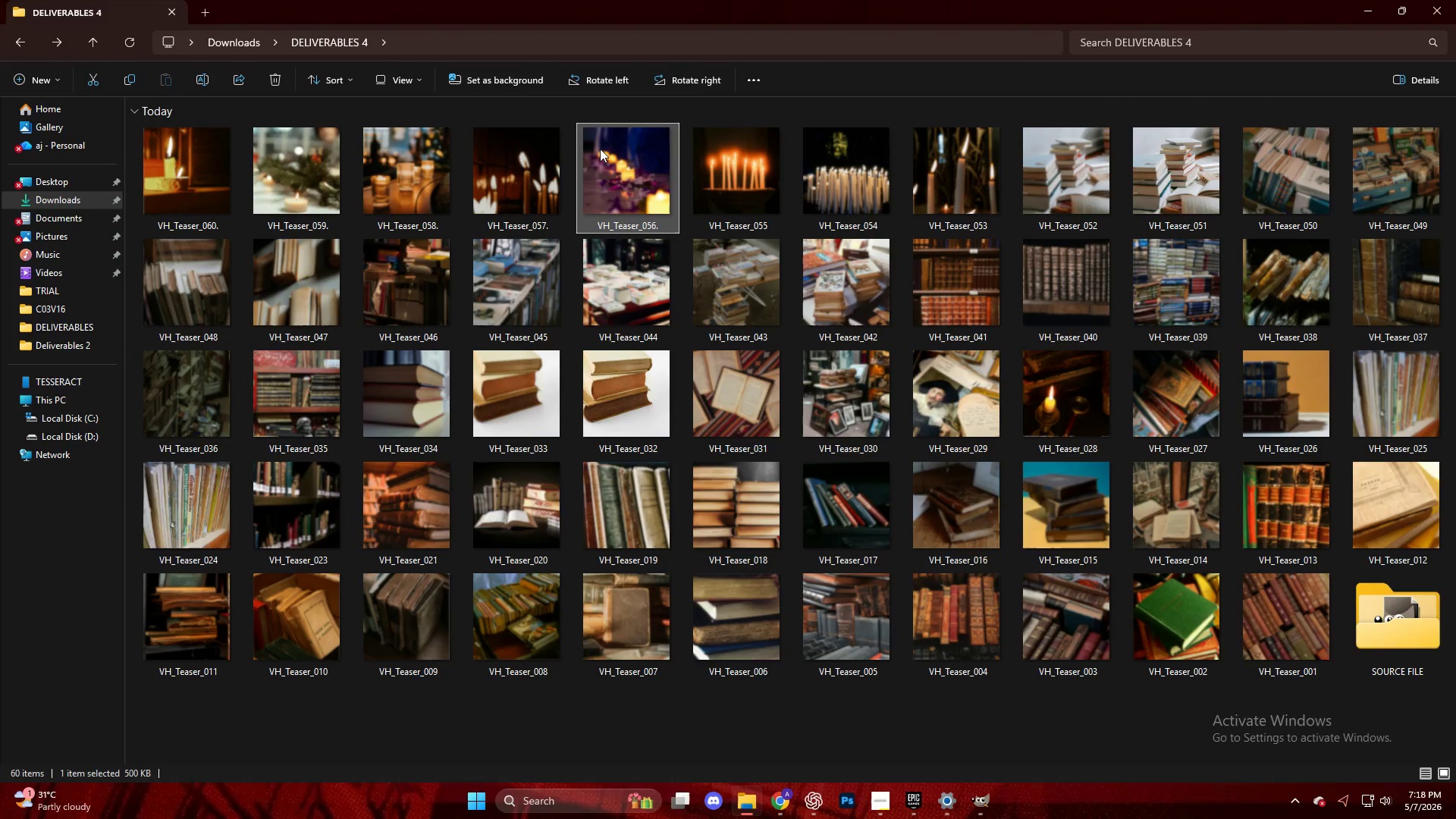 
right_click([598, 148])
 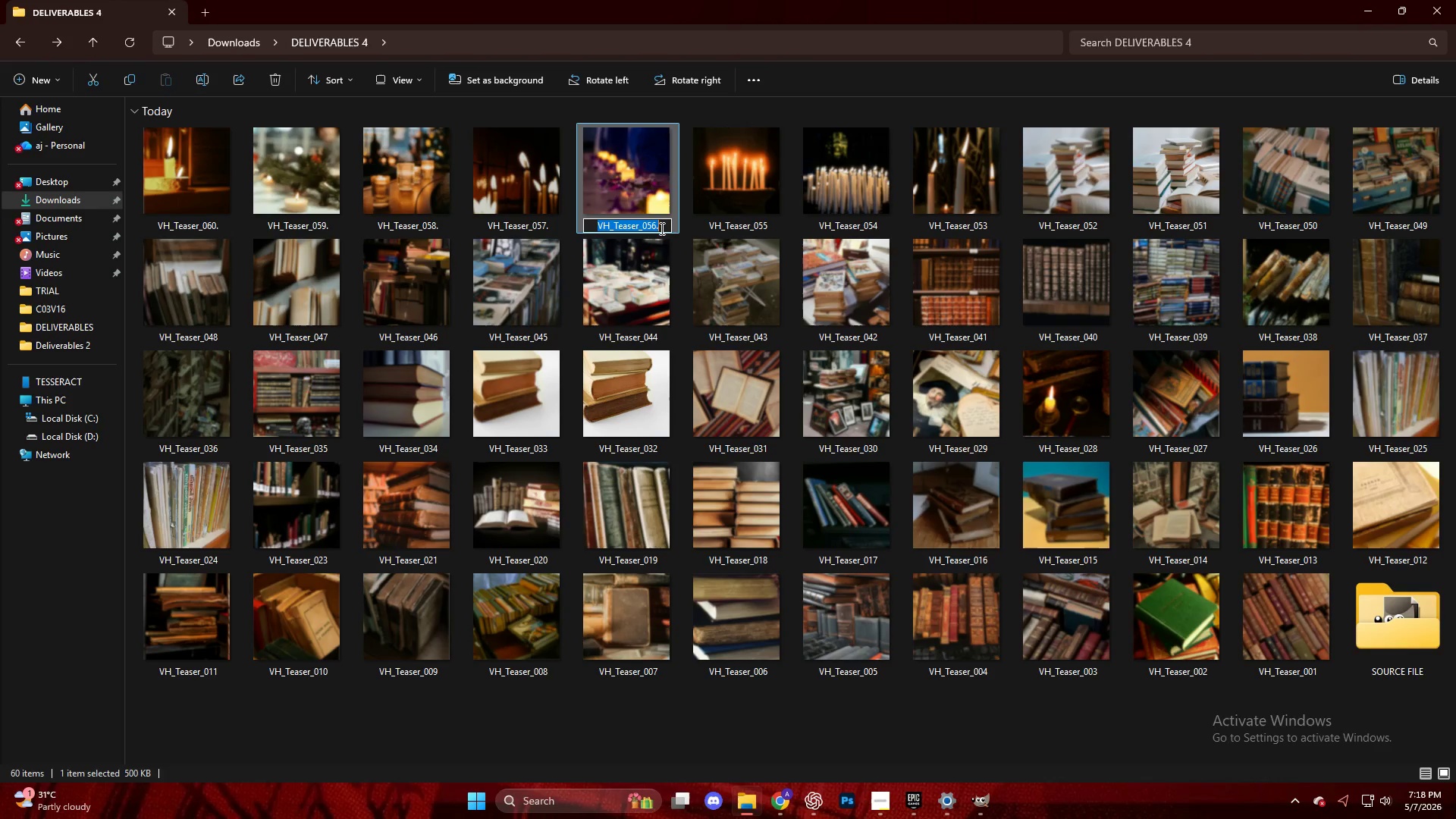 
wait(6.8)
 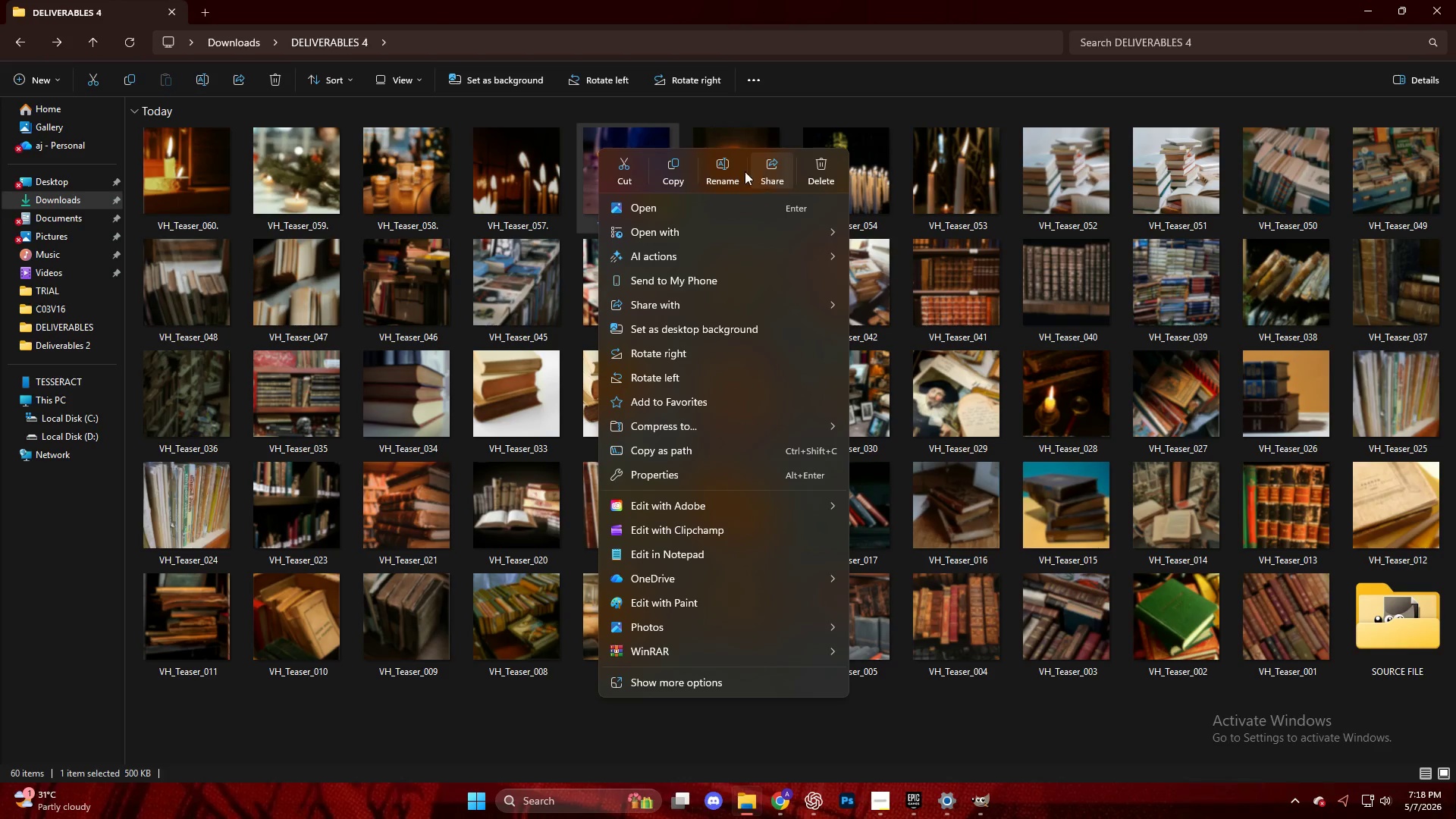 
key(Backspace)
 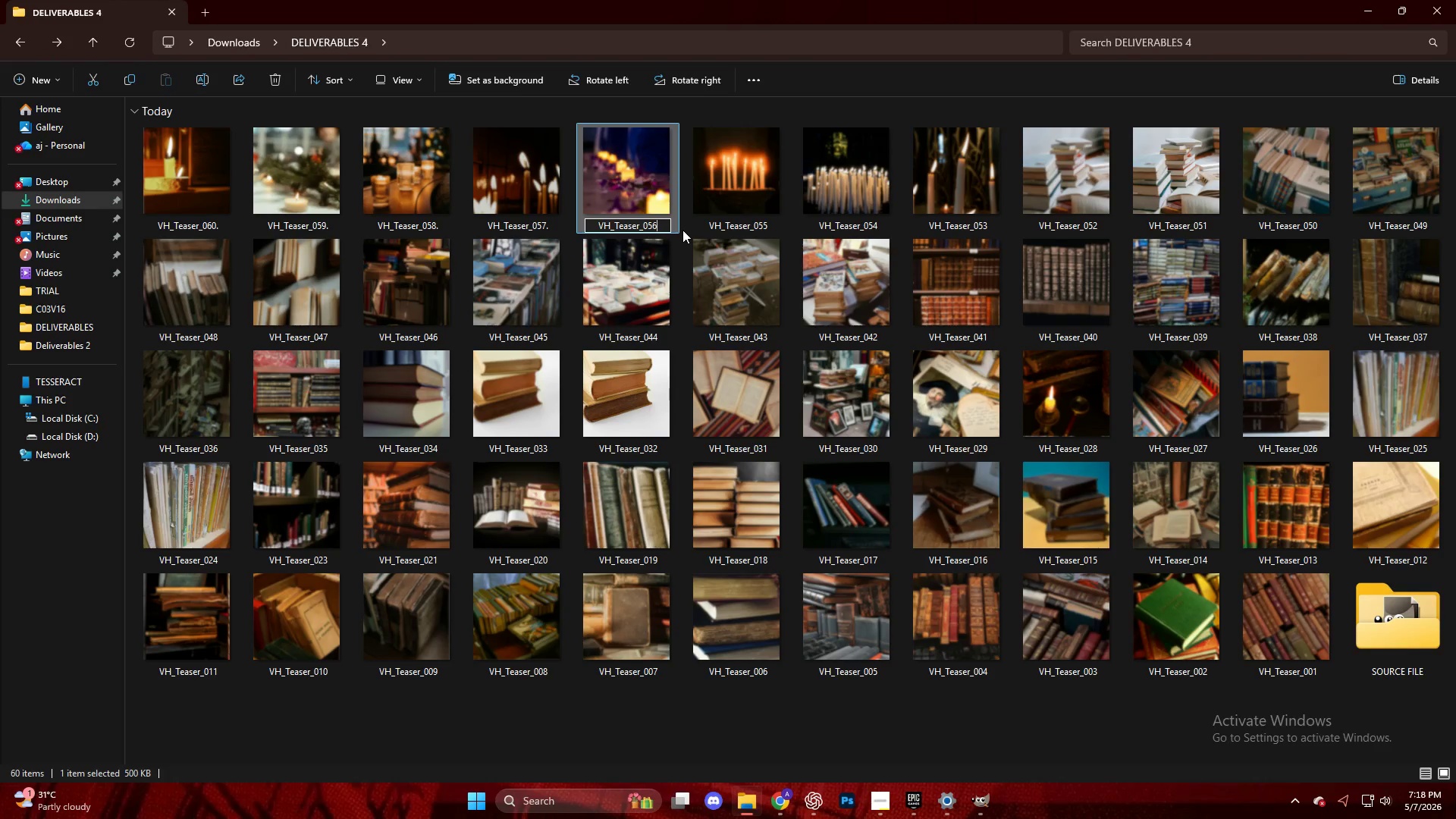 
key(NumpadEnter)
 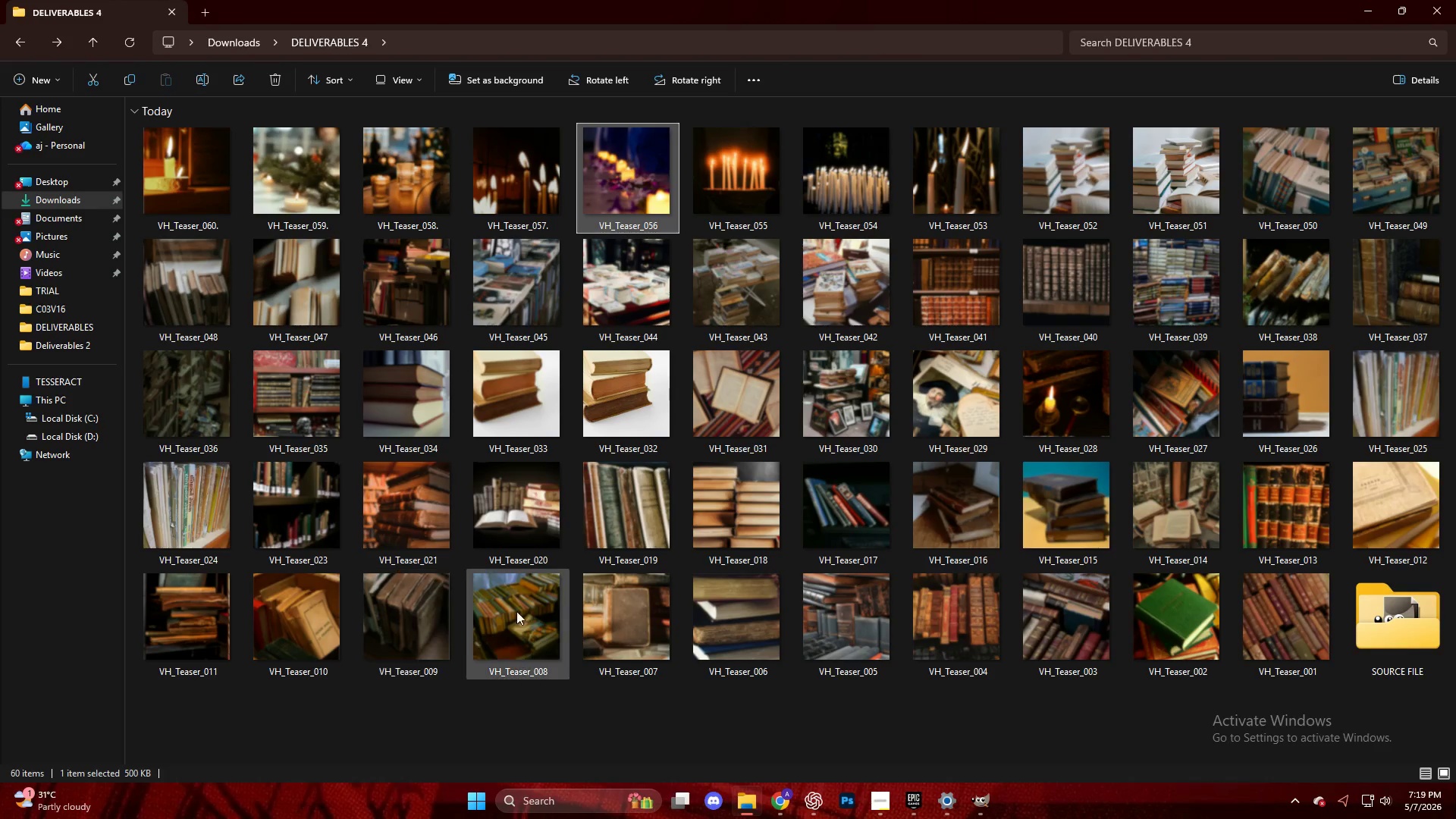 
left_click([510, 228])
 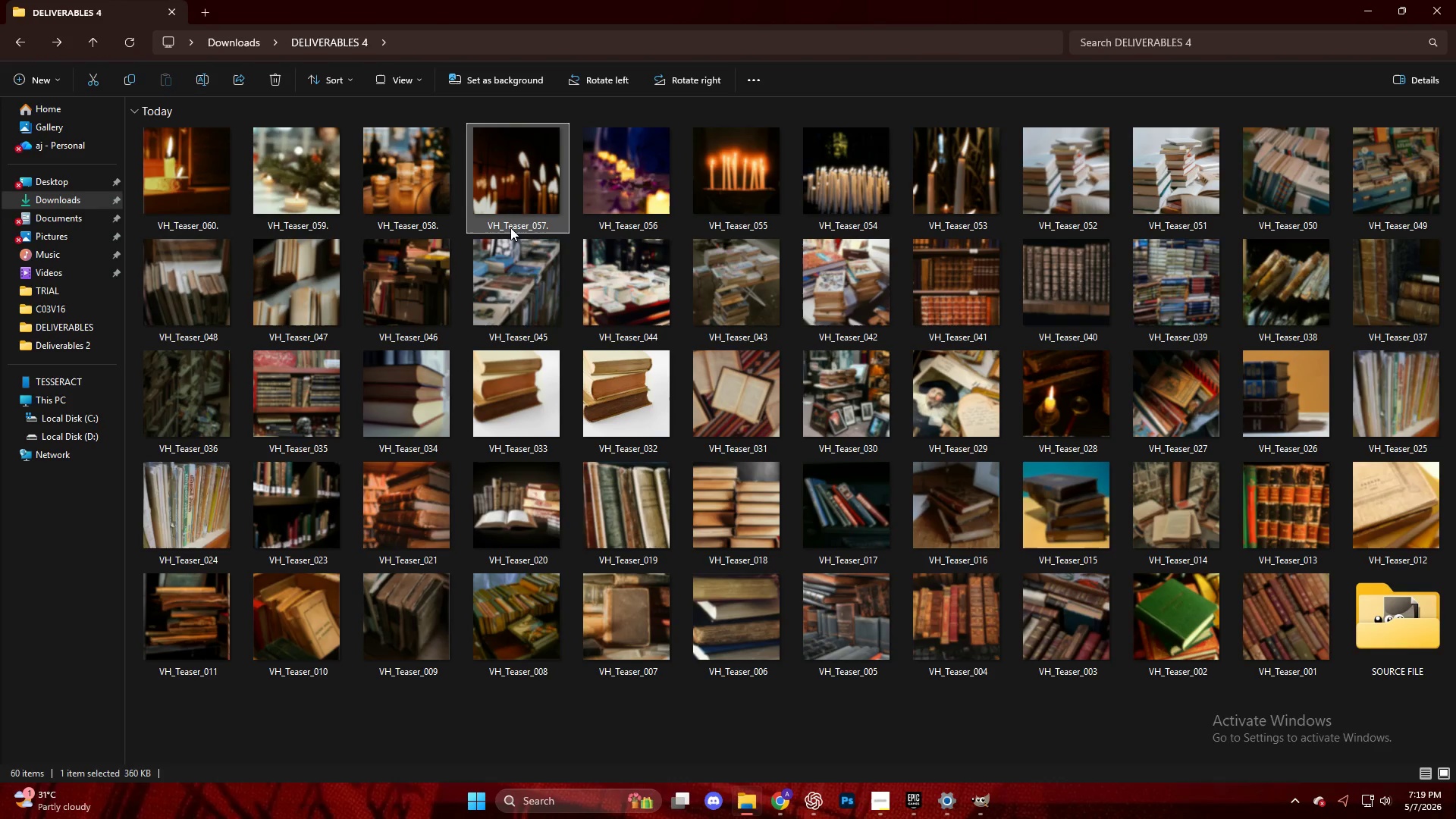 
right_click([510, 227])
 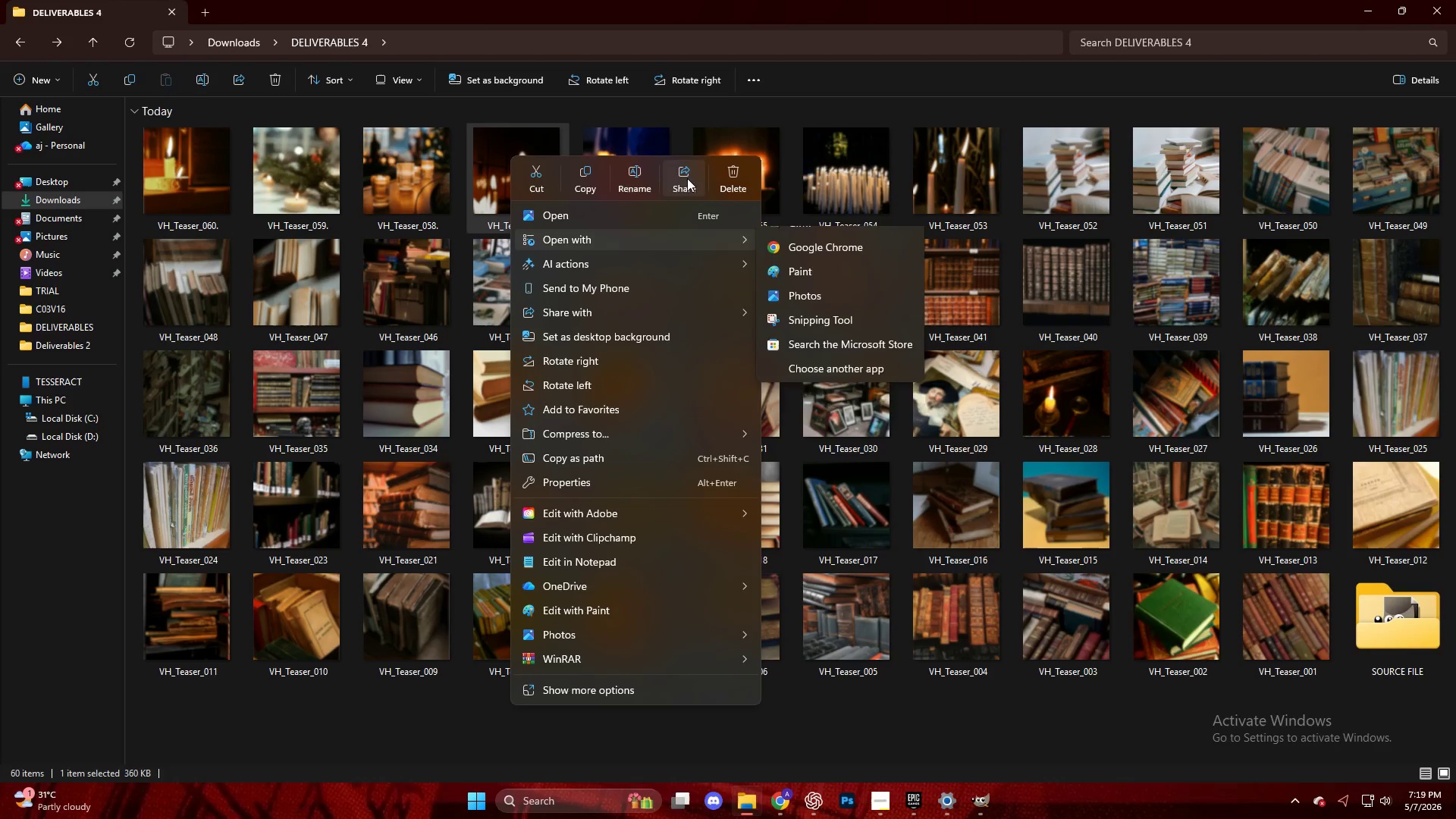 
left_click([636, 178])
 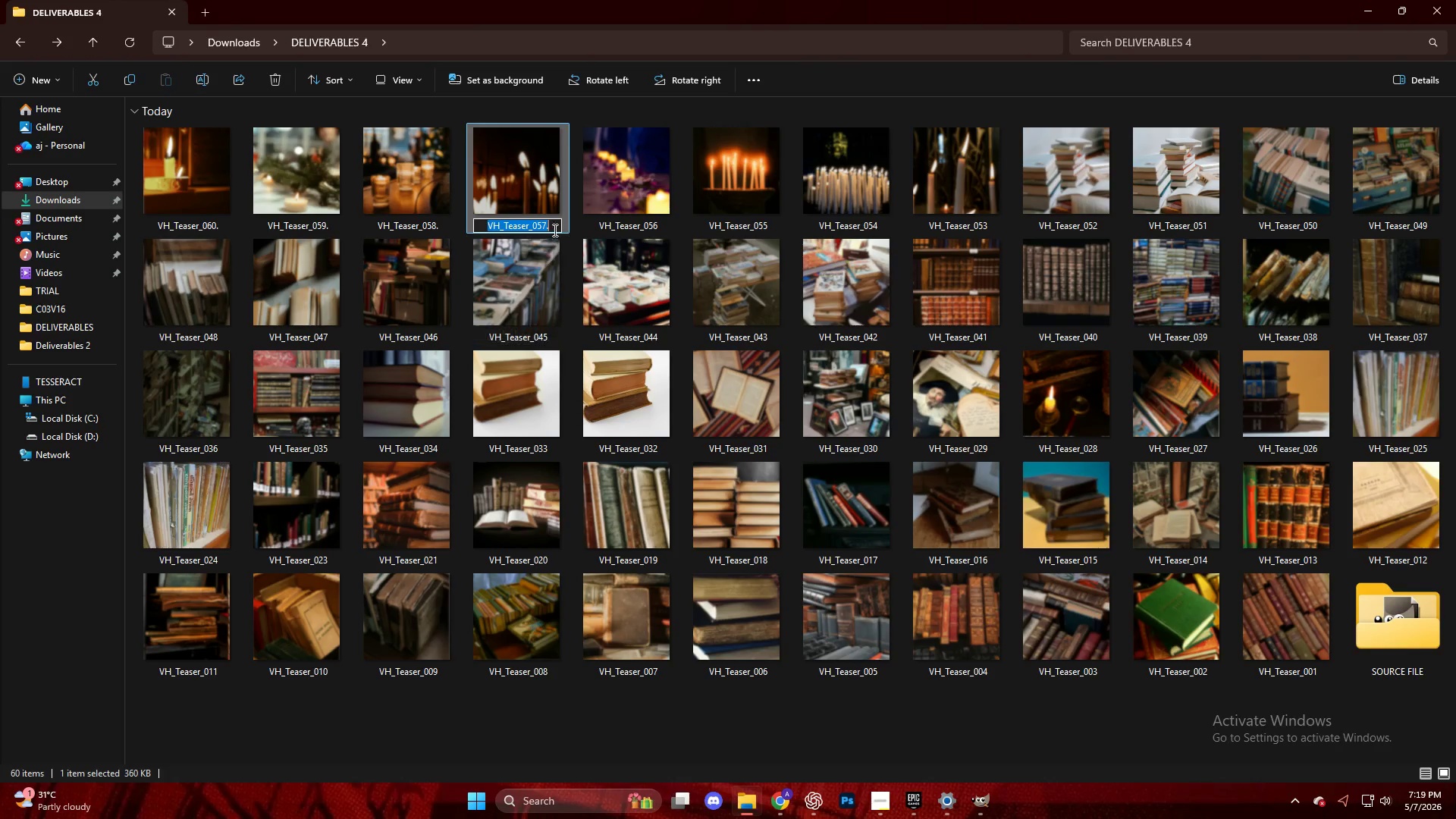 
left_click([548, 224])
 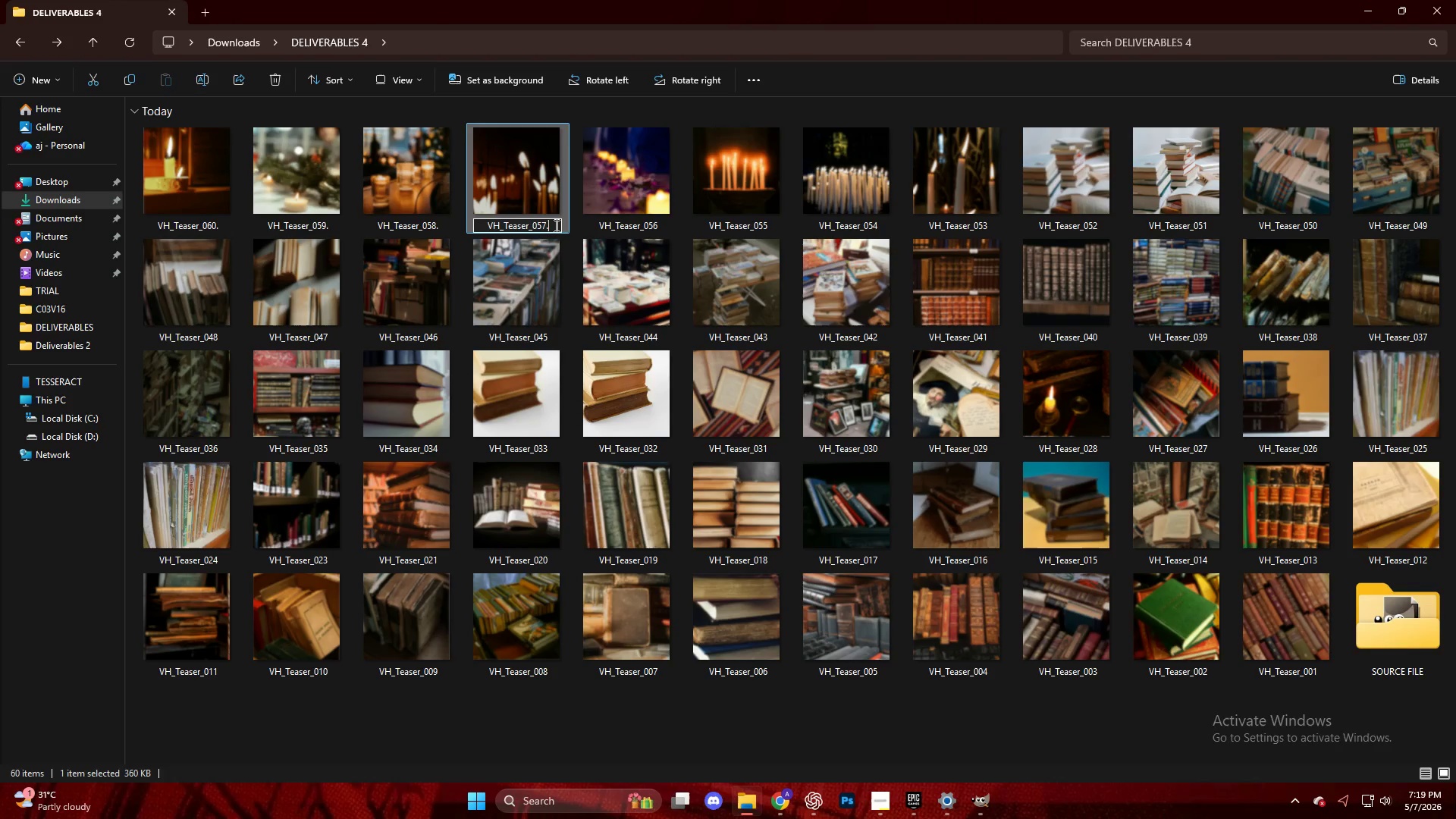 
key(Backspace)
 